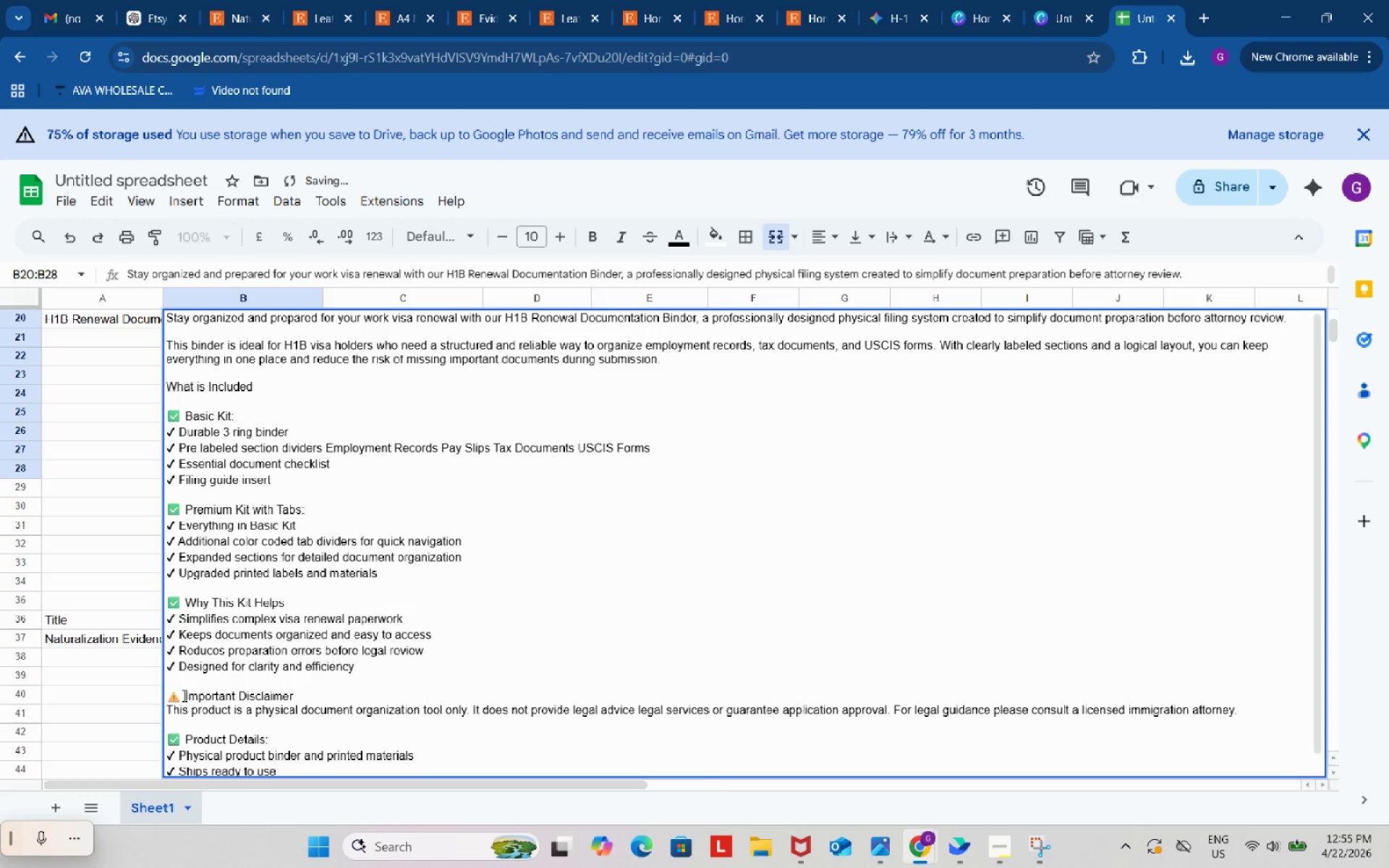 
left_click_drag(start_coordinate=[183, 695], to_coordinate=[166, 692])
 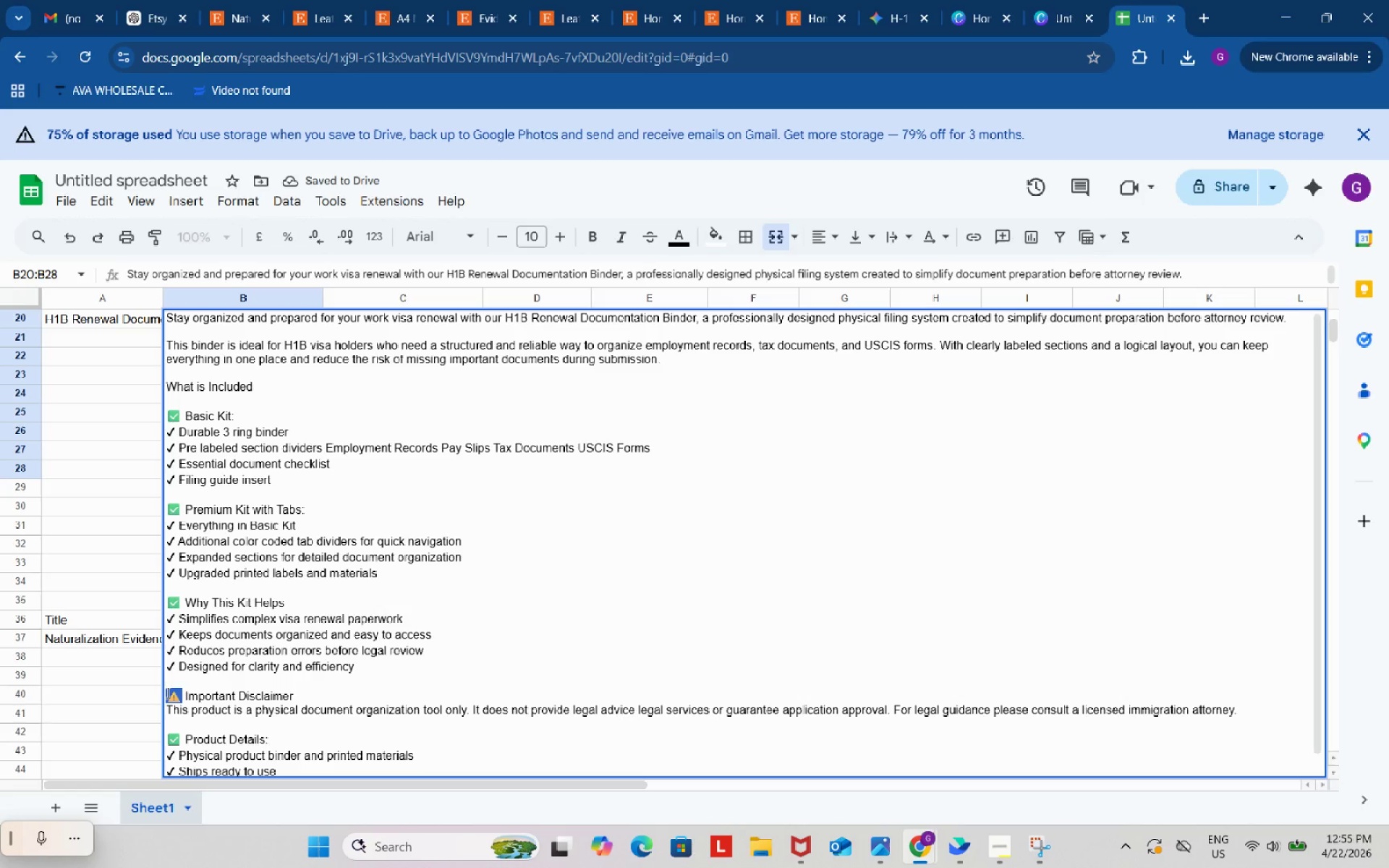 
key(Control+ControlLeft)
 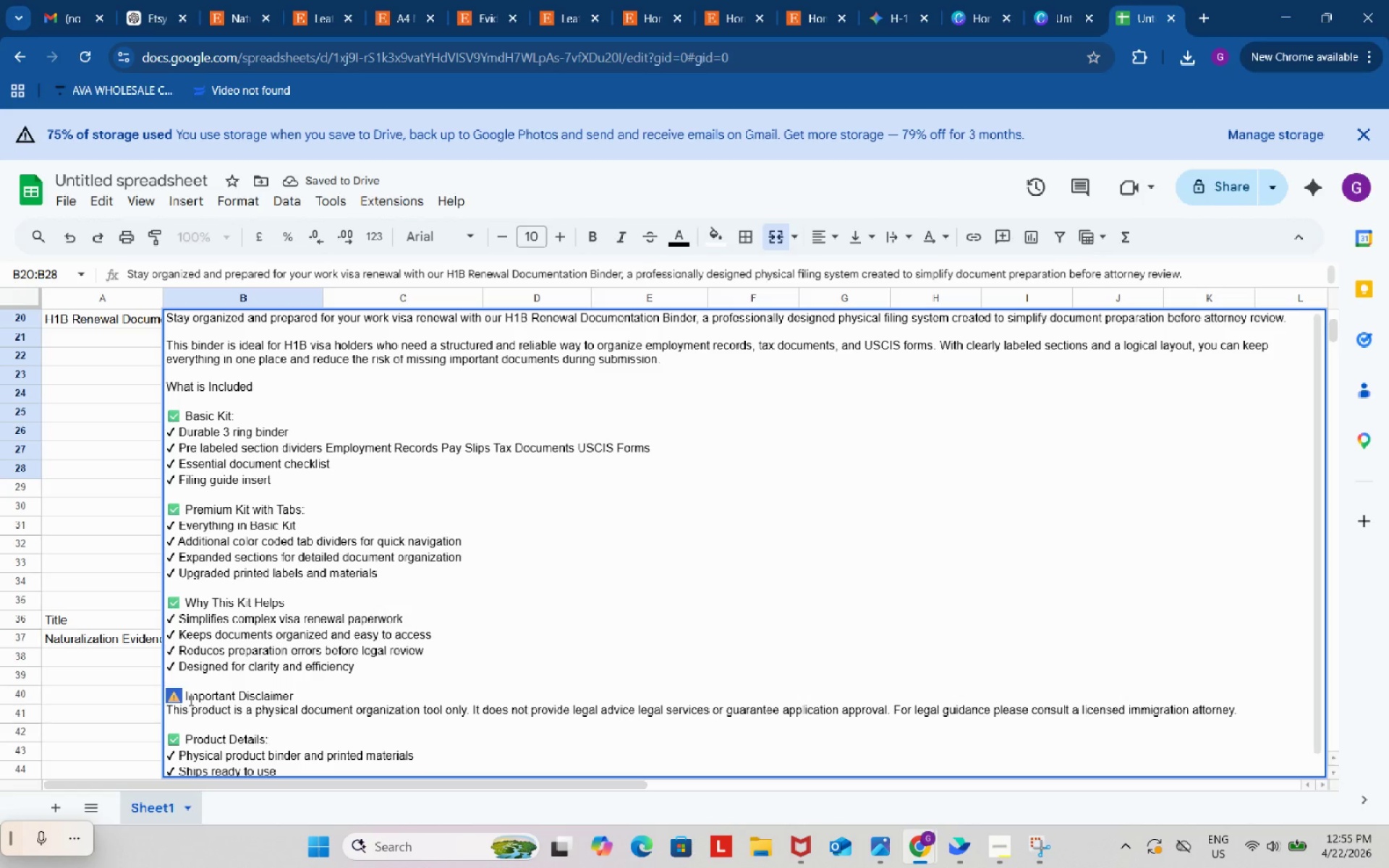 
left_click([190, 699])
 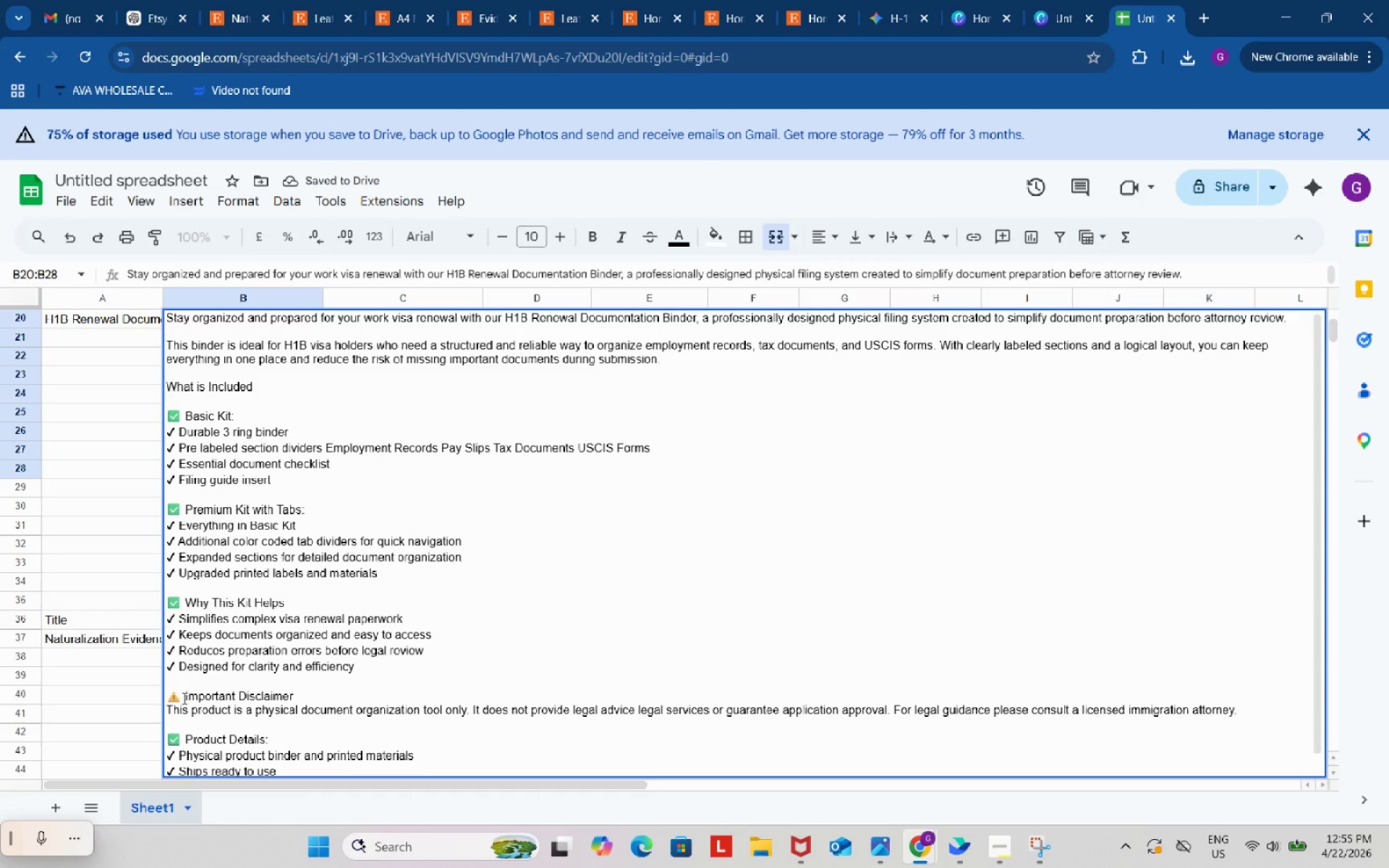 
left_click_drag(start_coordinate=[183, 698], to_coordinate=[168, 696])
 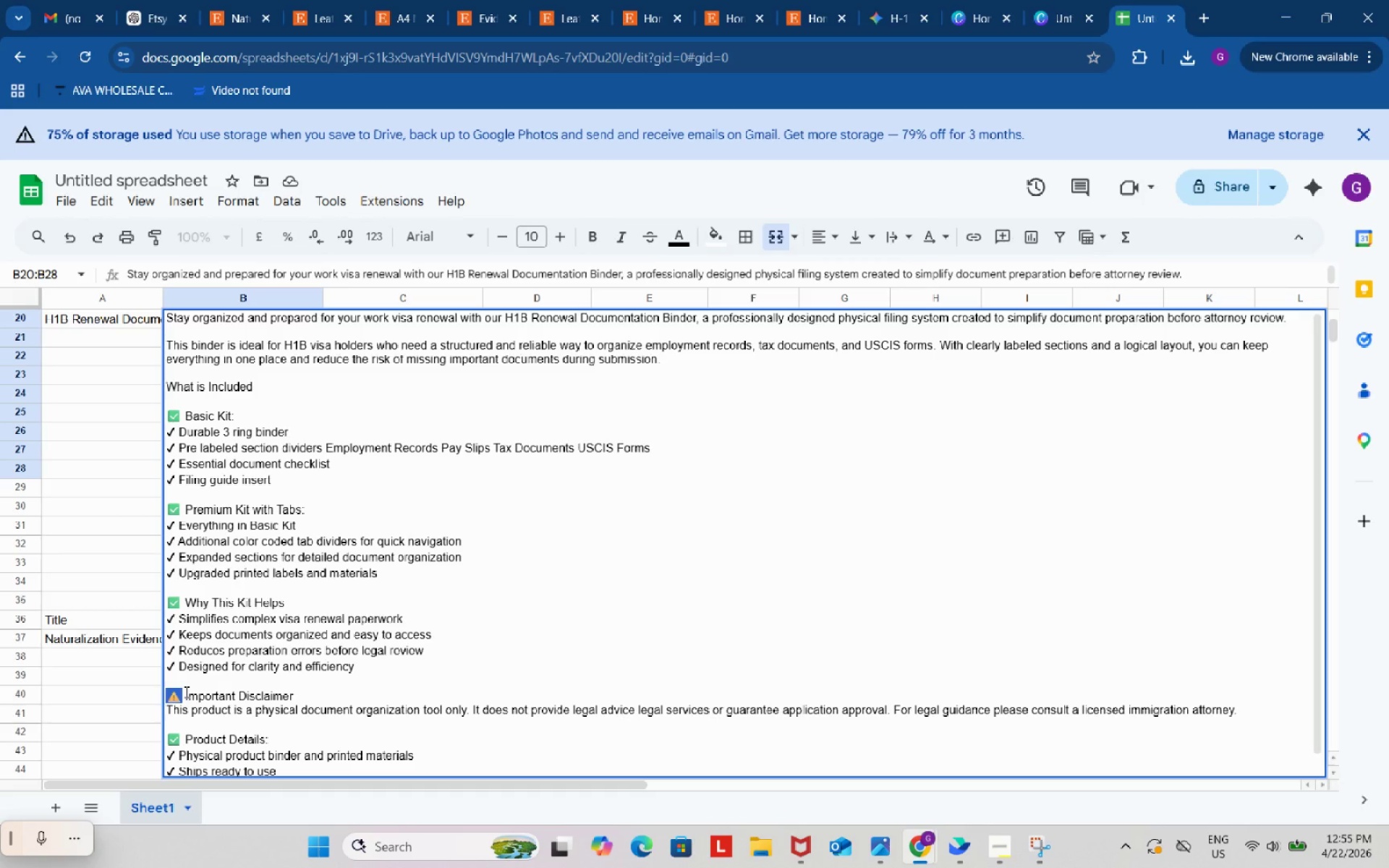 
left_click_drag(start_coordinate=[185, 692], to_coordinate=[172, 692])
 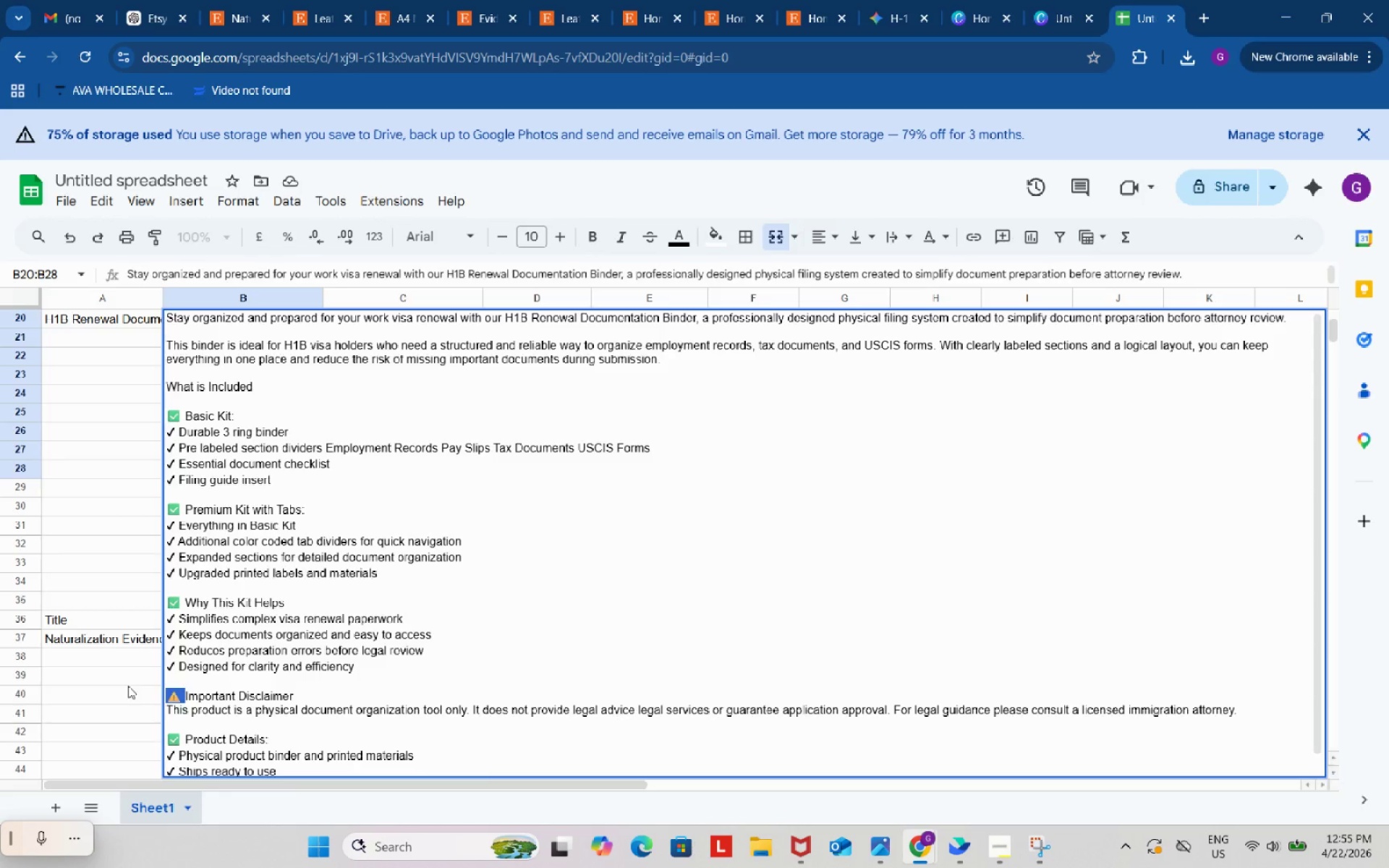 
key(Control+C)
 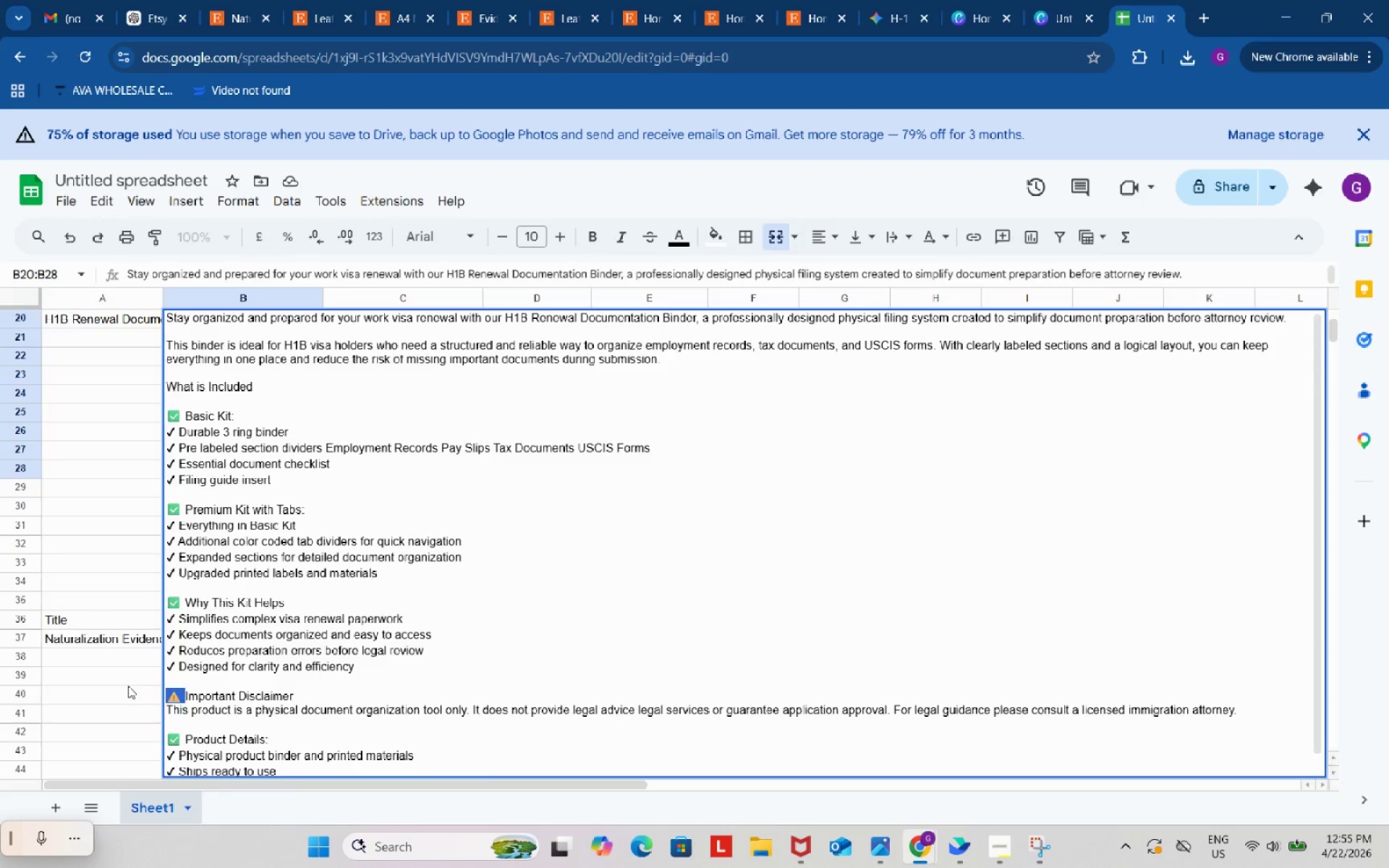 
left_click([128, 686])
 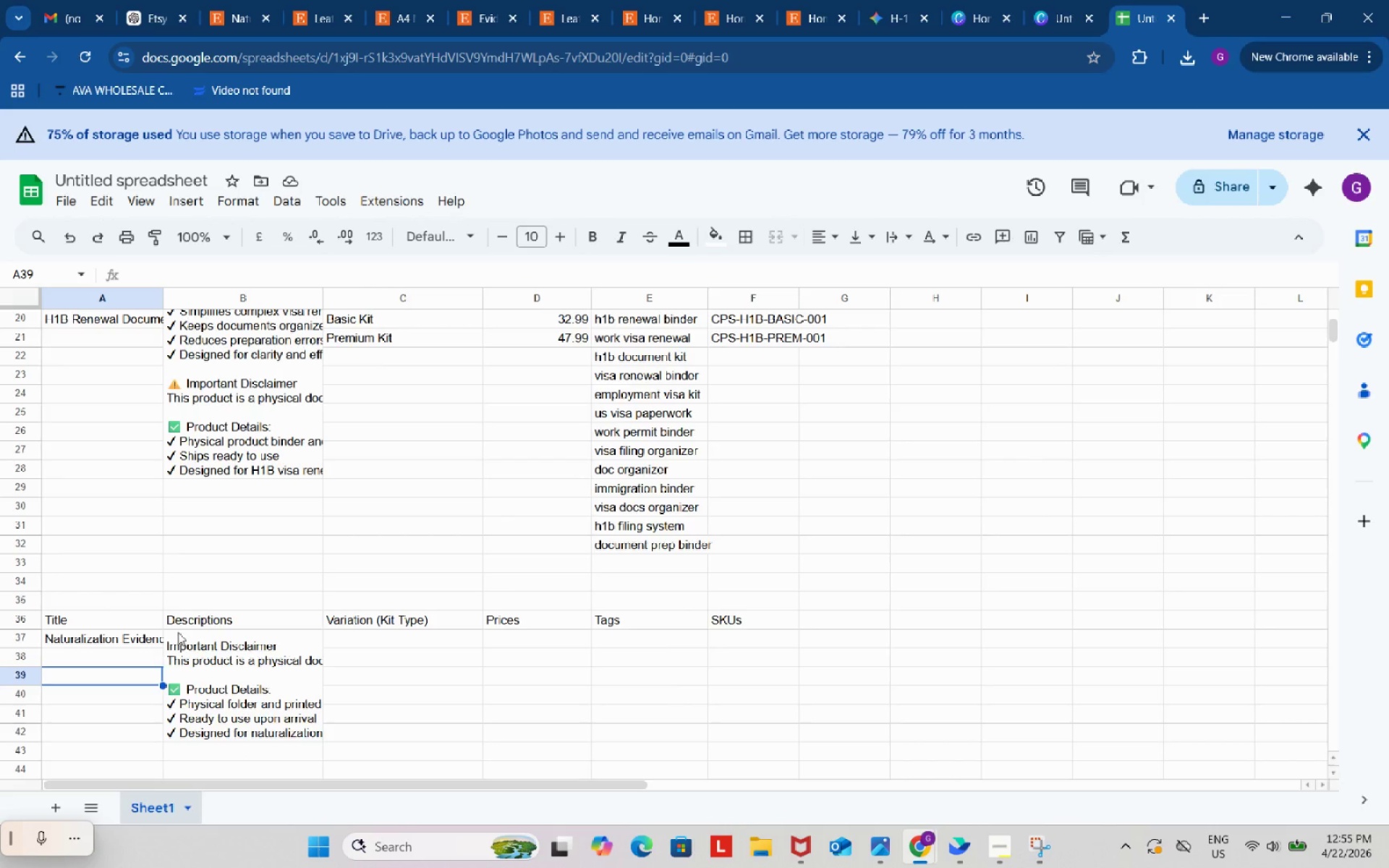 
scroll: coordinate [178, 632], scroll_direction: down, amount: 2.0
 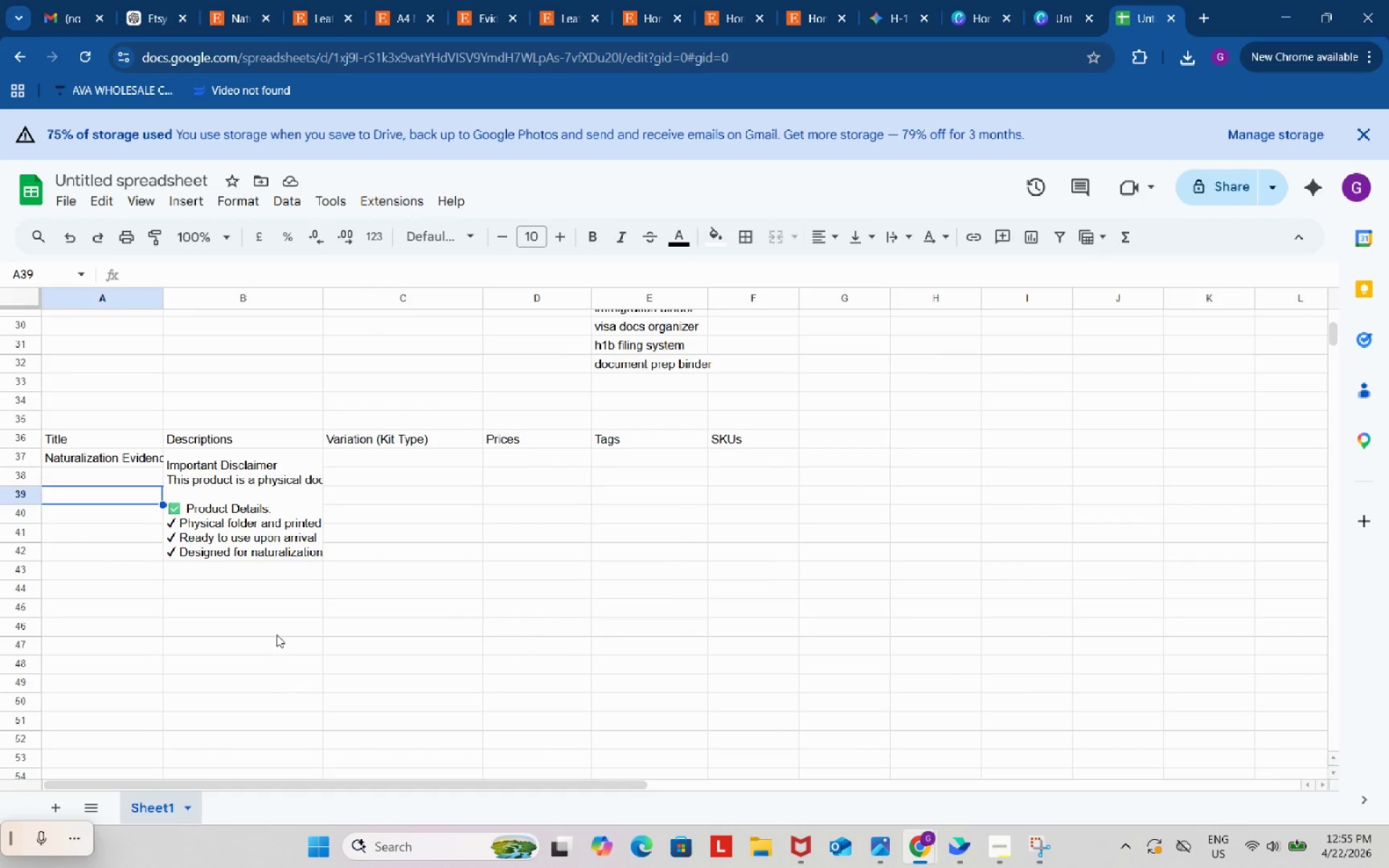 
double_click([253, 537])
 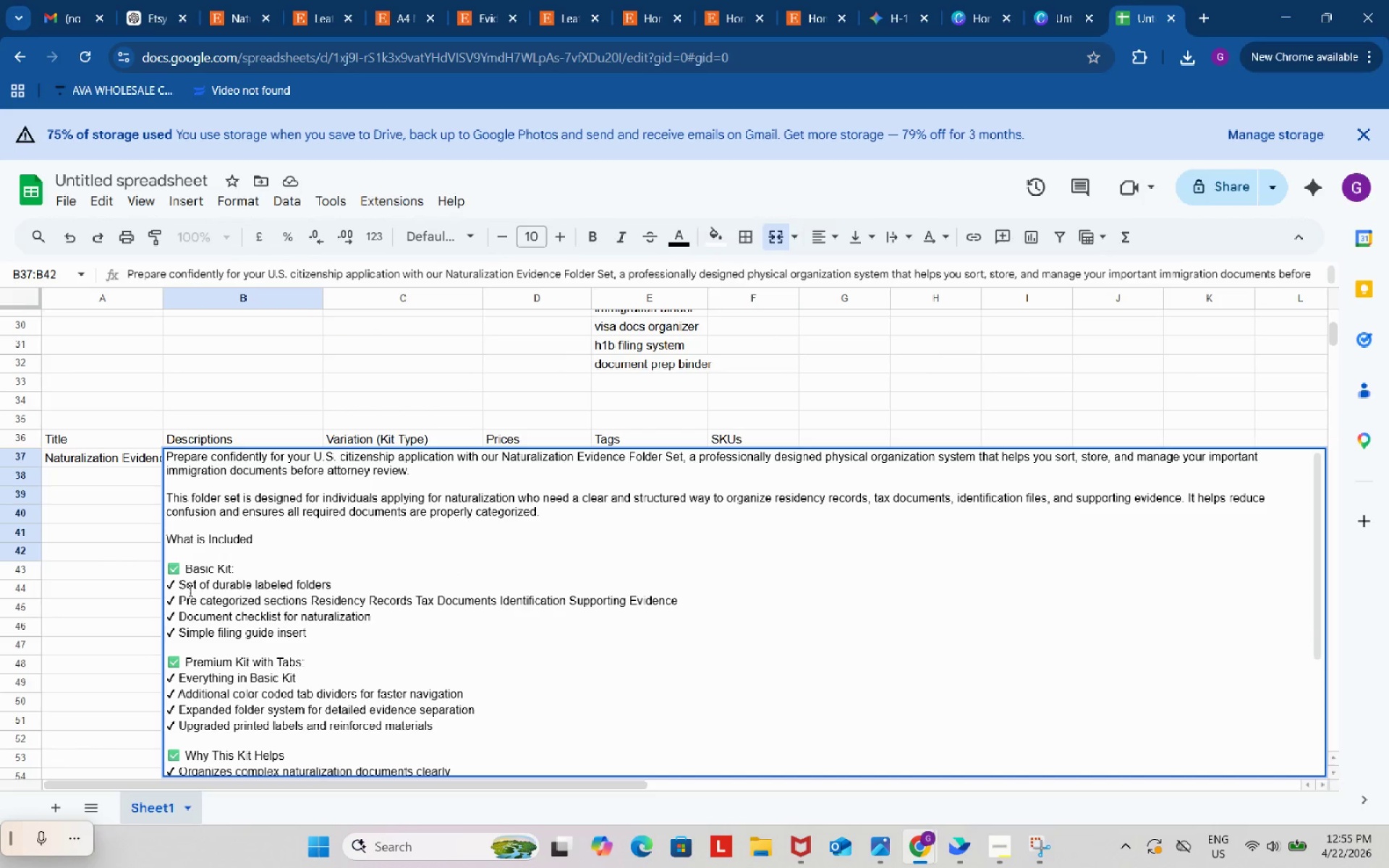 
scroll: coordinate [209, 630], scroll_direction: down, amount: 3.0
 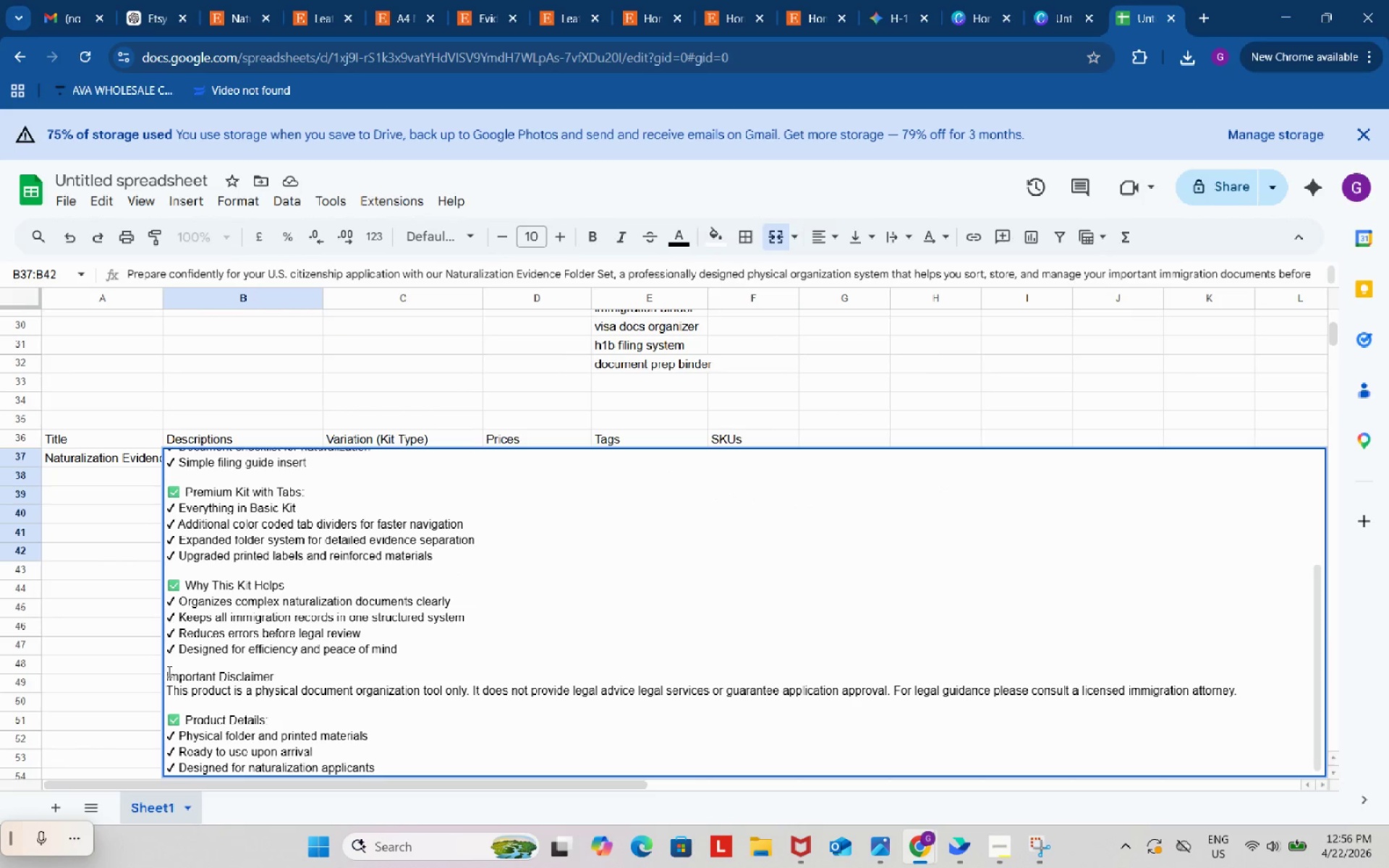 
left_click([166, 671])
 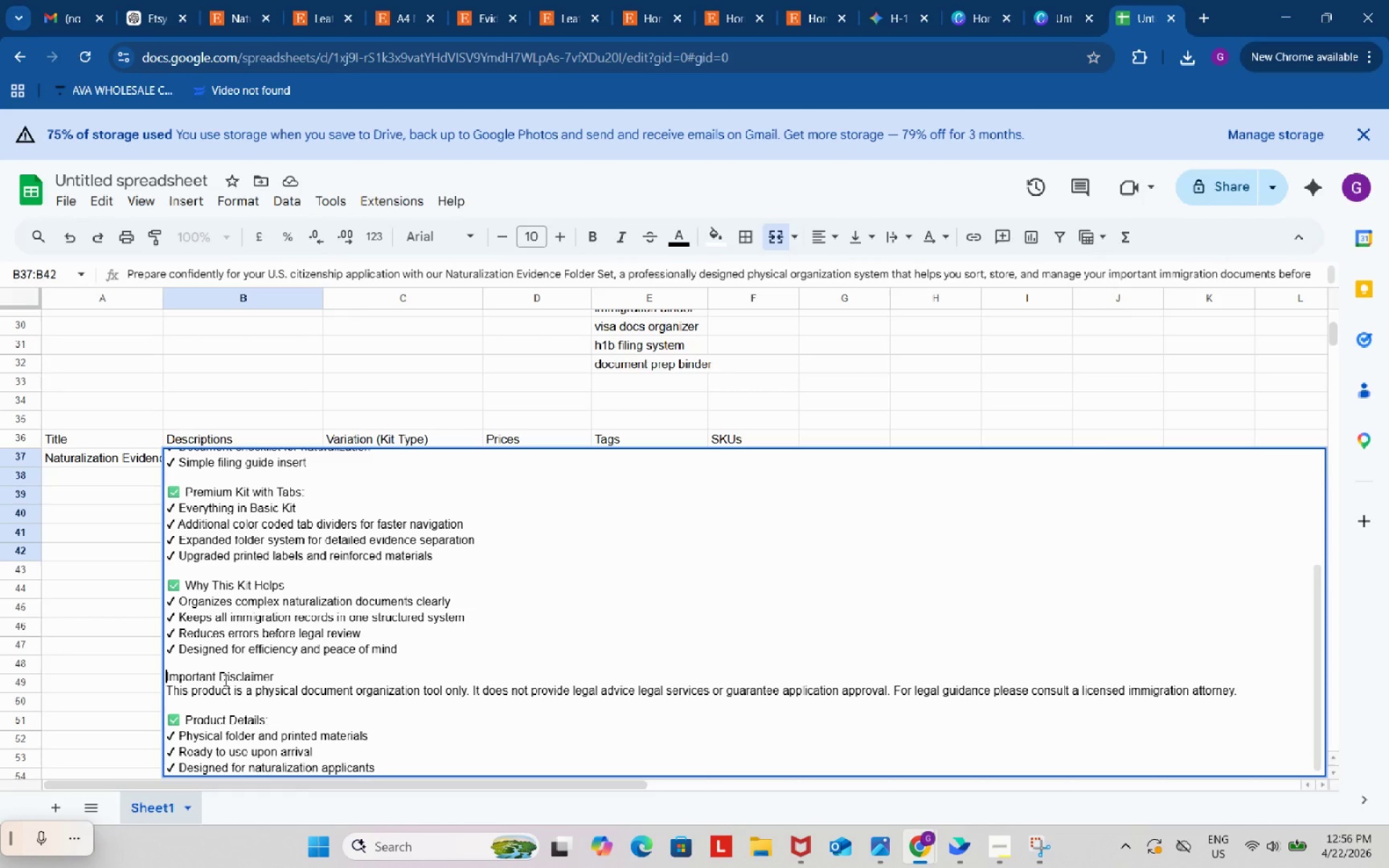 
key(Control+ControlLeft)
 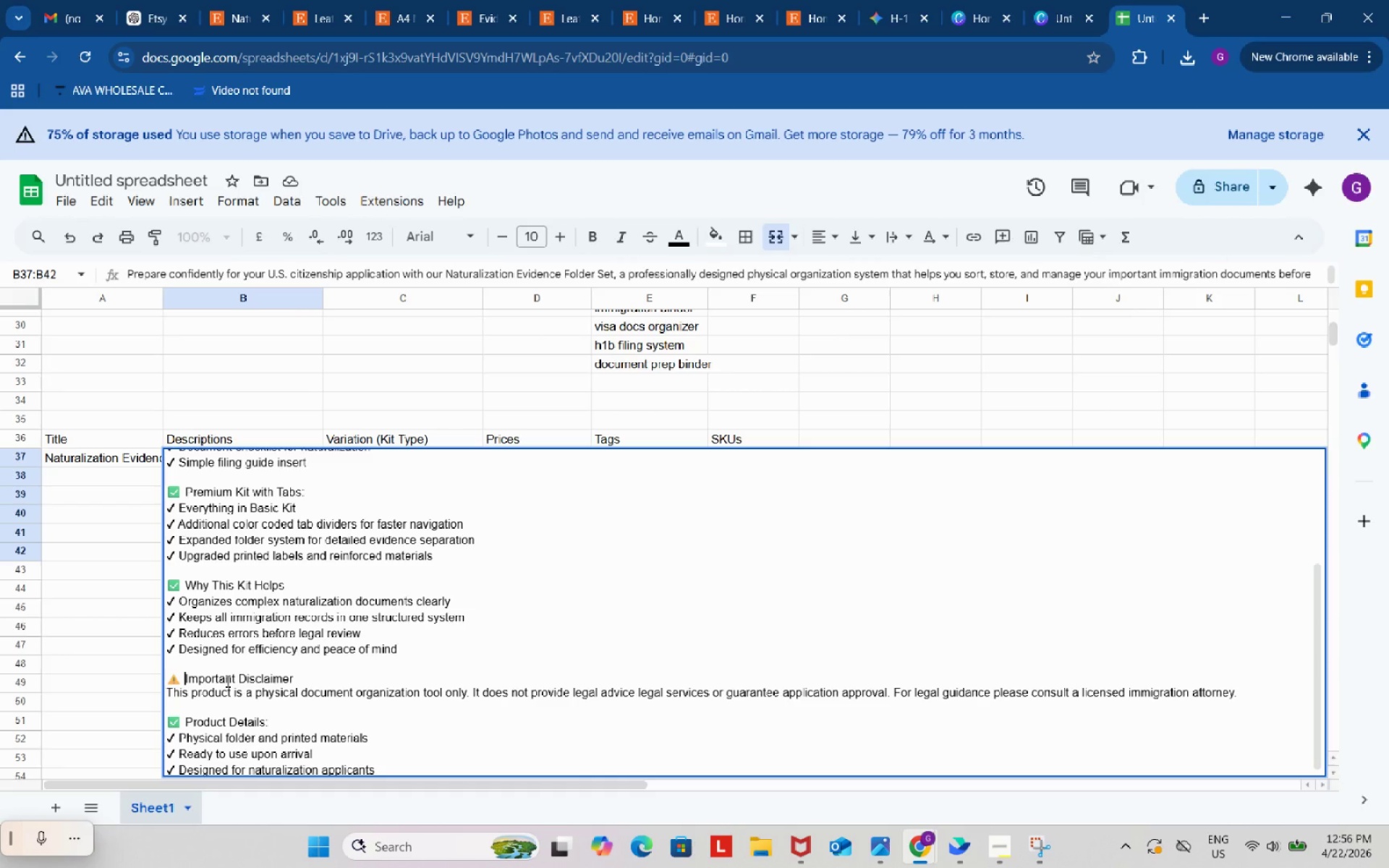 
key(Control+V)
 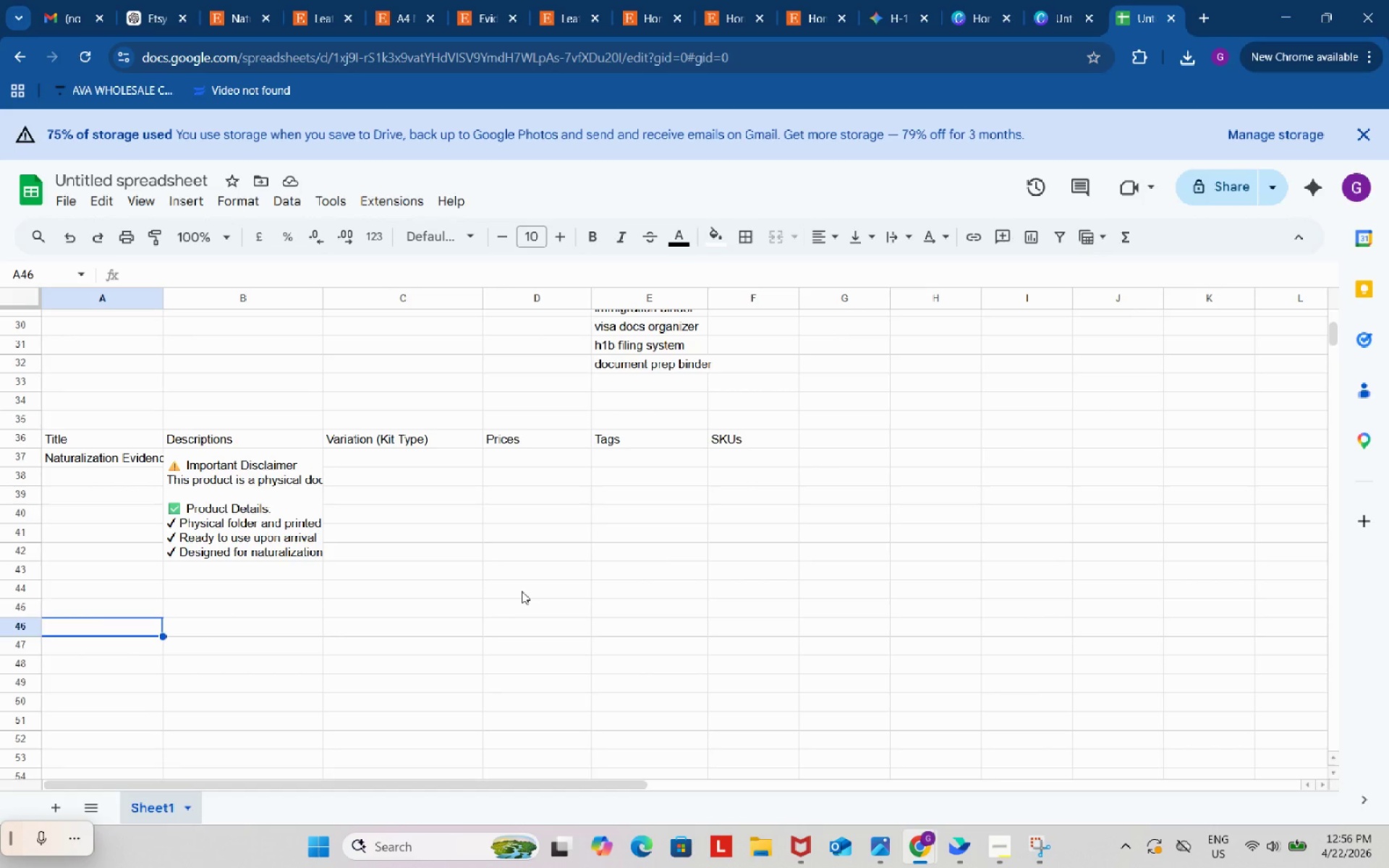 
wait(14.83)
 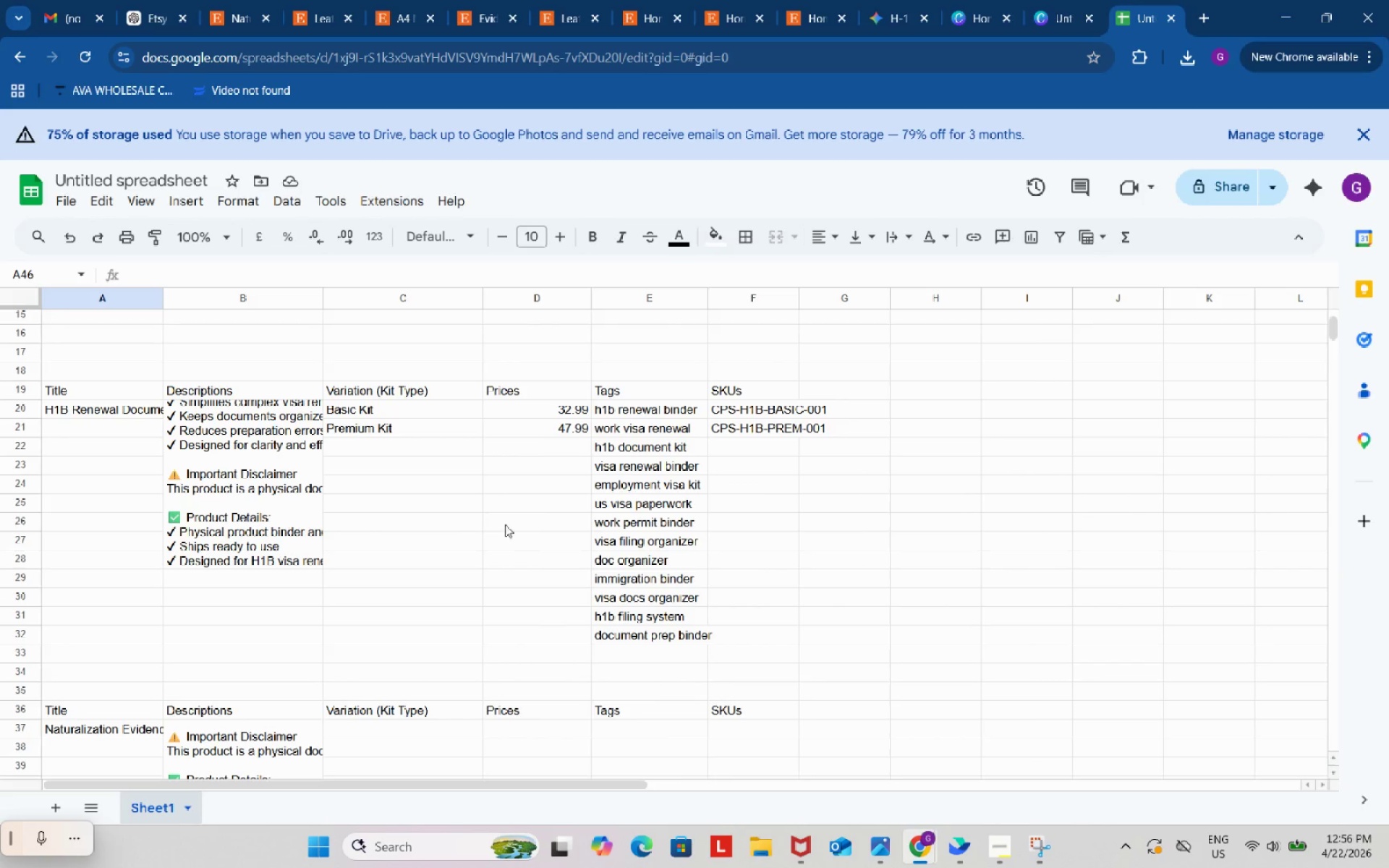 
left_click_drag(start_coordinate=[409, 413], to_coordinate=[415, 437])
 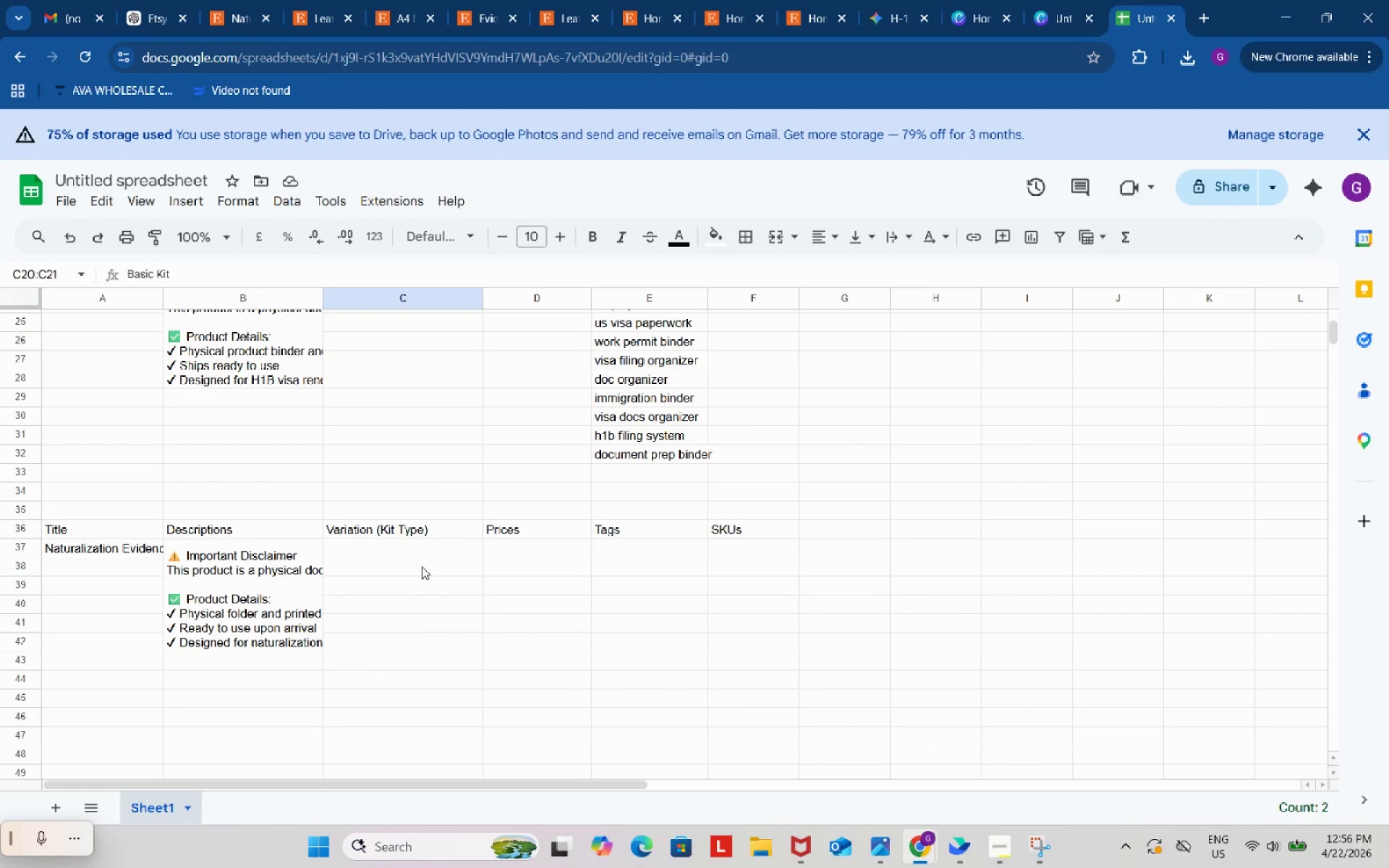 
scroll: coordinate [524, 530], scroll_direction: up, amount: 3.0
 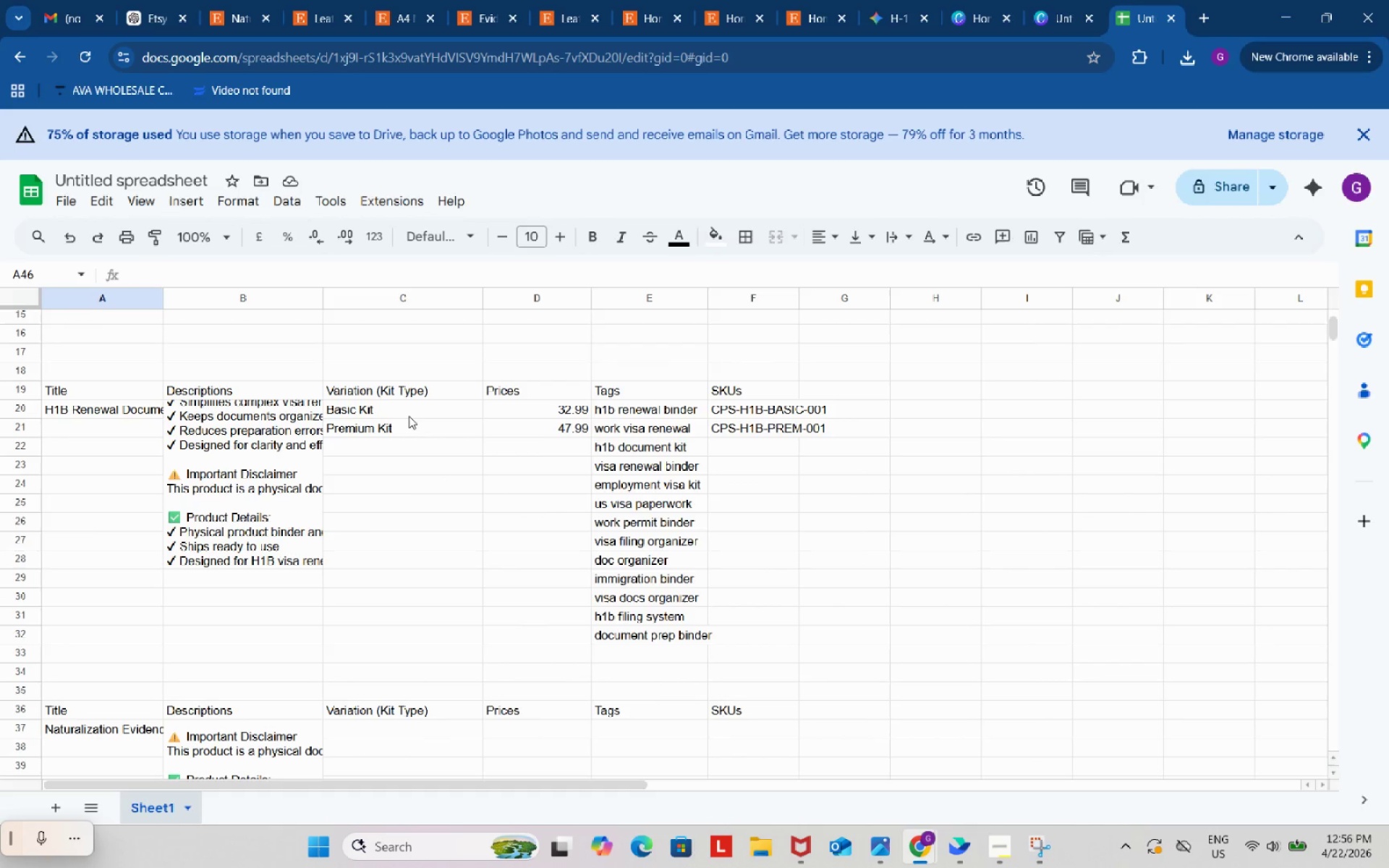 
key(Control+C)
 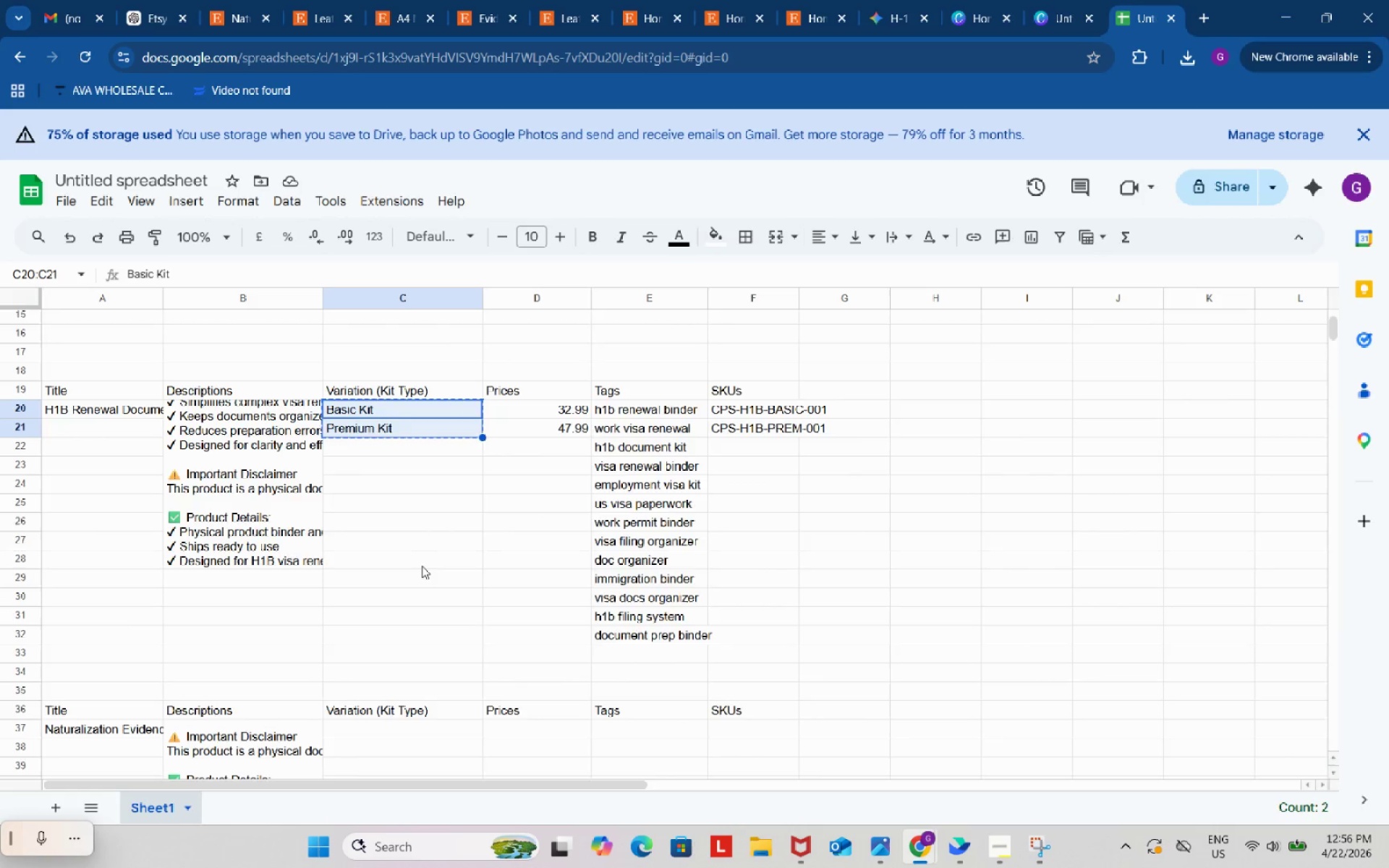 
scroll: coordinate [422, 566], scroll_direction: down, amount: 2.0
 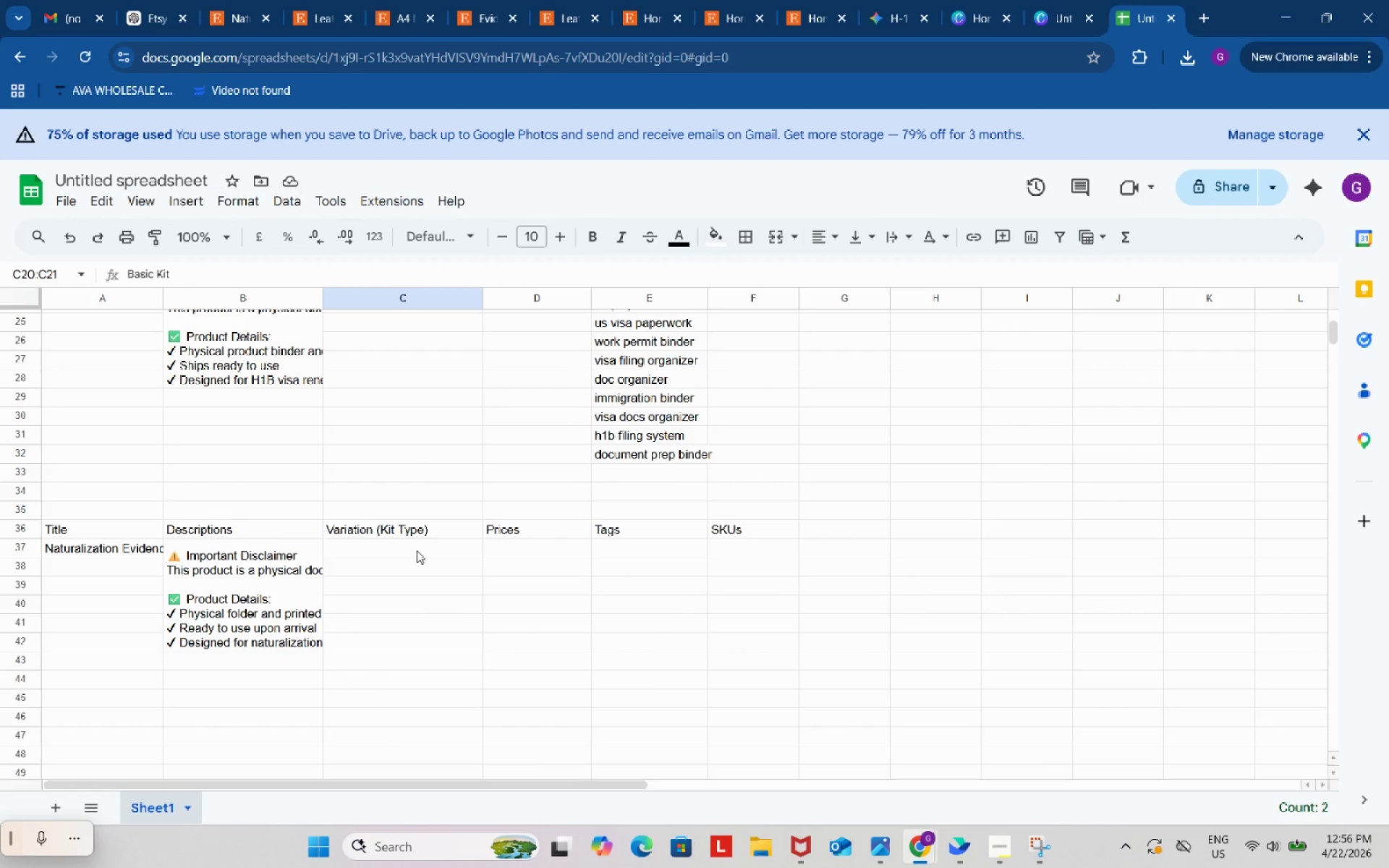 
left_click([417, 550])
 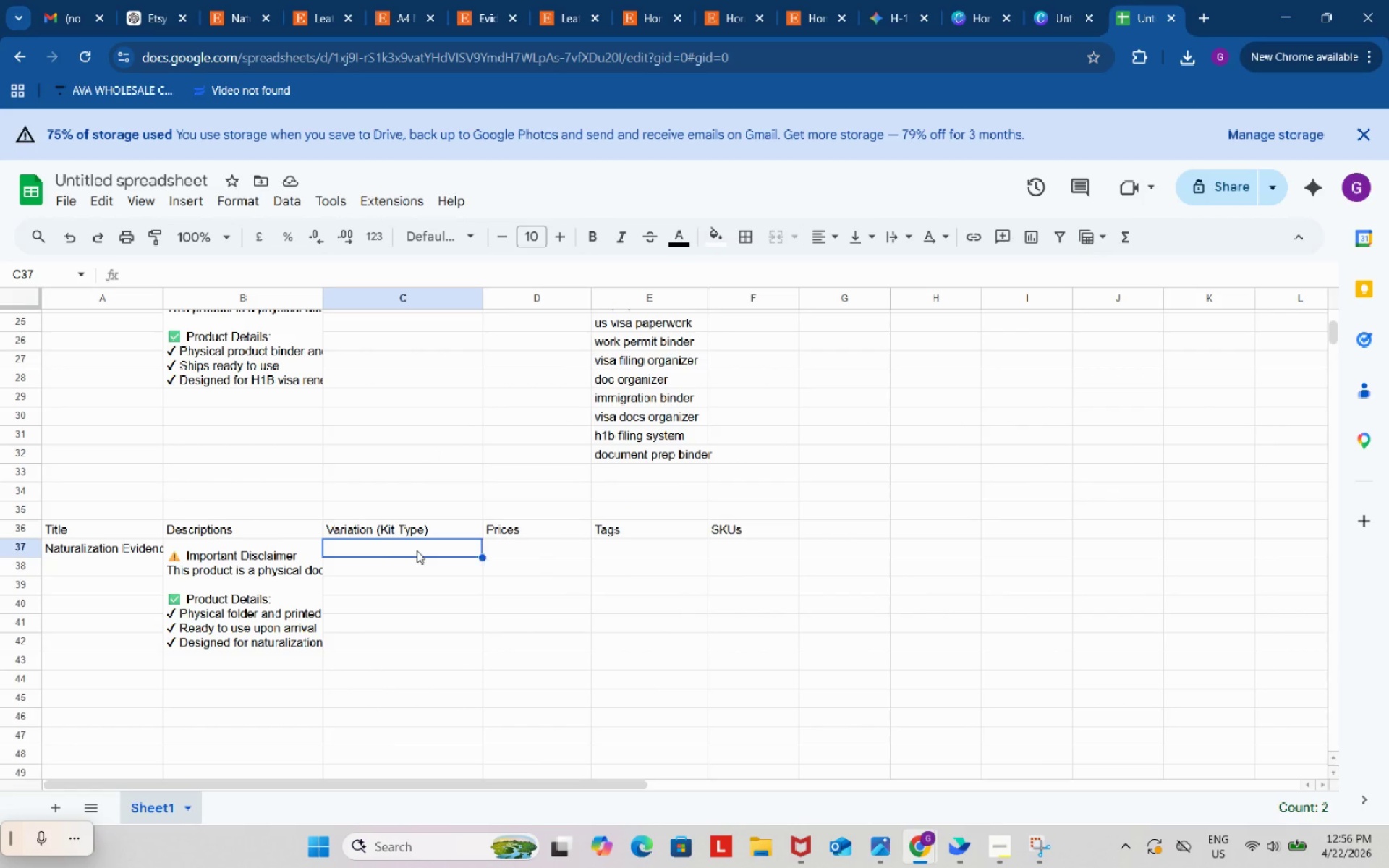 
key(Control+ControlLeft)
 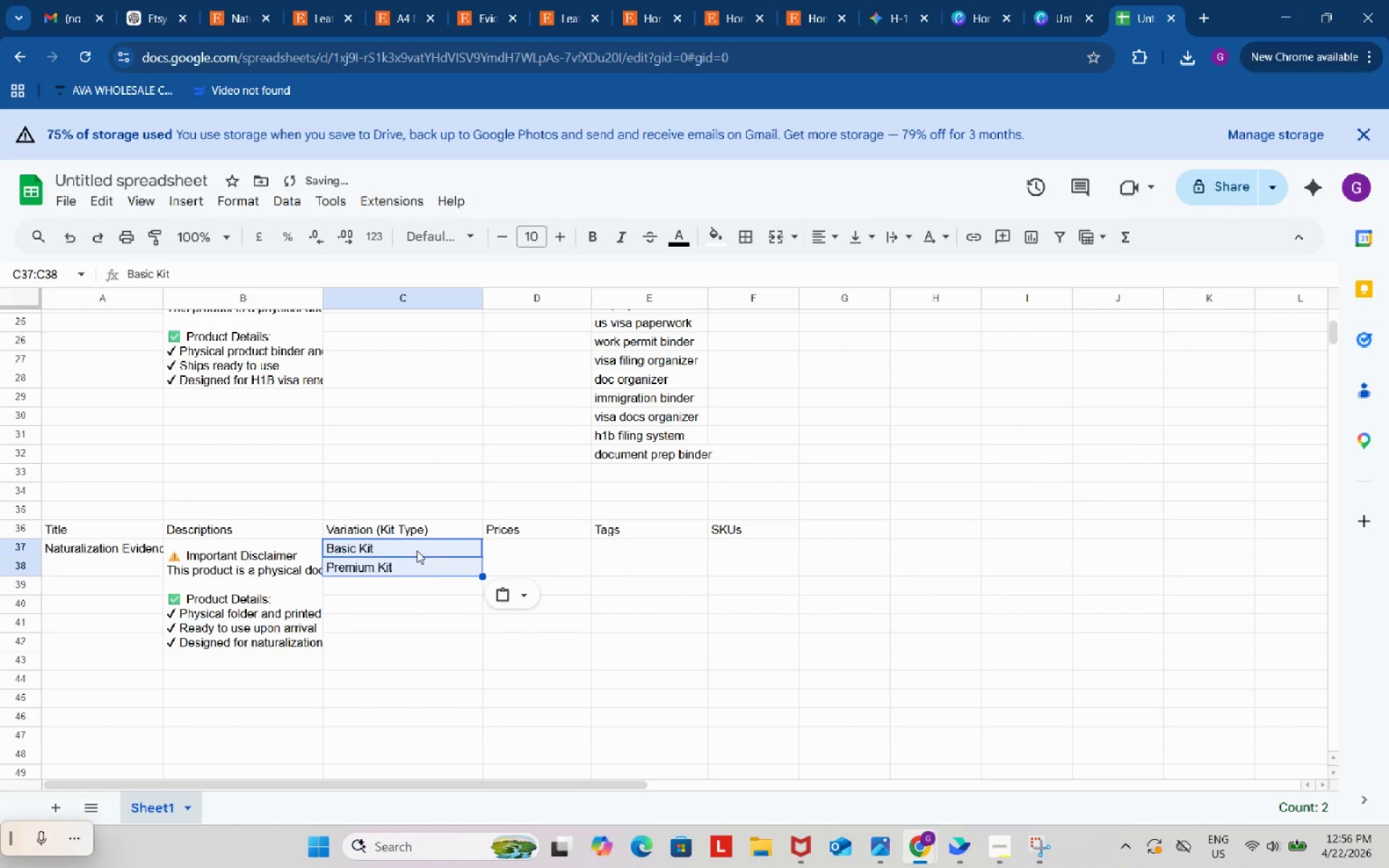 
key(Control+V)
 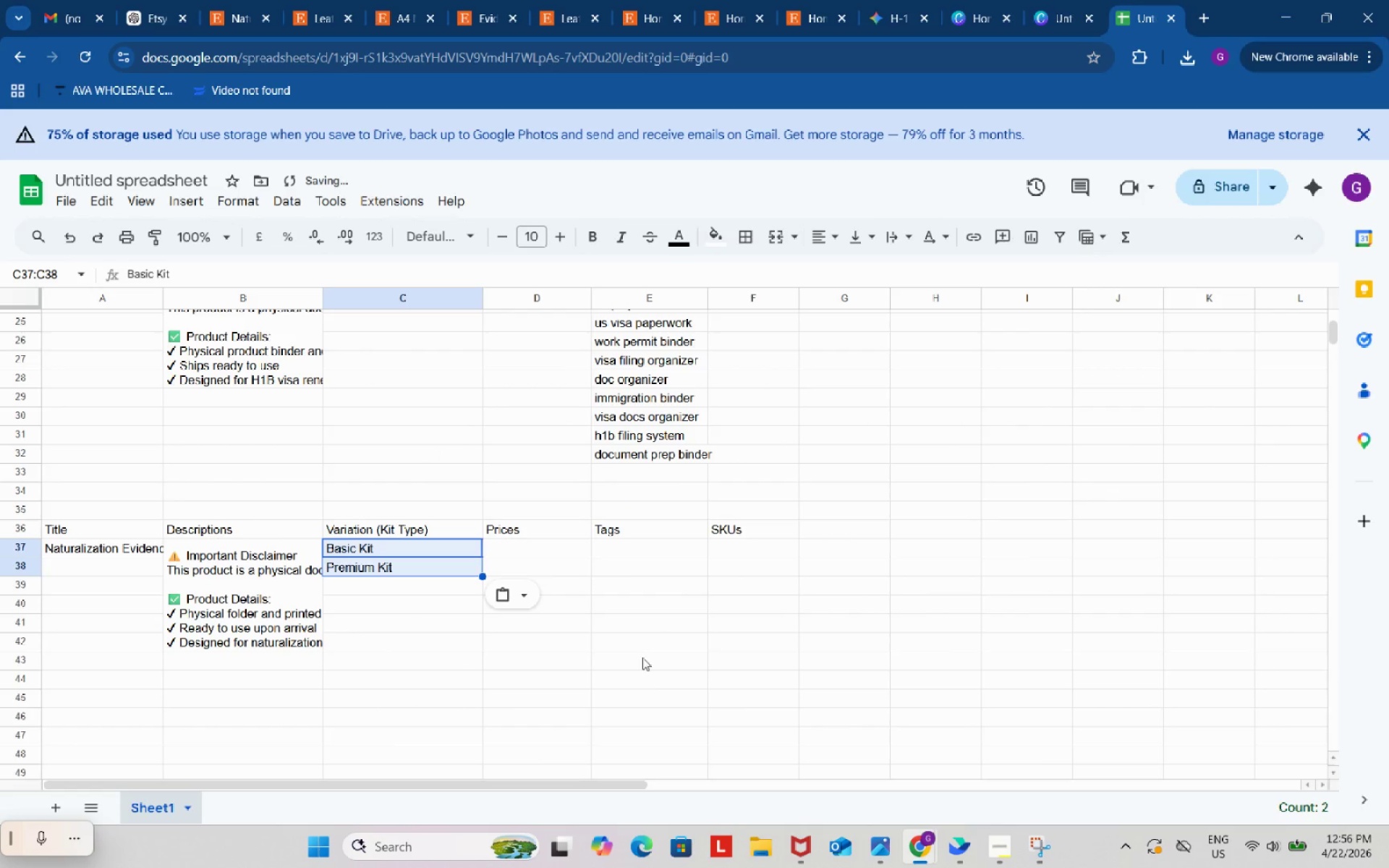 
left_click([642, 658])
 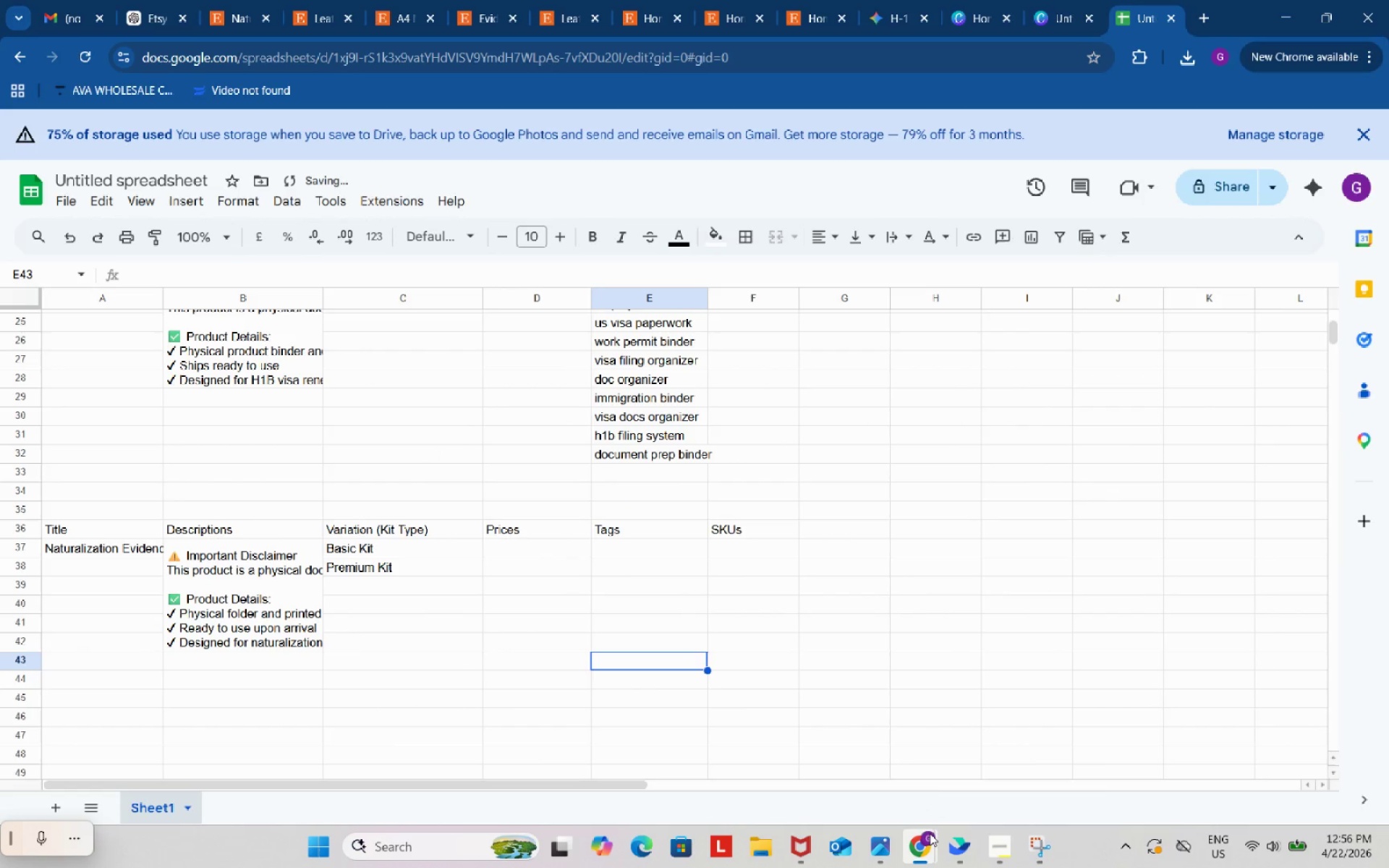 
mouse_move([919, 814])
 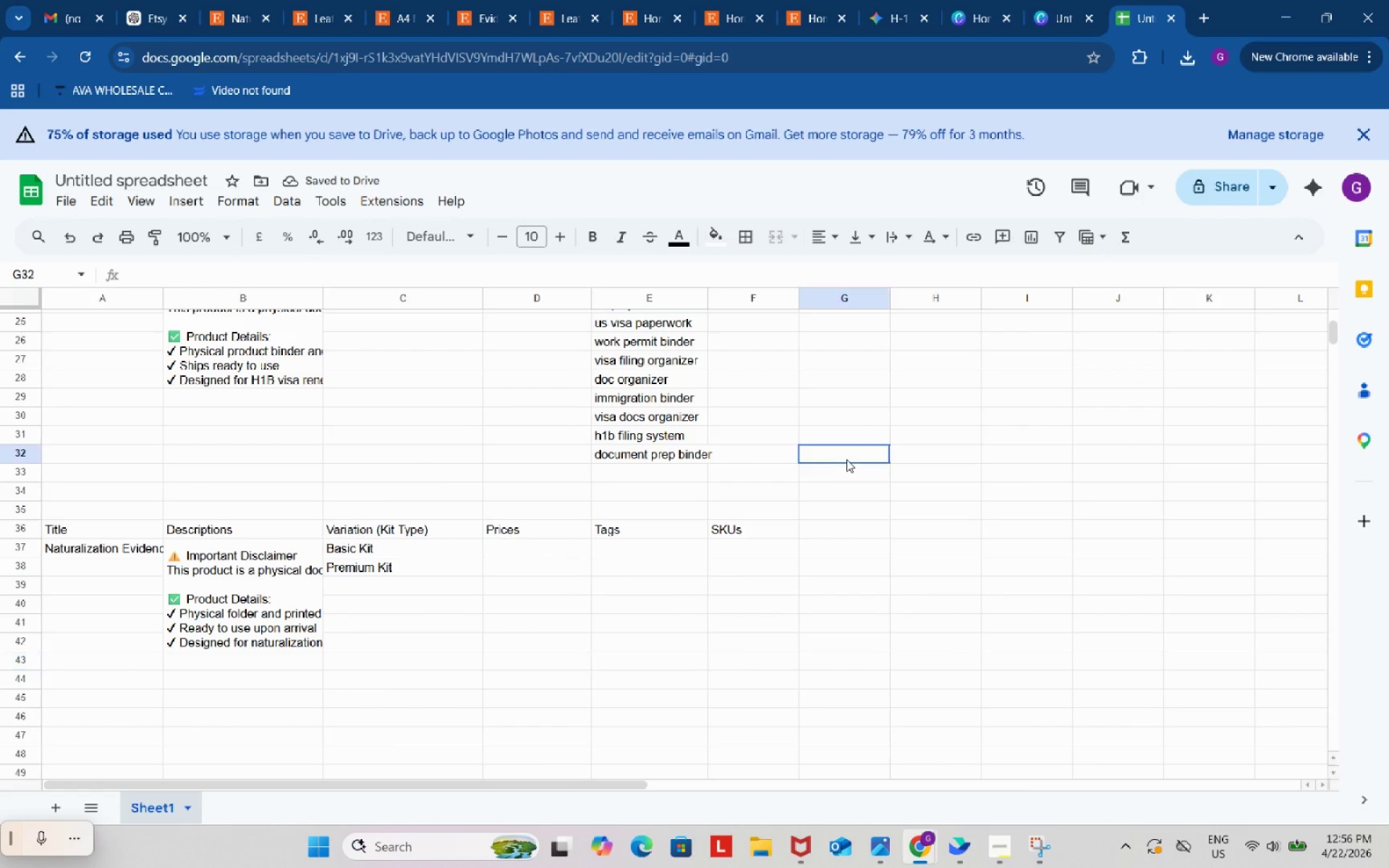 
left_click([846, 459])
 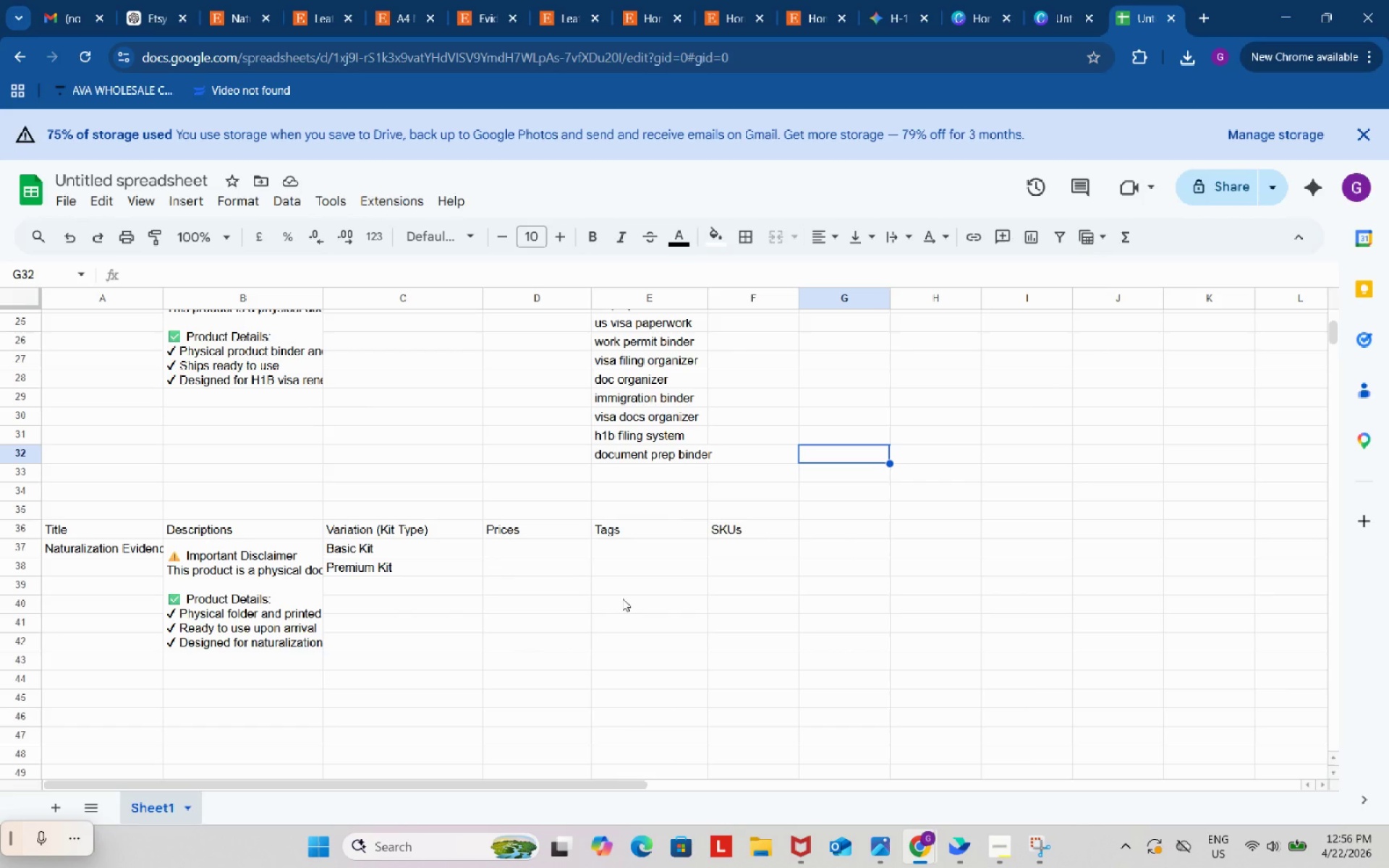 
wait(5.38)
 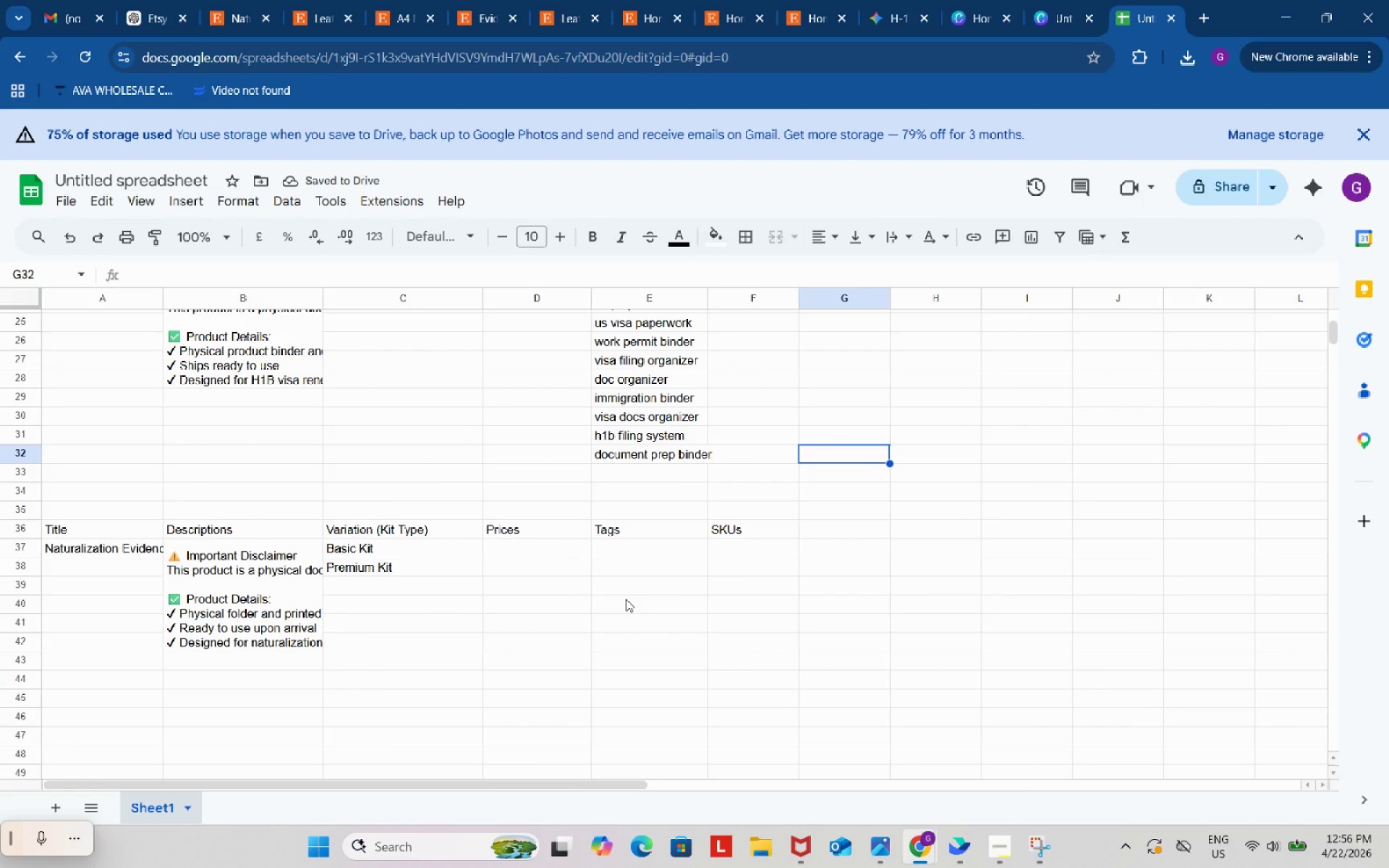 
left_click([168, 0])
 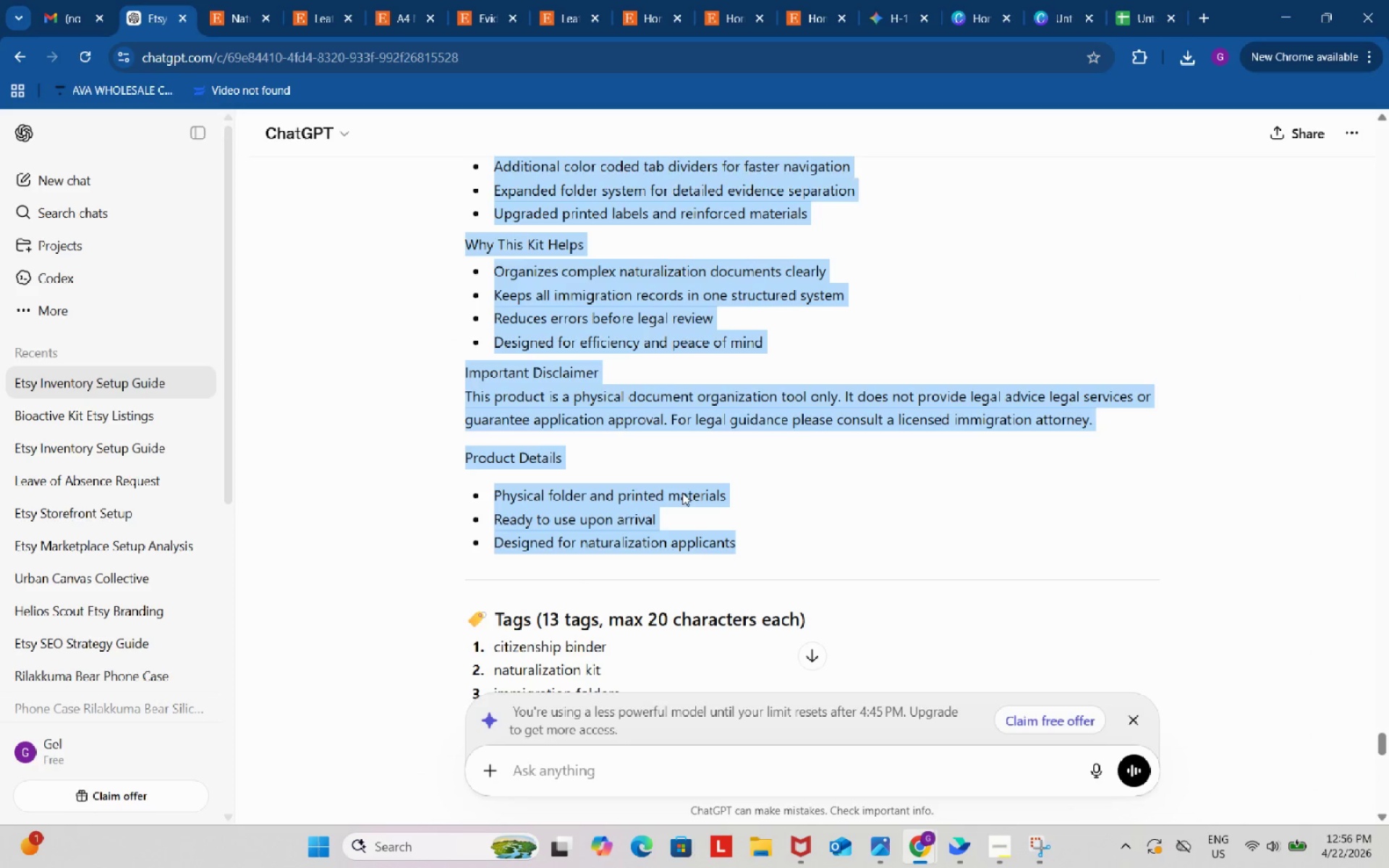 
scroll: coordinate [720, 554], scroll_direction: down, amount: 6.0
 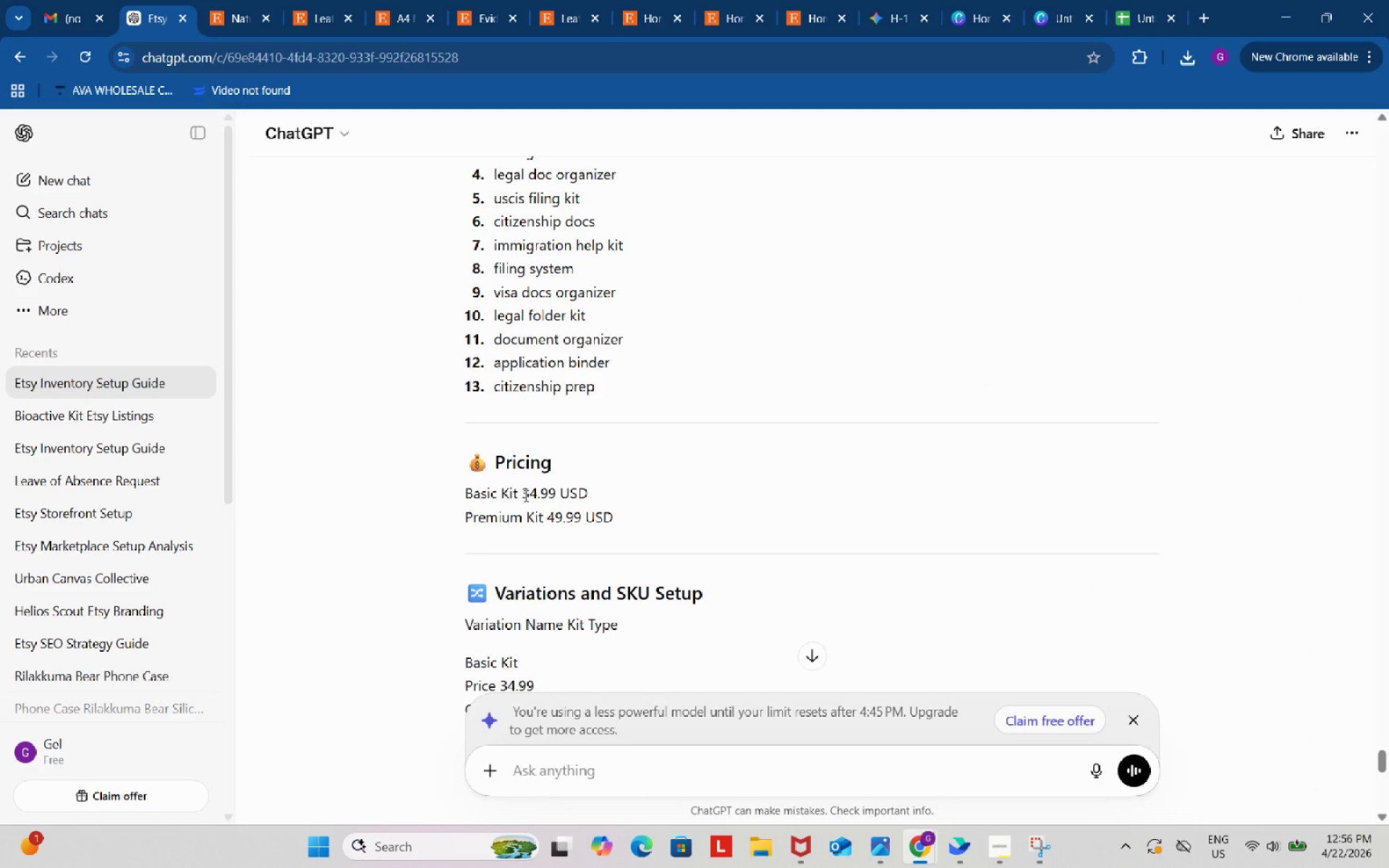 
left_click_drag(start_coordinate=[523, 494], to_coordinate=[561, 484])
 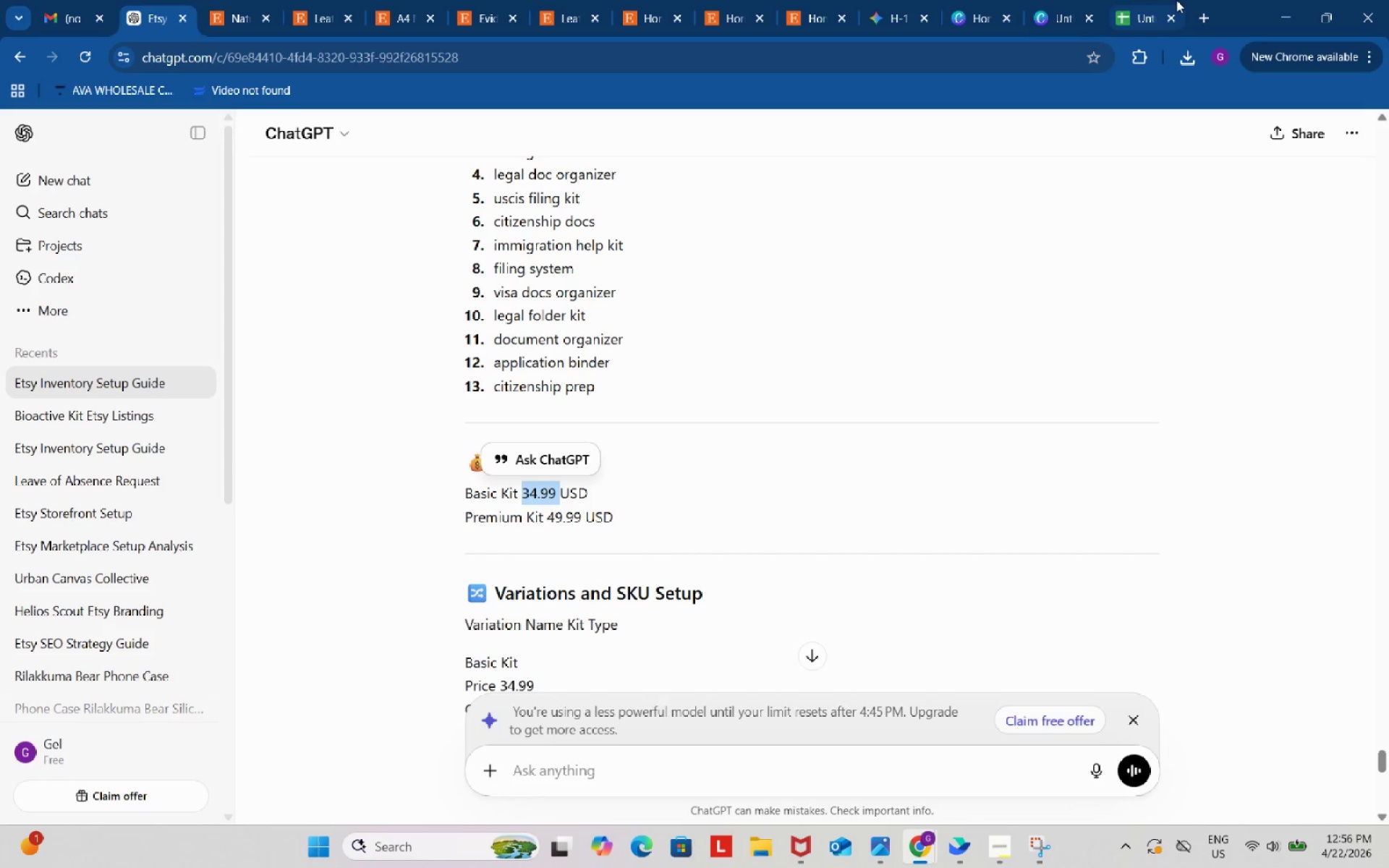 
key(Control+C)
 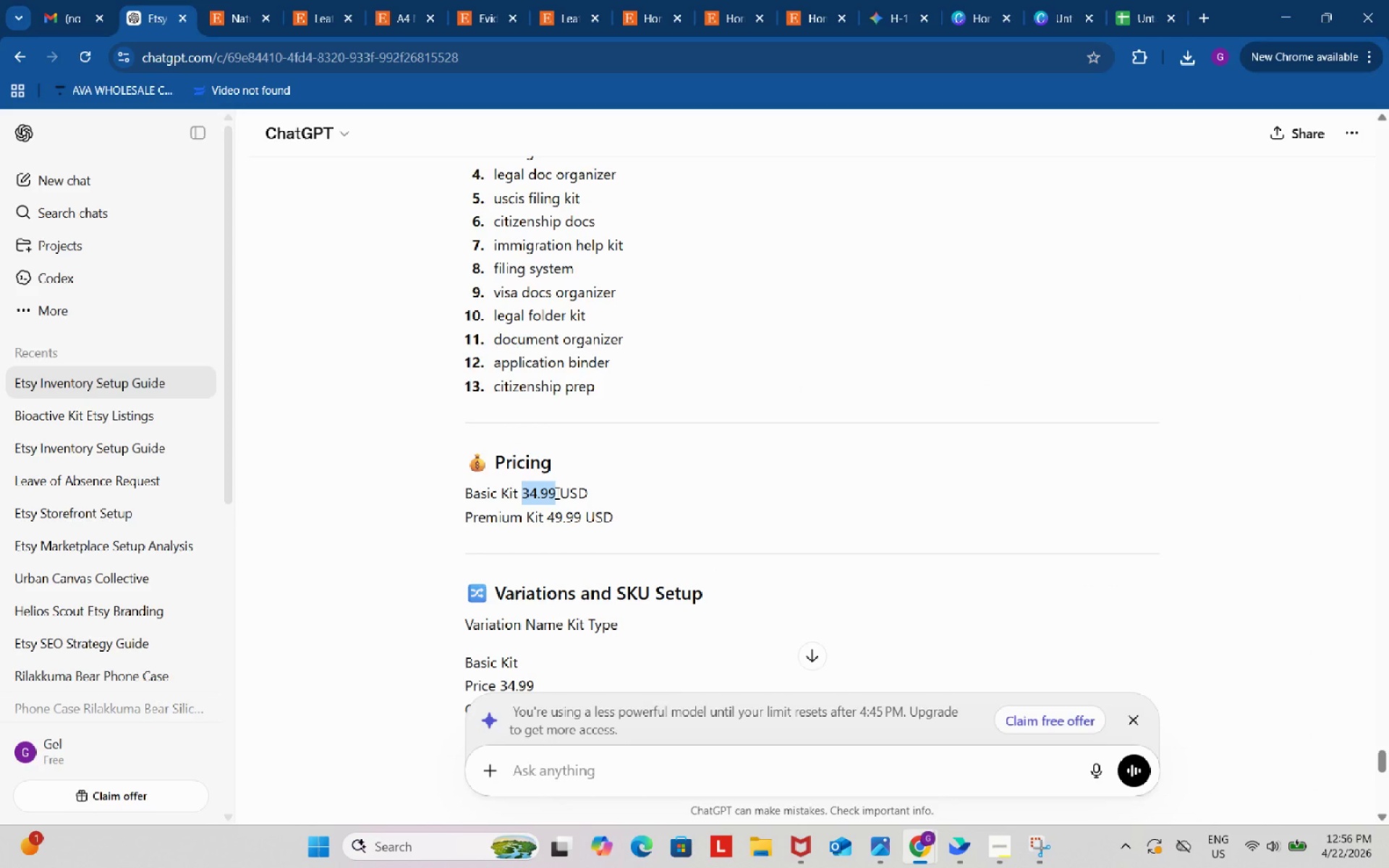 
key(Control+ControlLeft)
 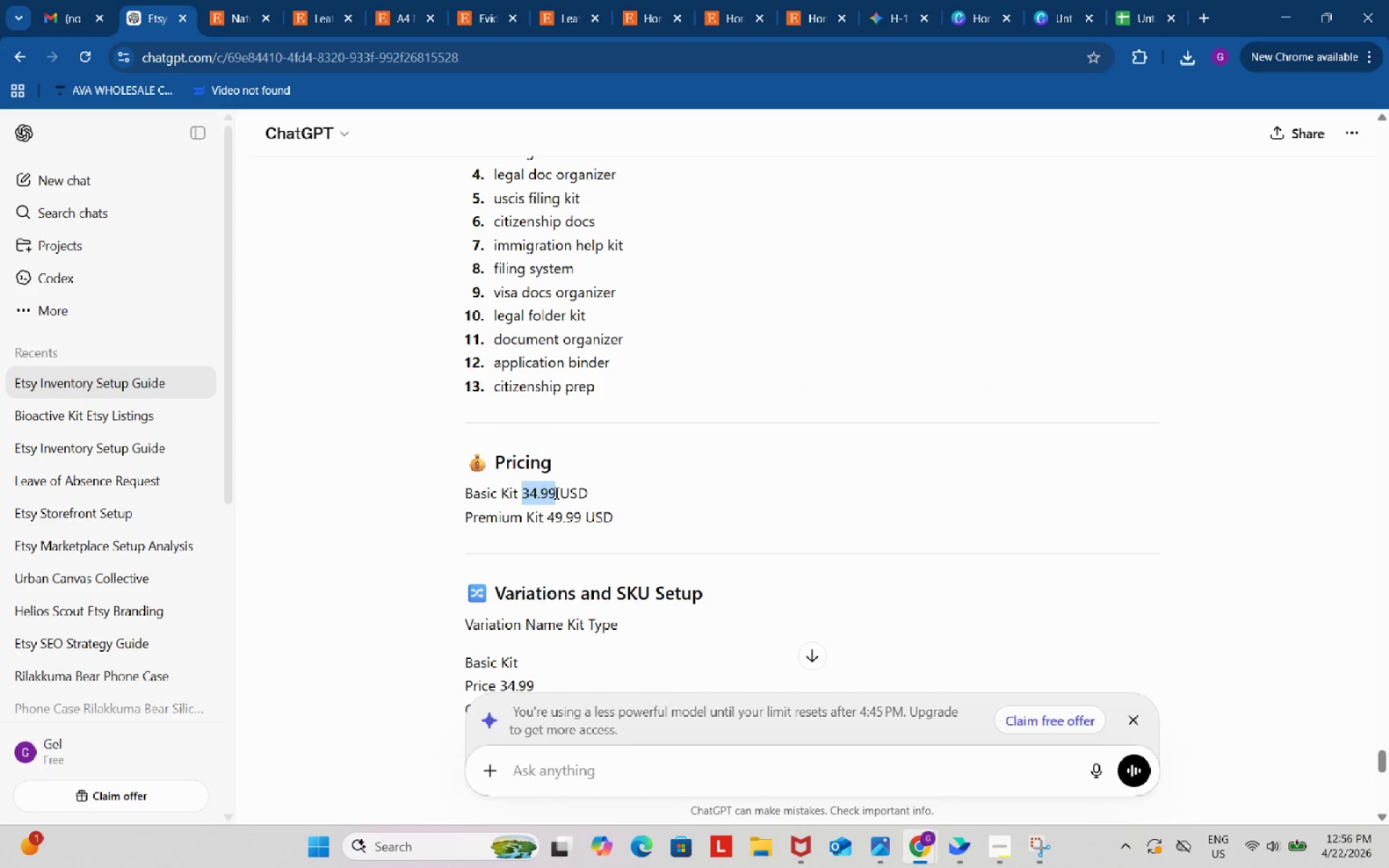 
key(Control+C)
 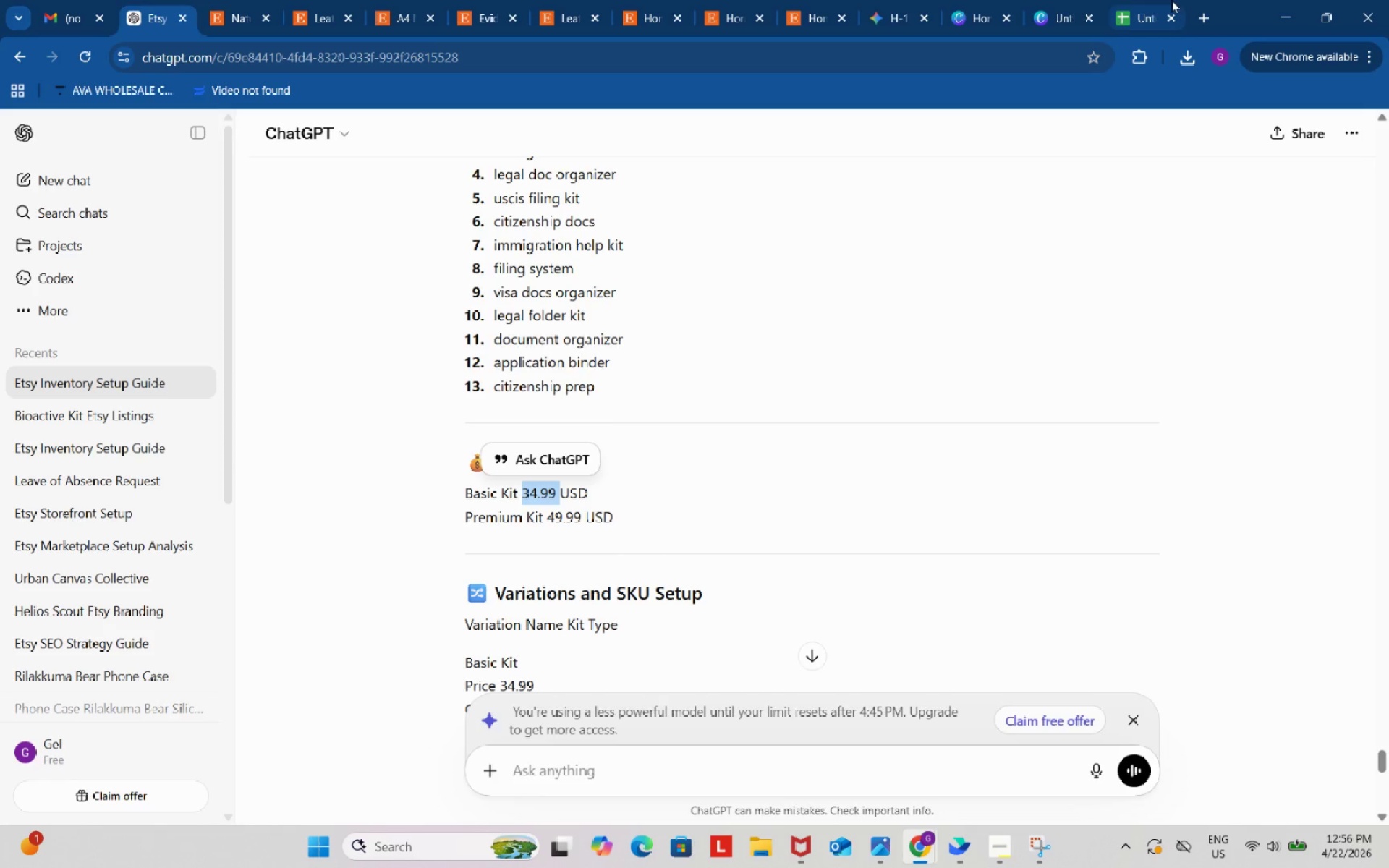 
left_click([1134, 0])
 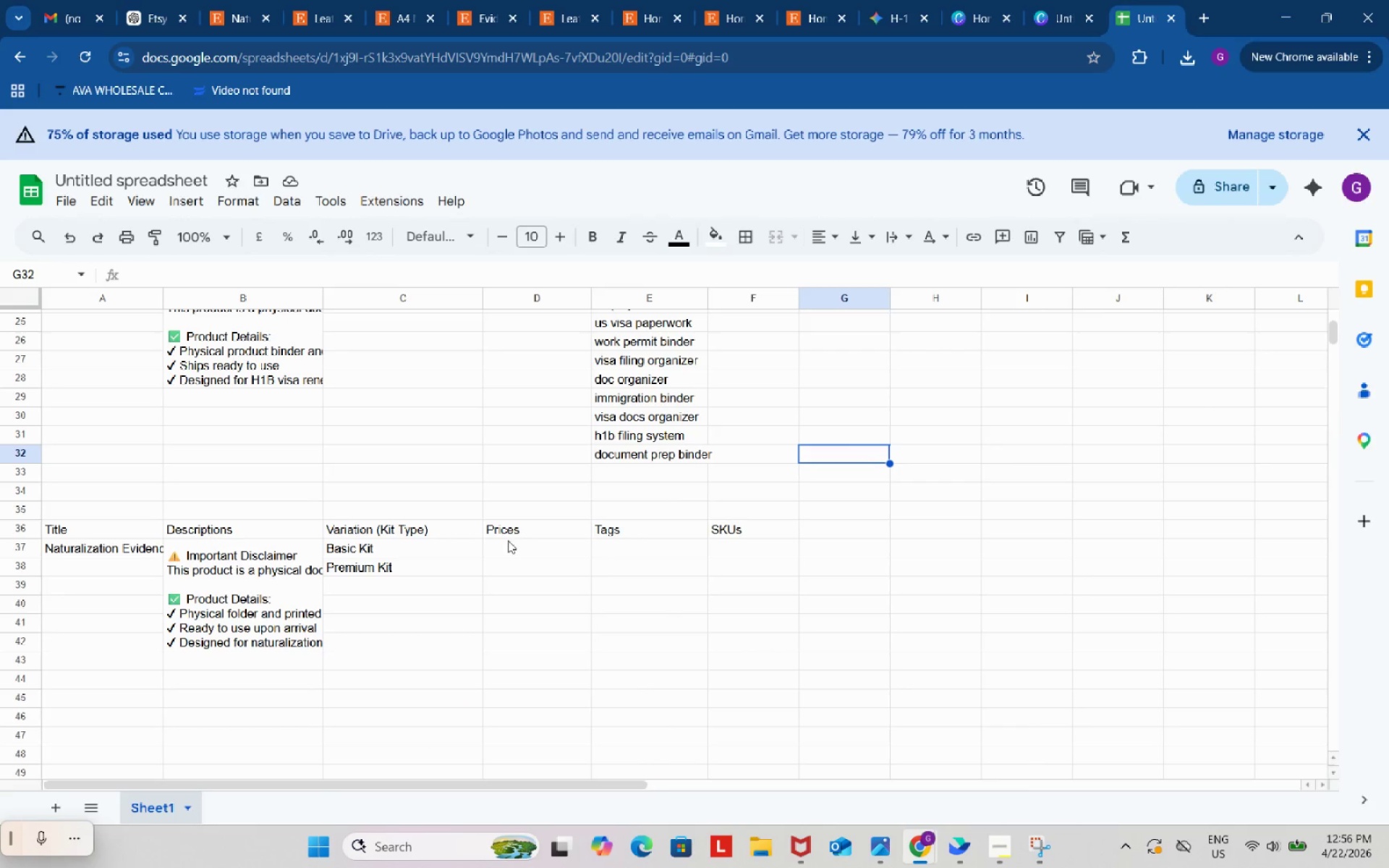 
left_click([511, 545])
 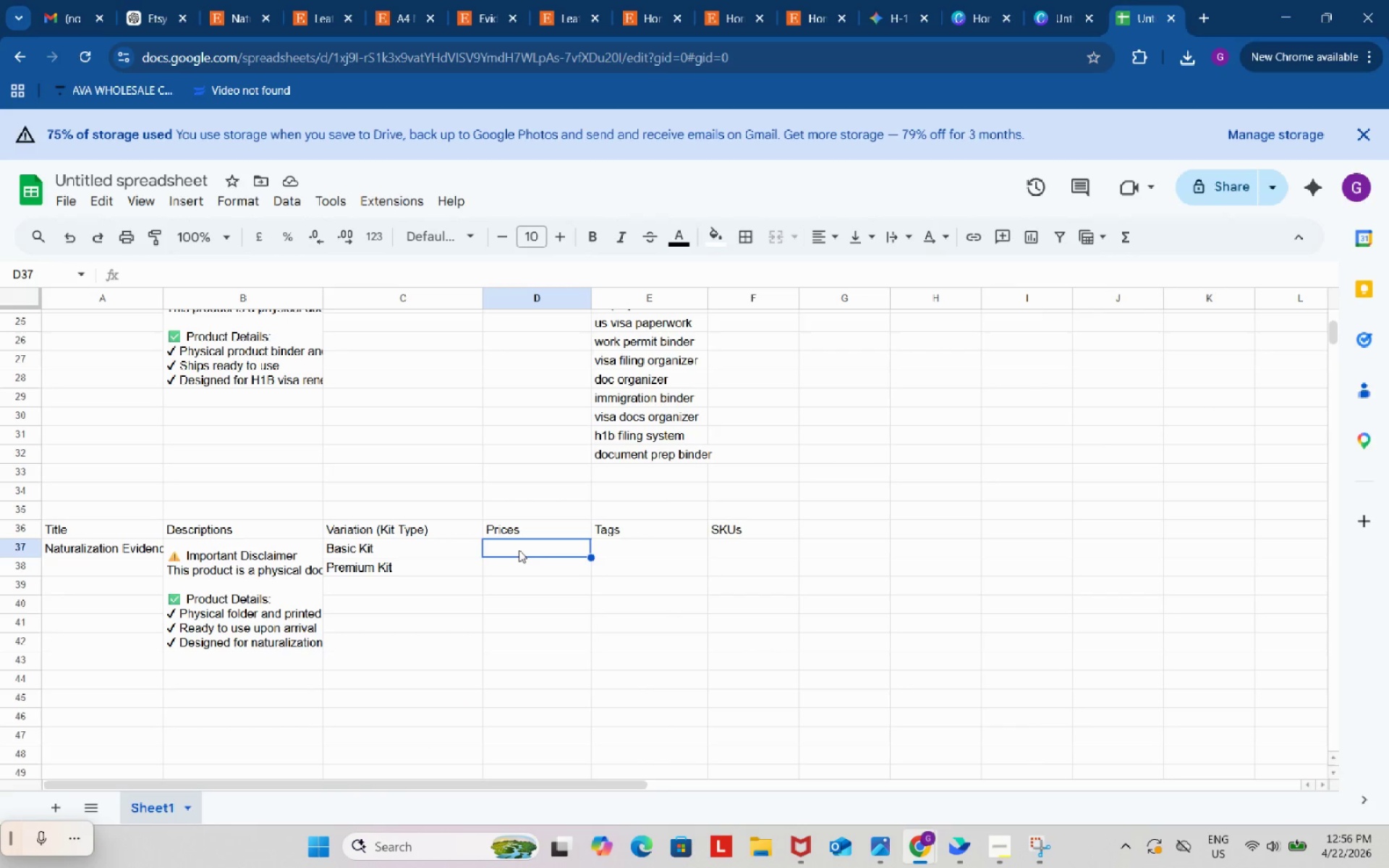 
double_click([519, 550])
 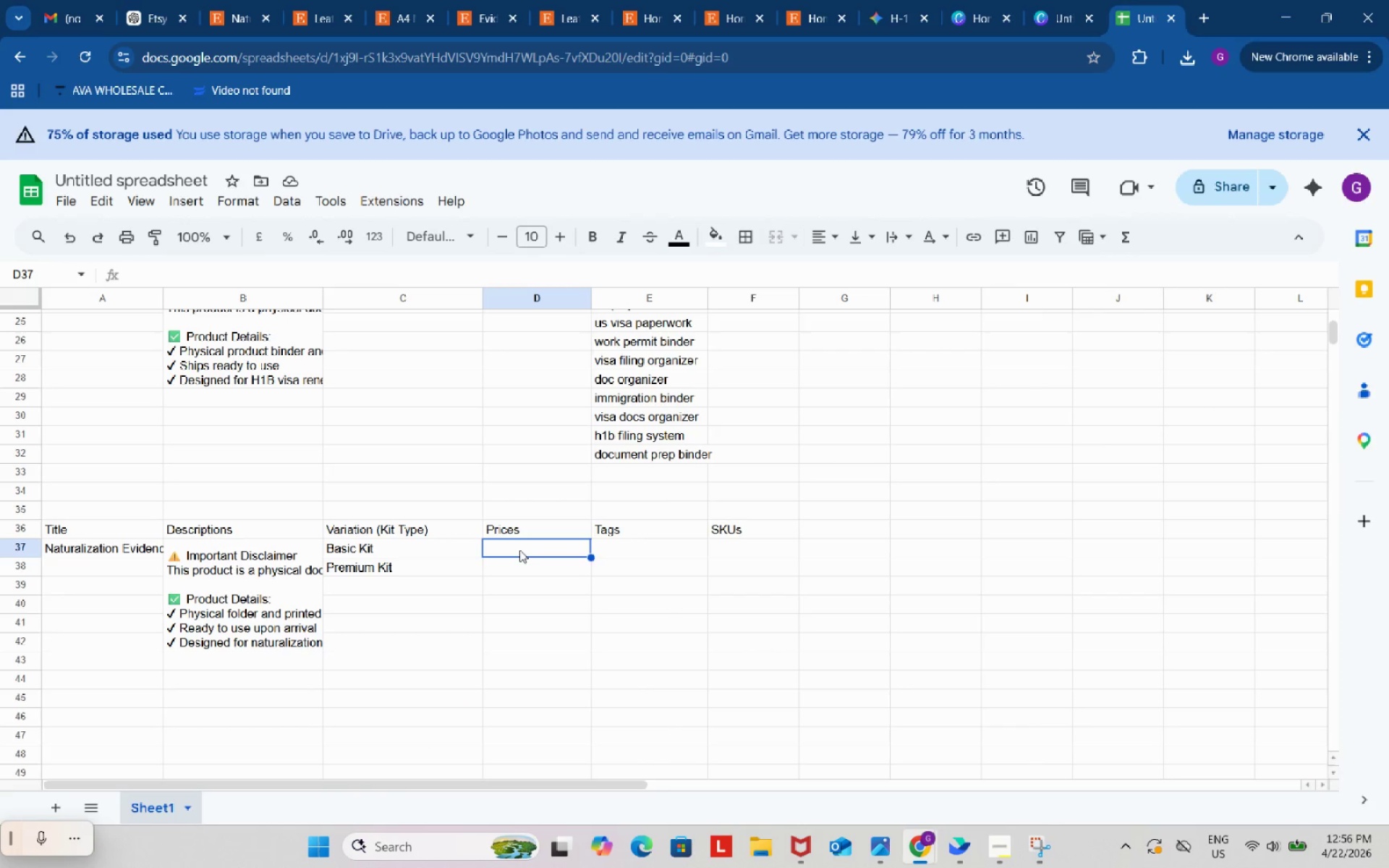 
key(Control+ControlLeft)
 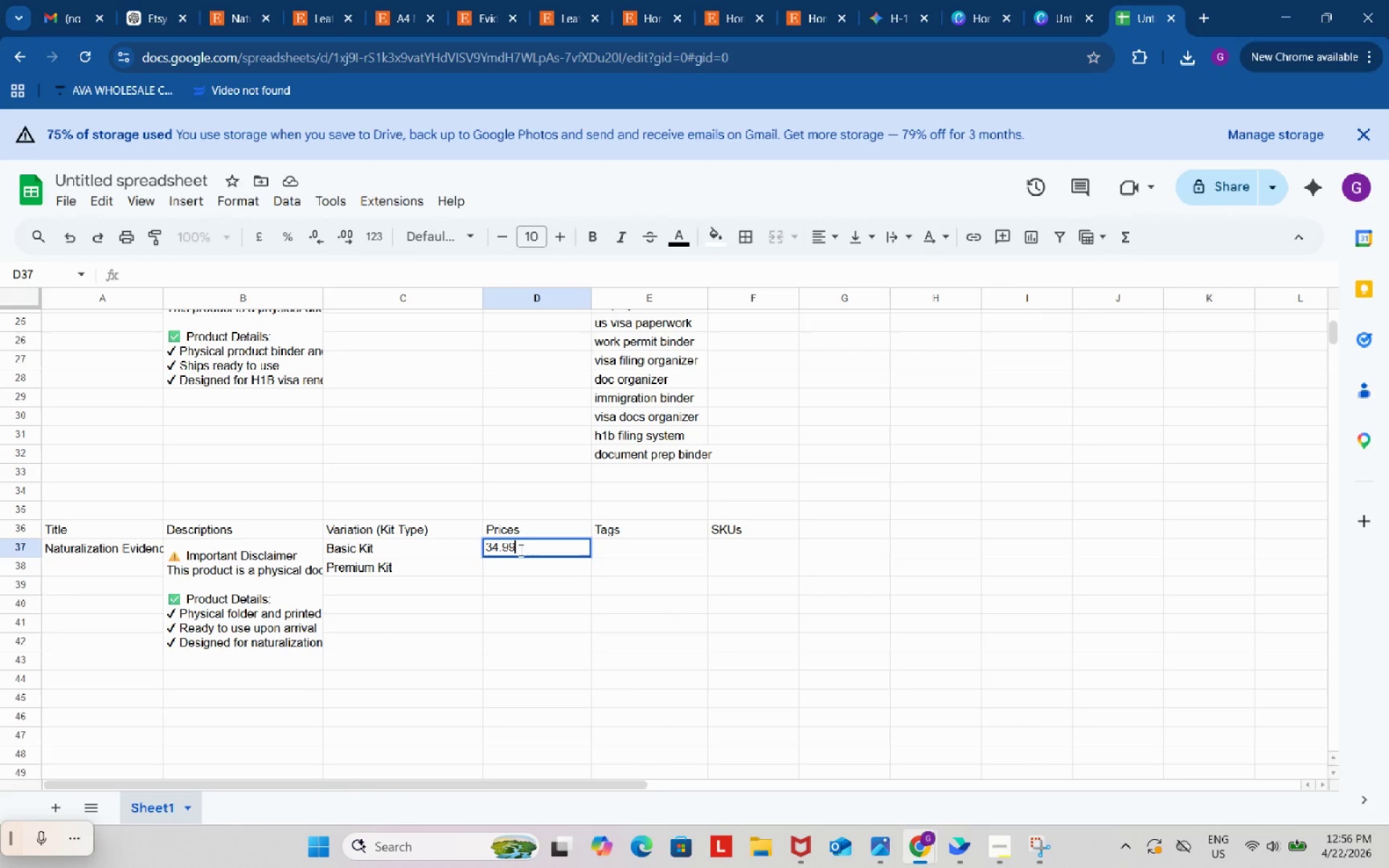 
key(Control+V)
 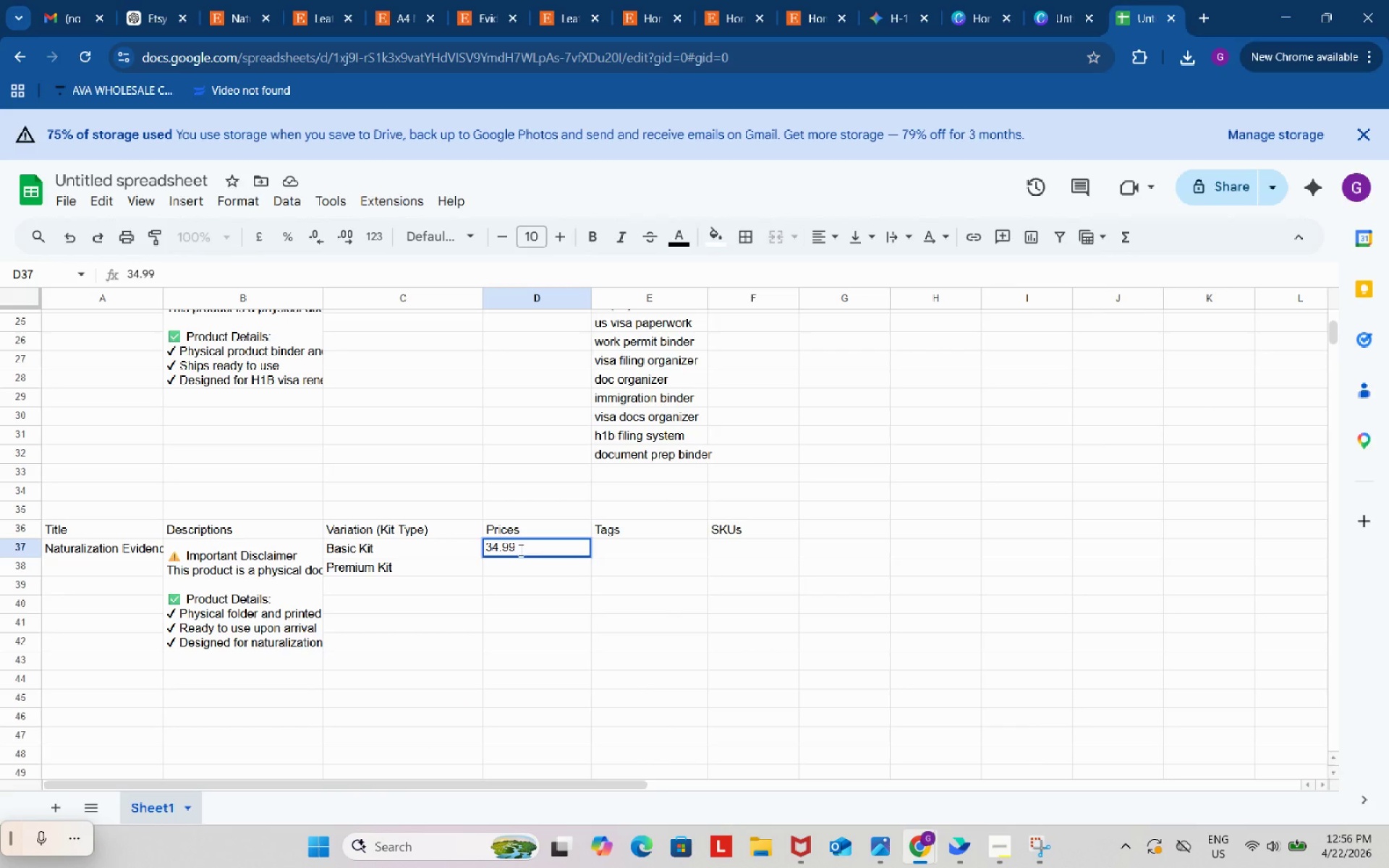 
wait(5.64)
 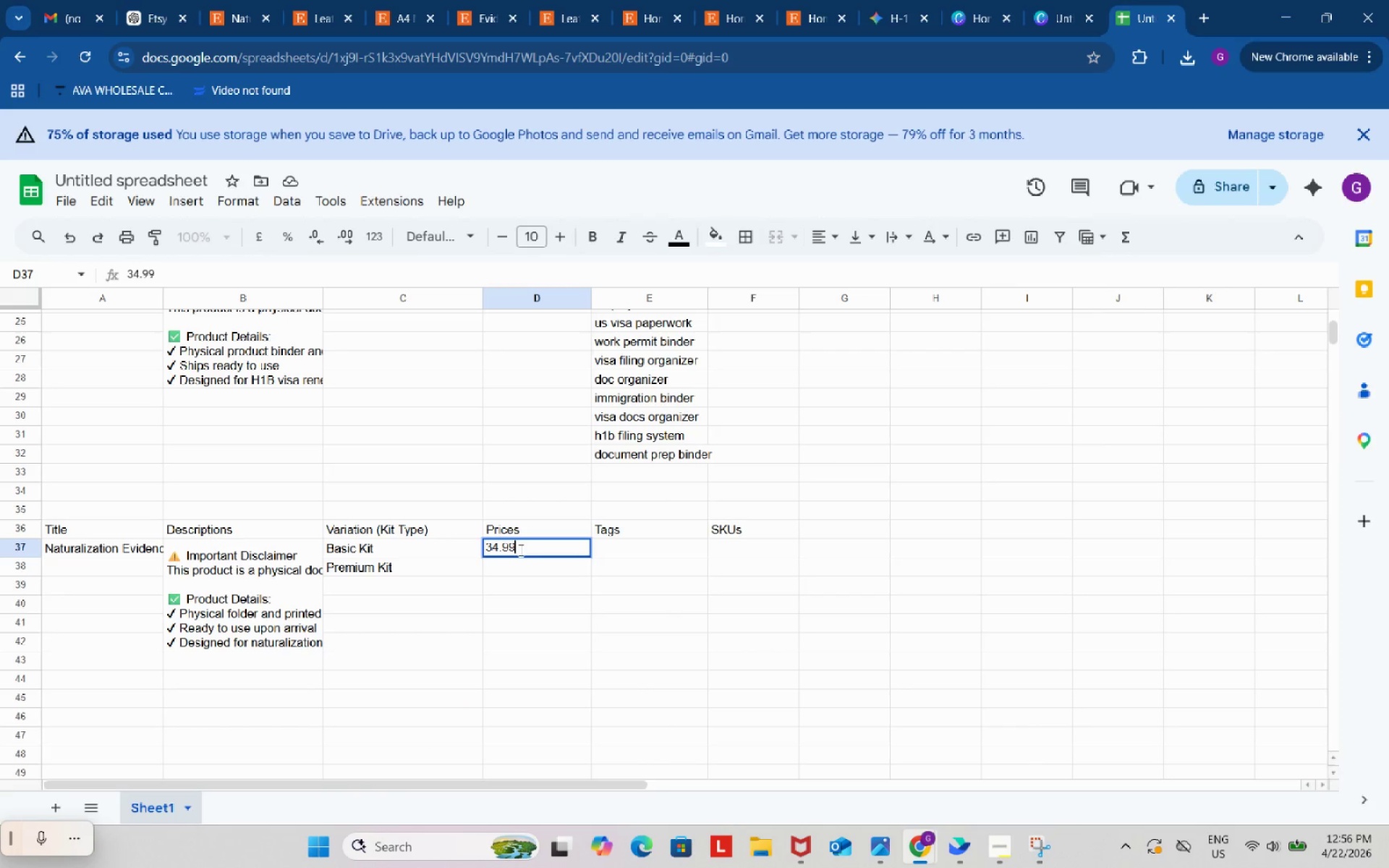 
left_click([163, 0])
 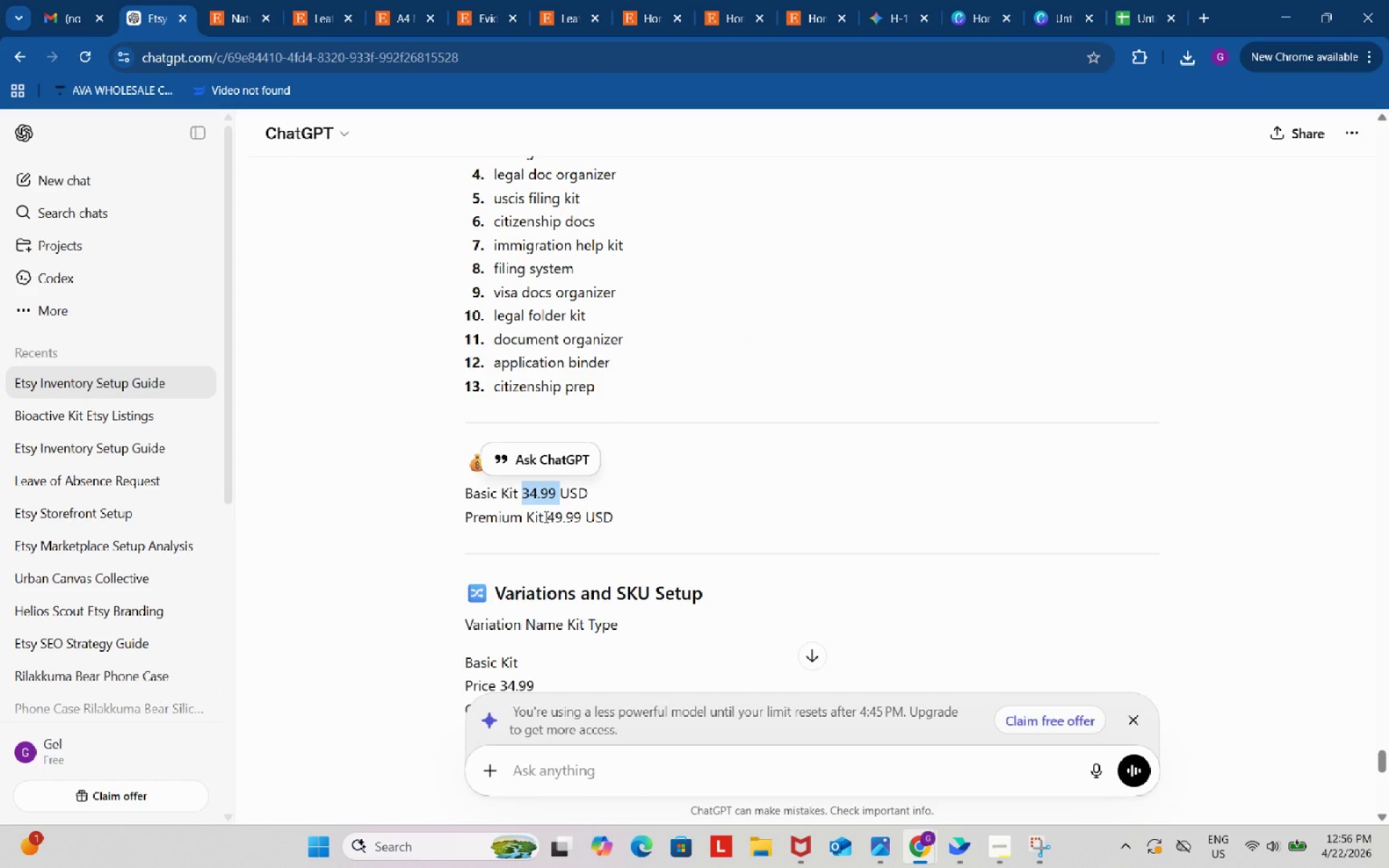 
left_click_drag(start_coordinate=[545, 516], to_coordinate=[574, 523])
 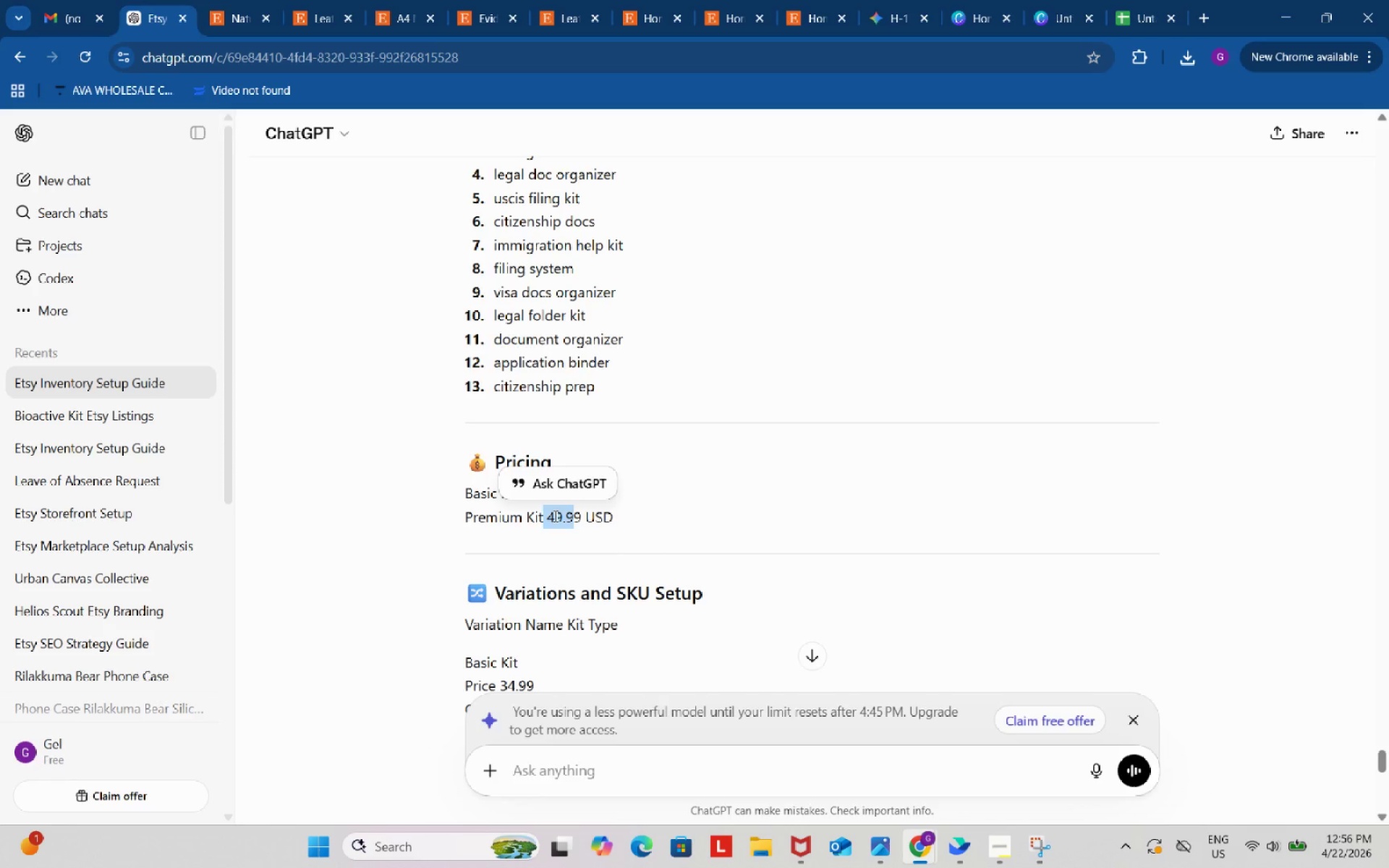 
left_click([554, 516])
 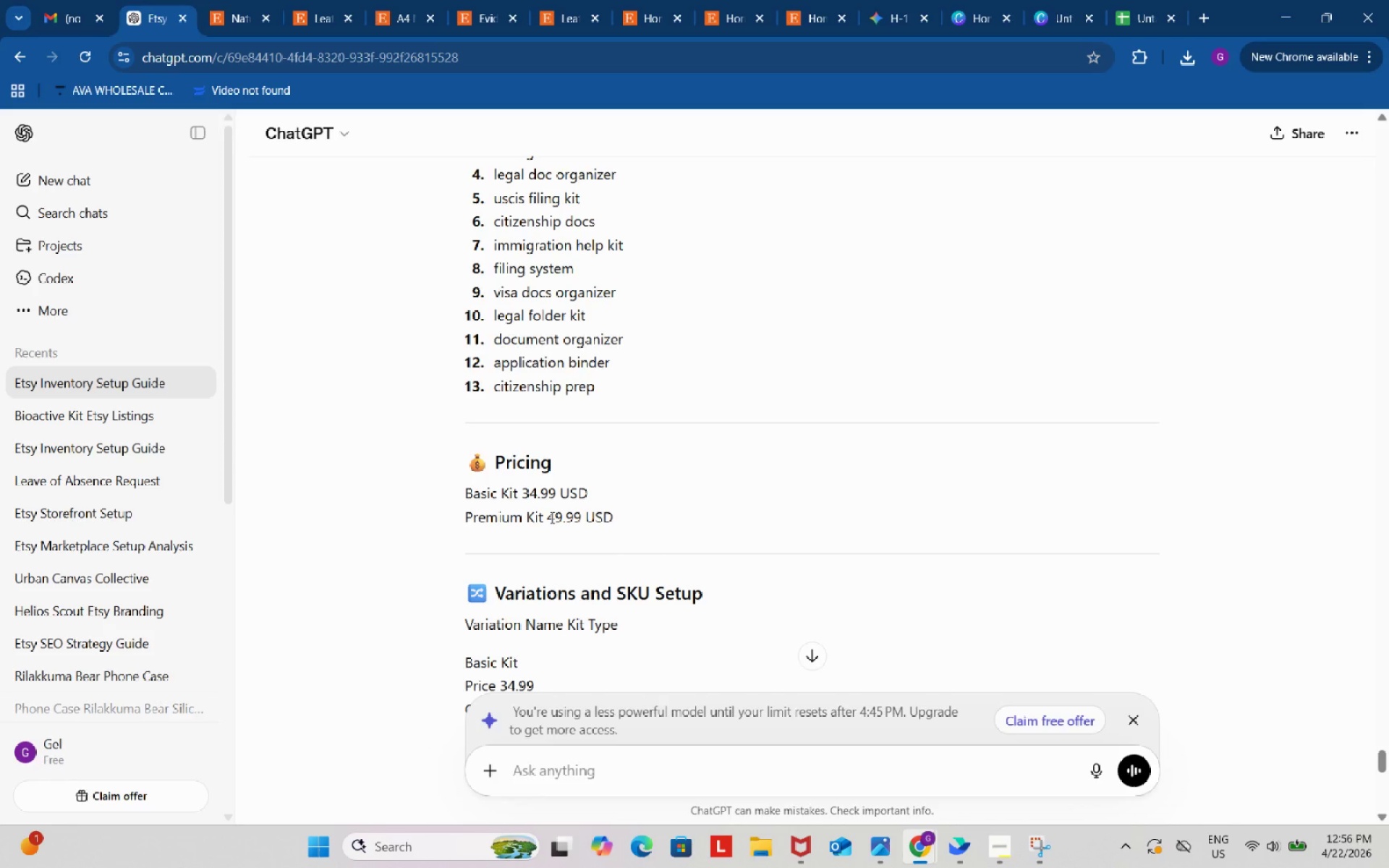 
left_click_drag(start_coordinate=[551, 517], to_coordinate=[578, 518])
 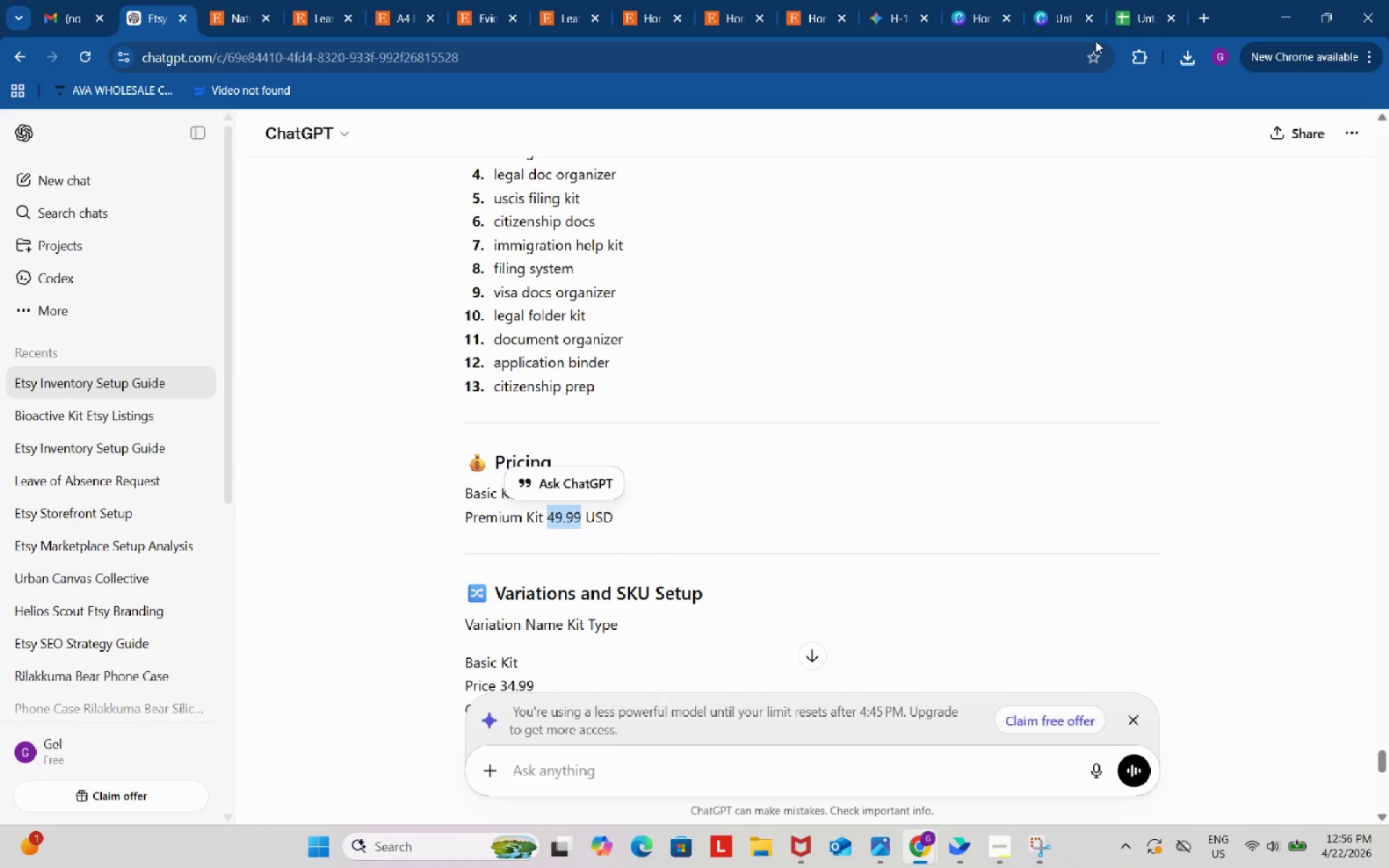 
key(Control+ControlLeft)
 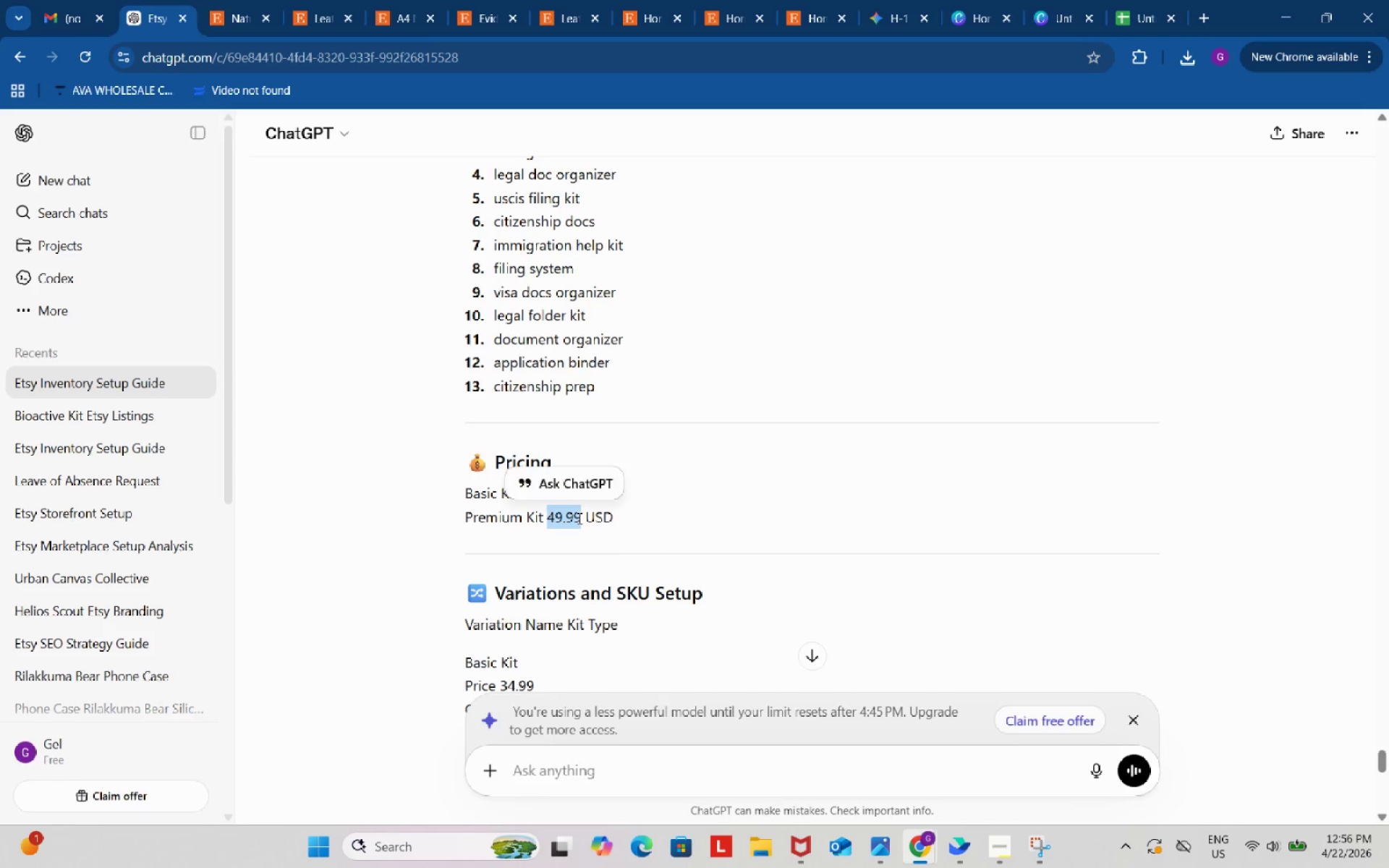 
key(Control+C)
 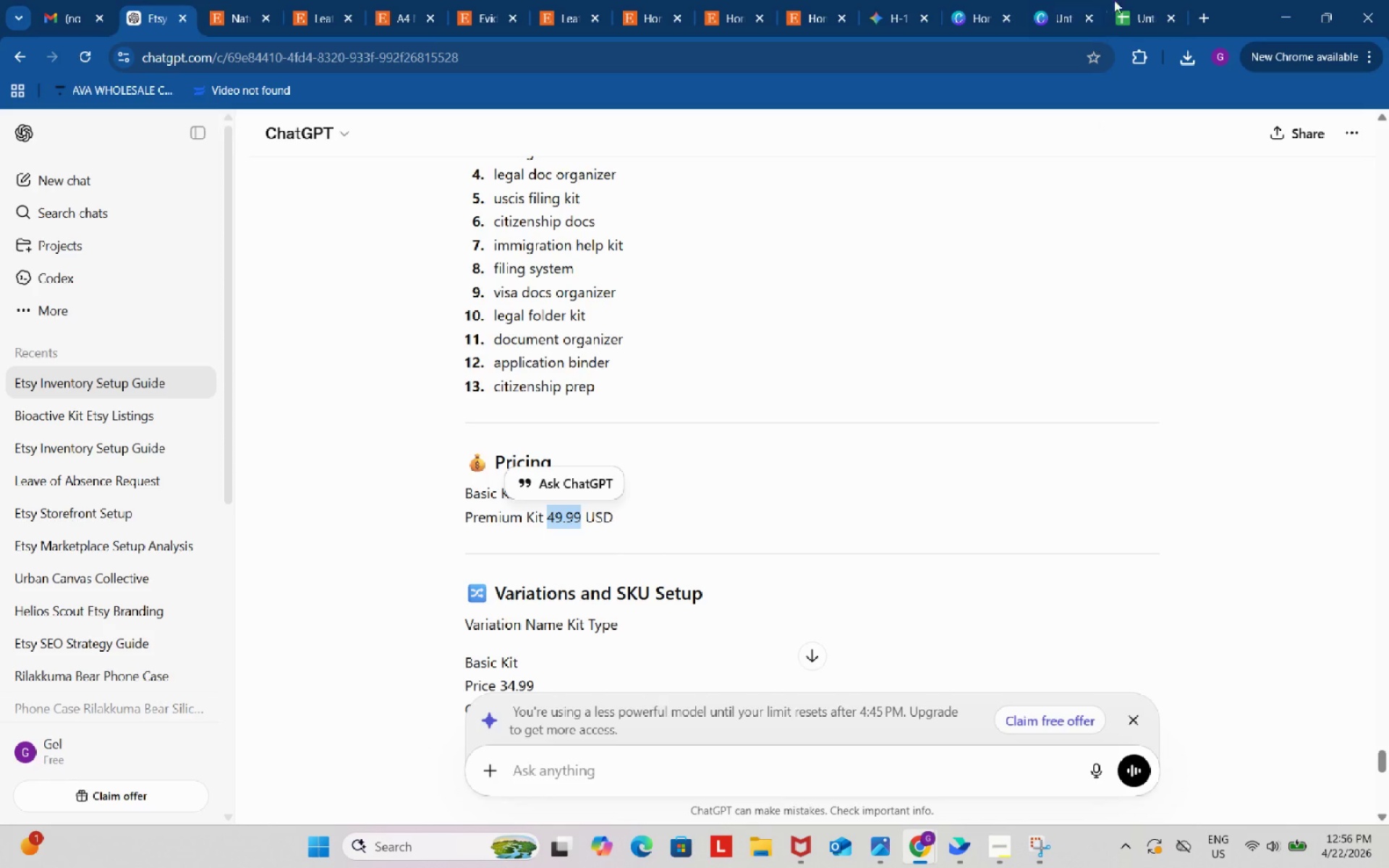 
left_click([1141, 0])
 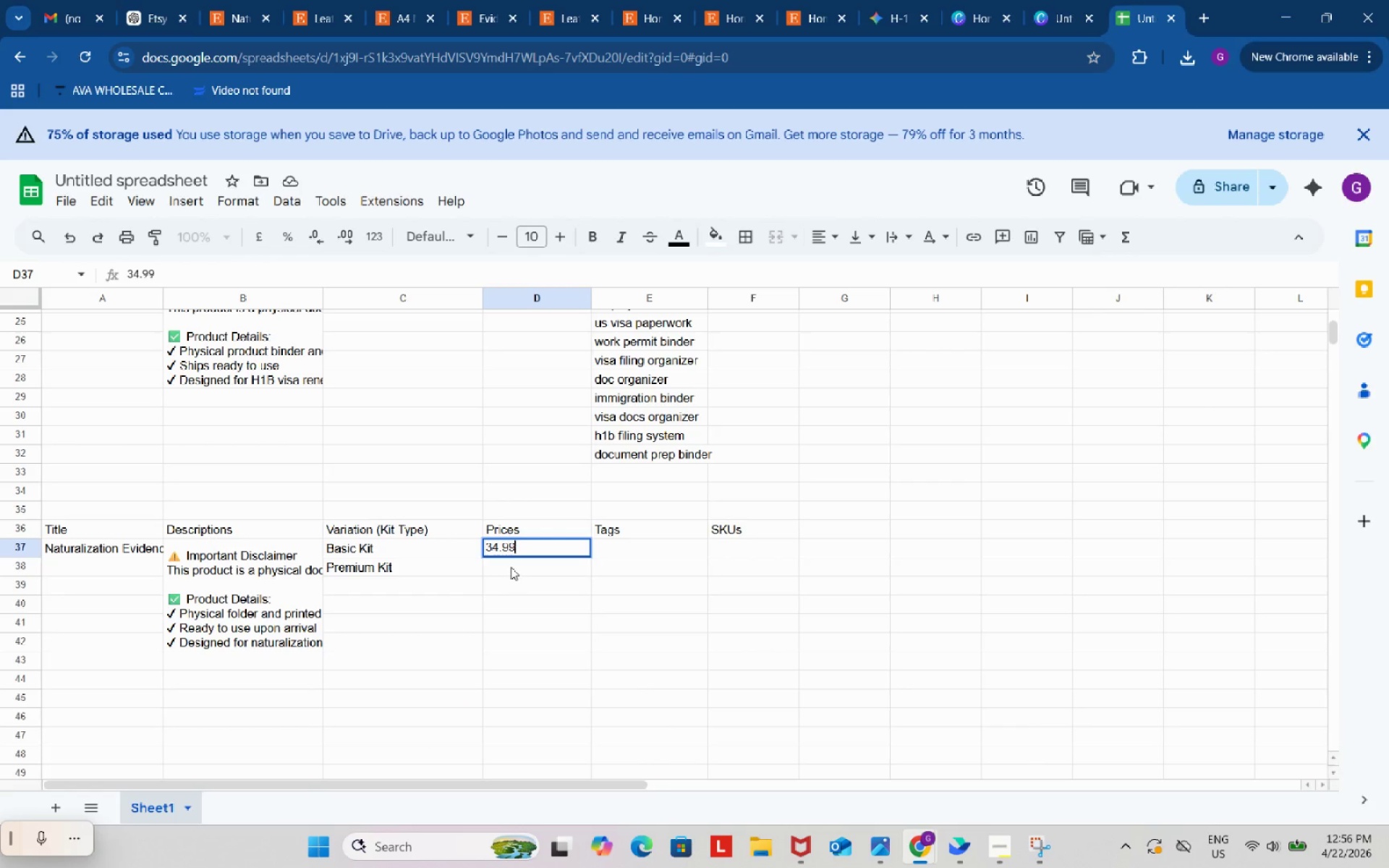 
double_click([511, 567])
 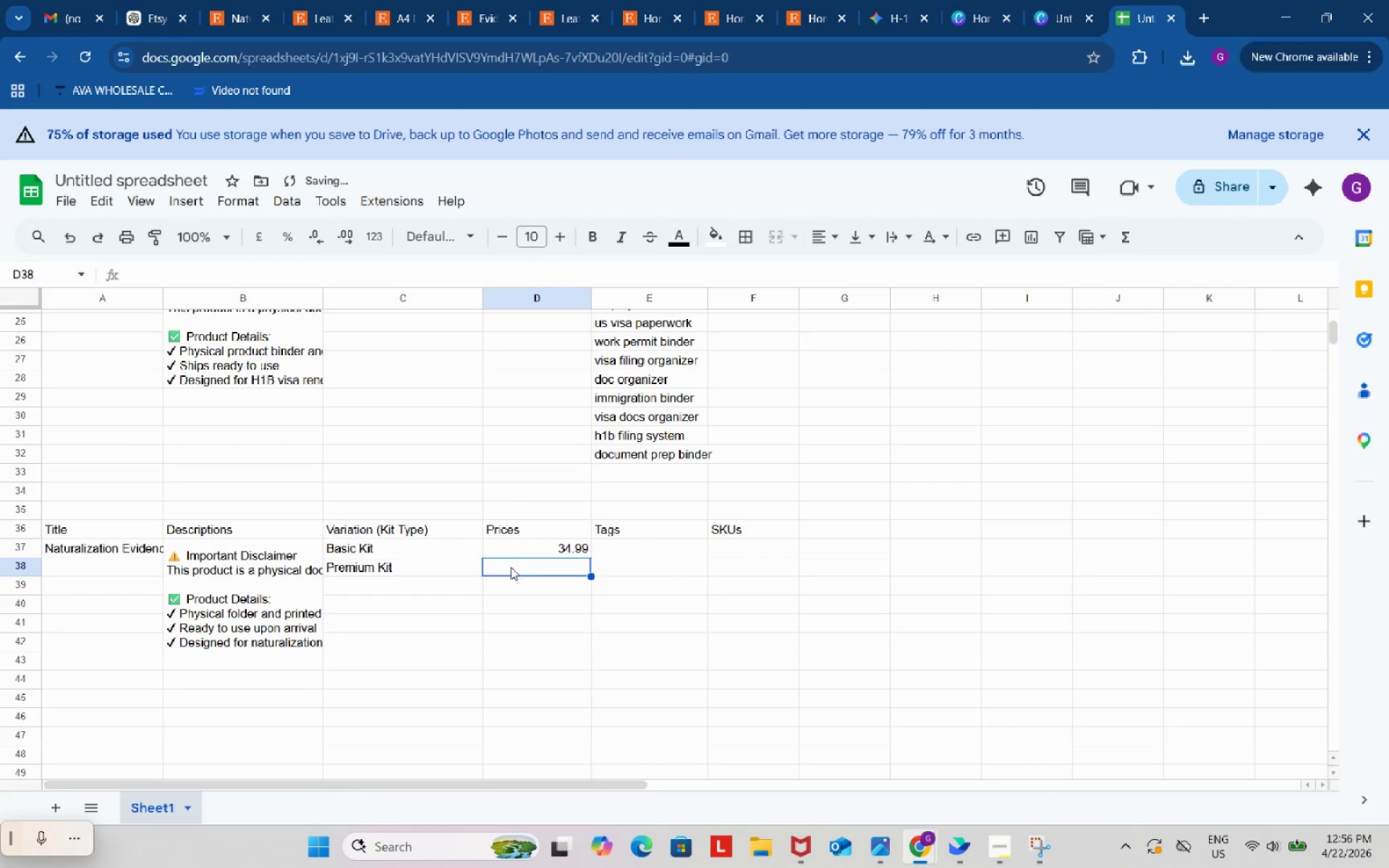 
key(Control+ControlLeft)
 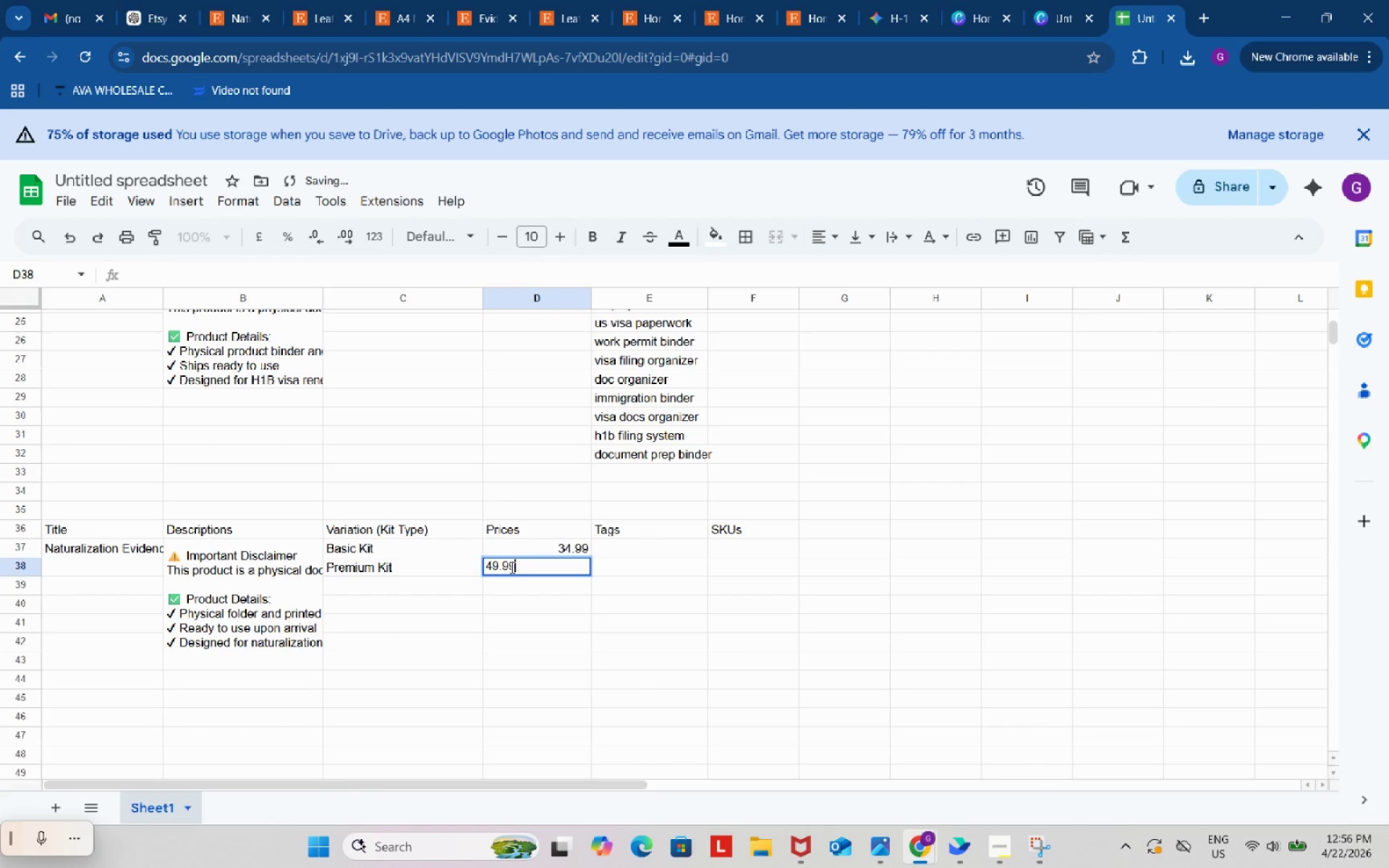 
key(Control+V)
 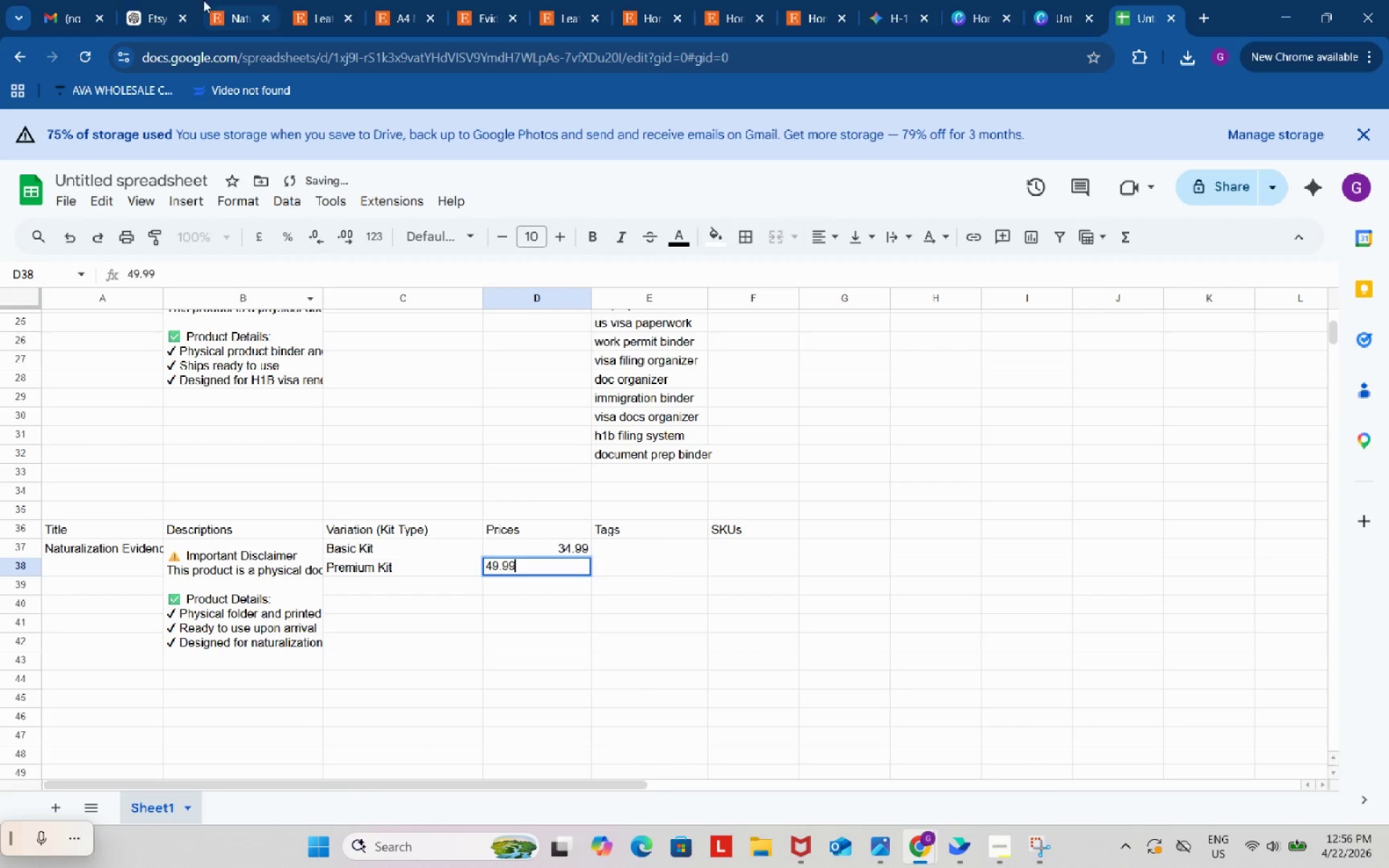 
left_click([191, 0])
 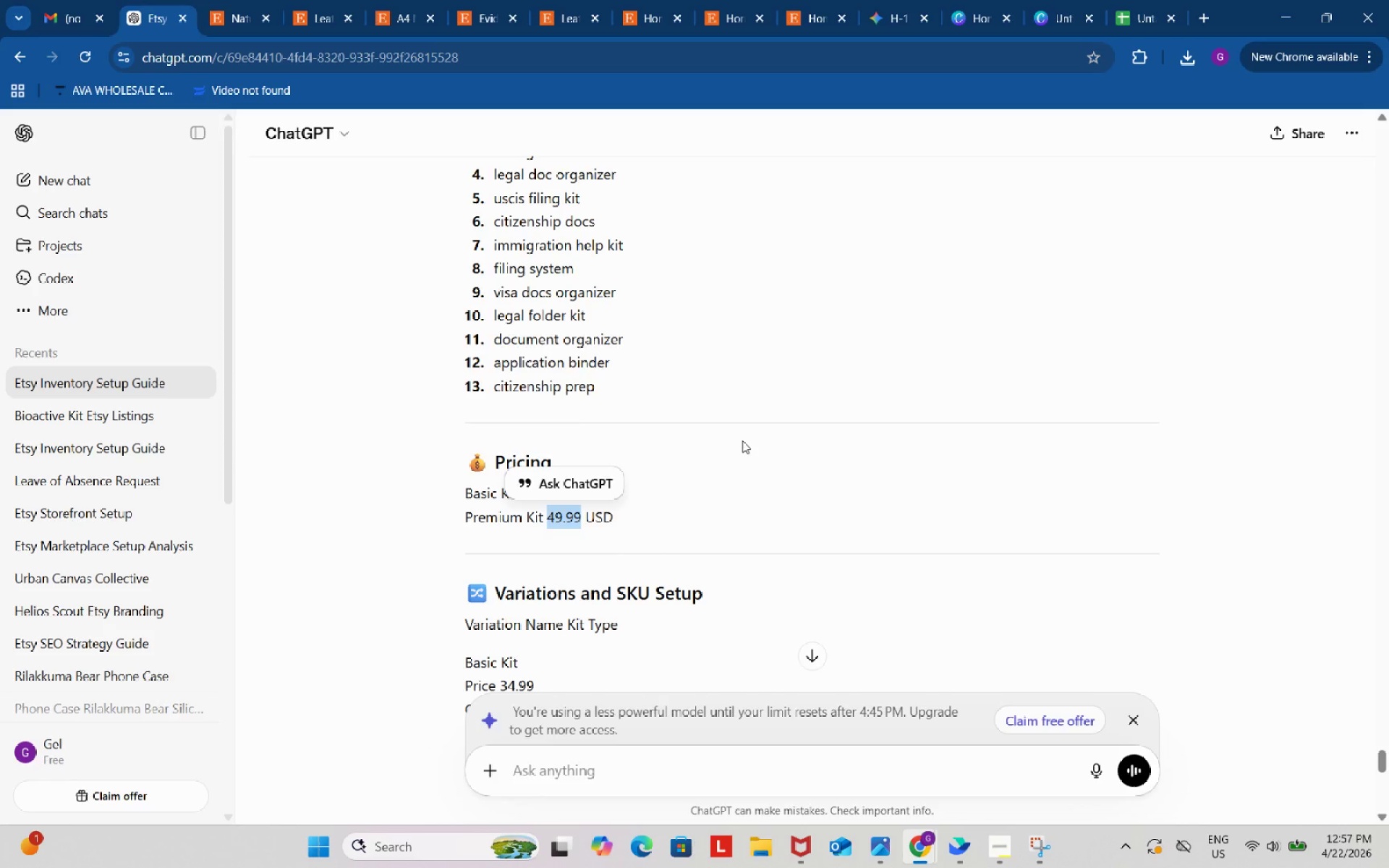 
wait(46.3)
 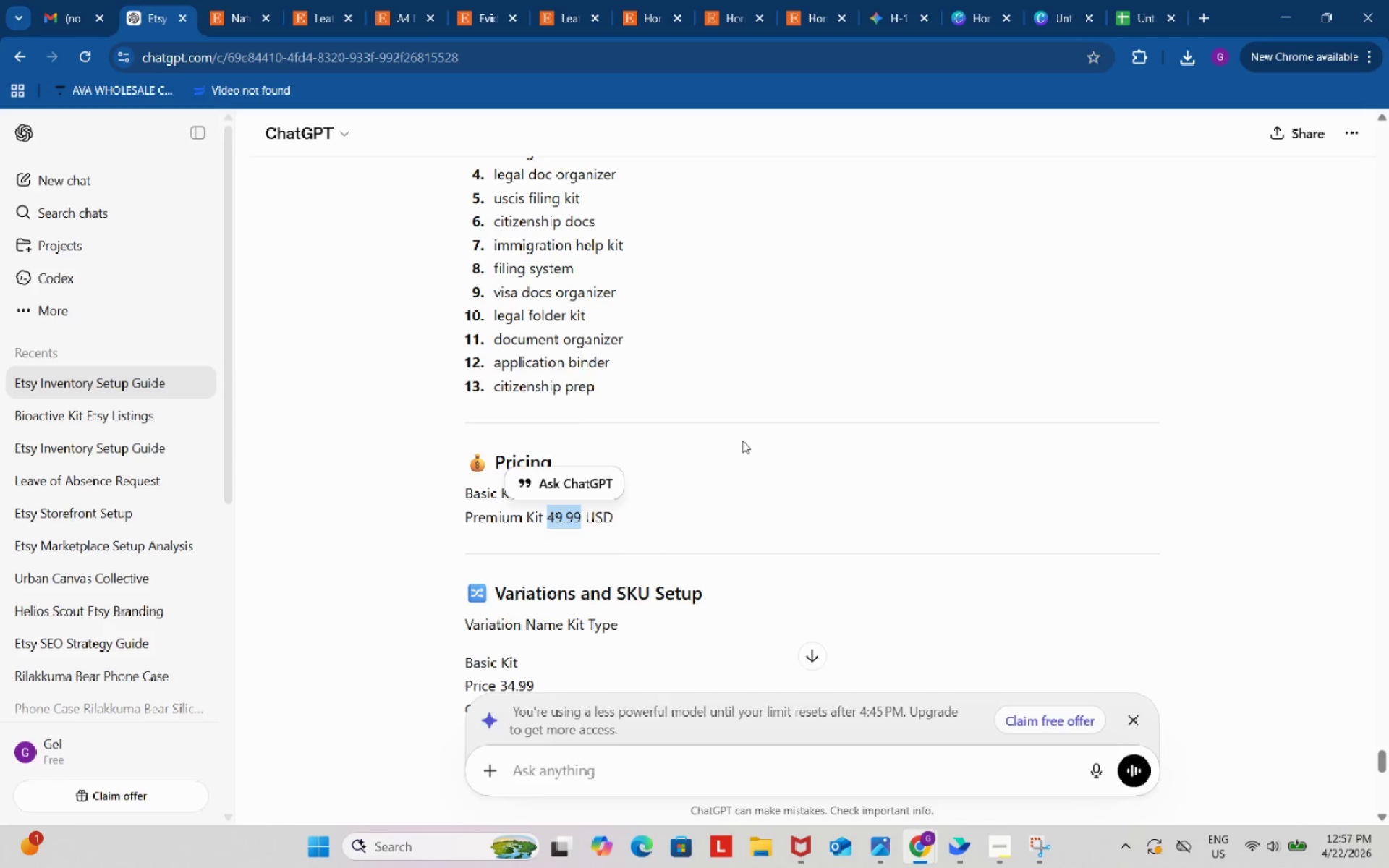 
key(Control+ControlLeft)
 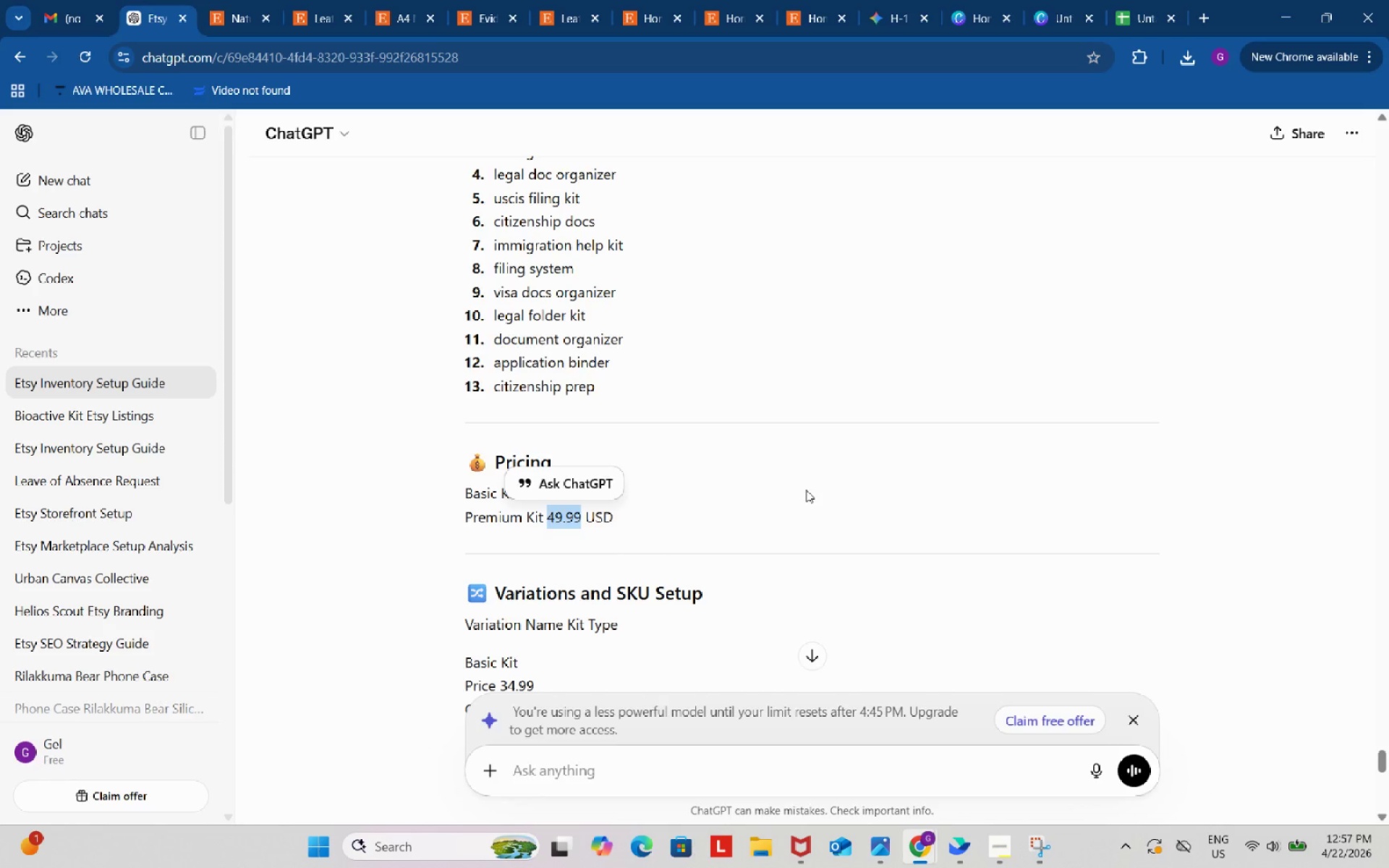 
key(Control+C)
 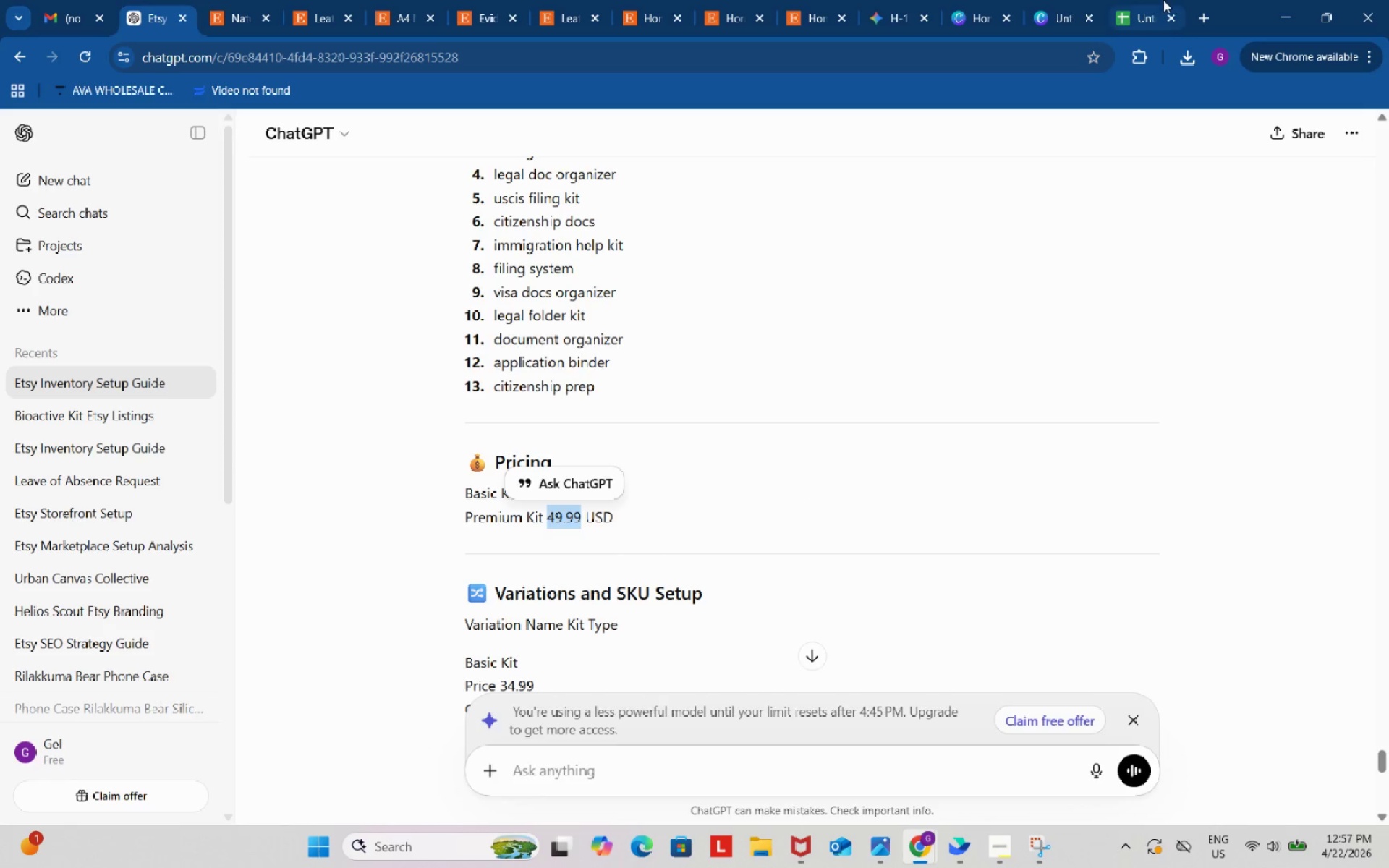 
left_click([1163, 0])
 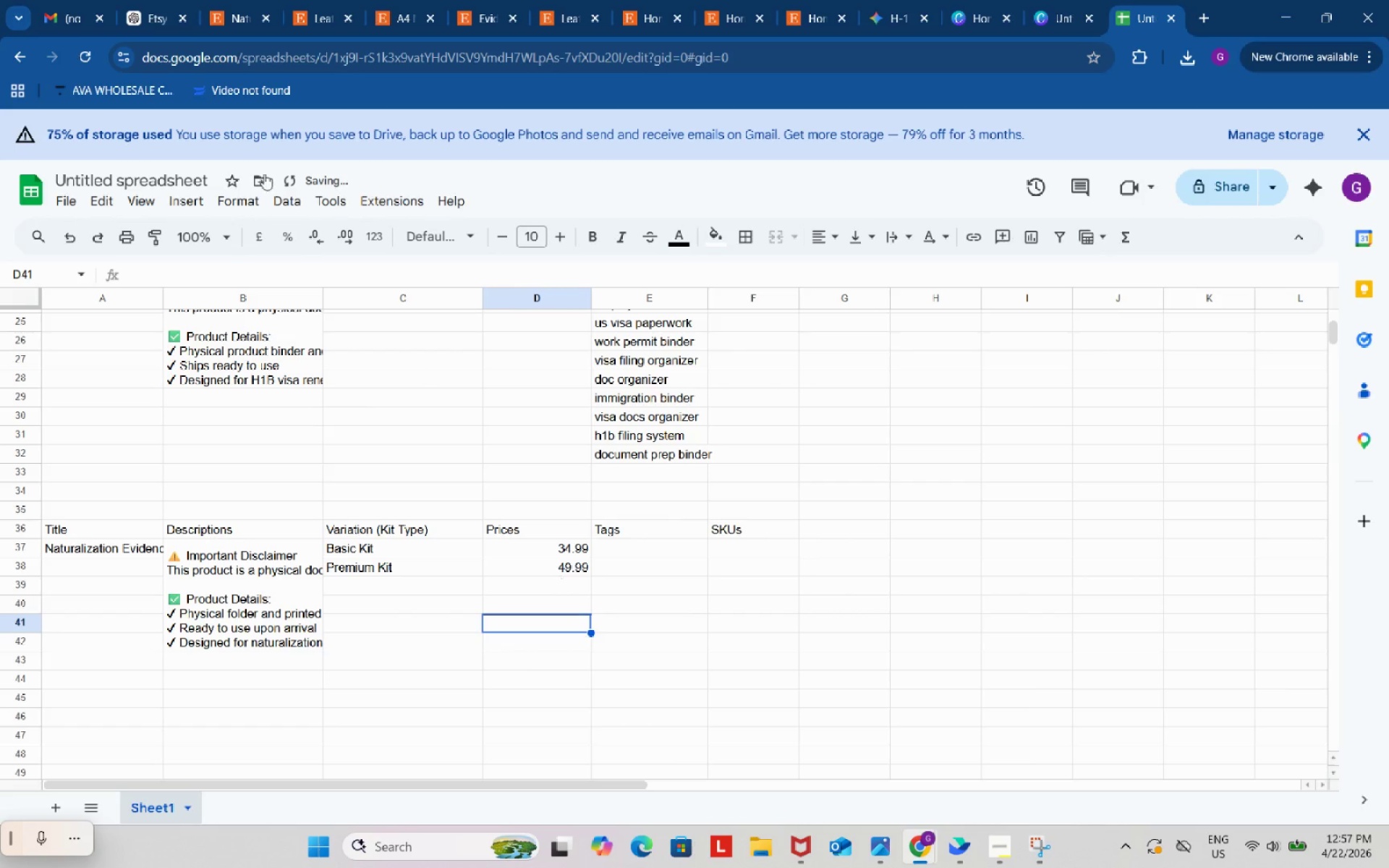 
left_click([158, 0])
 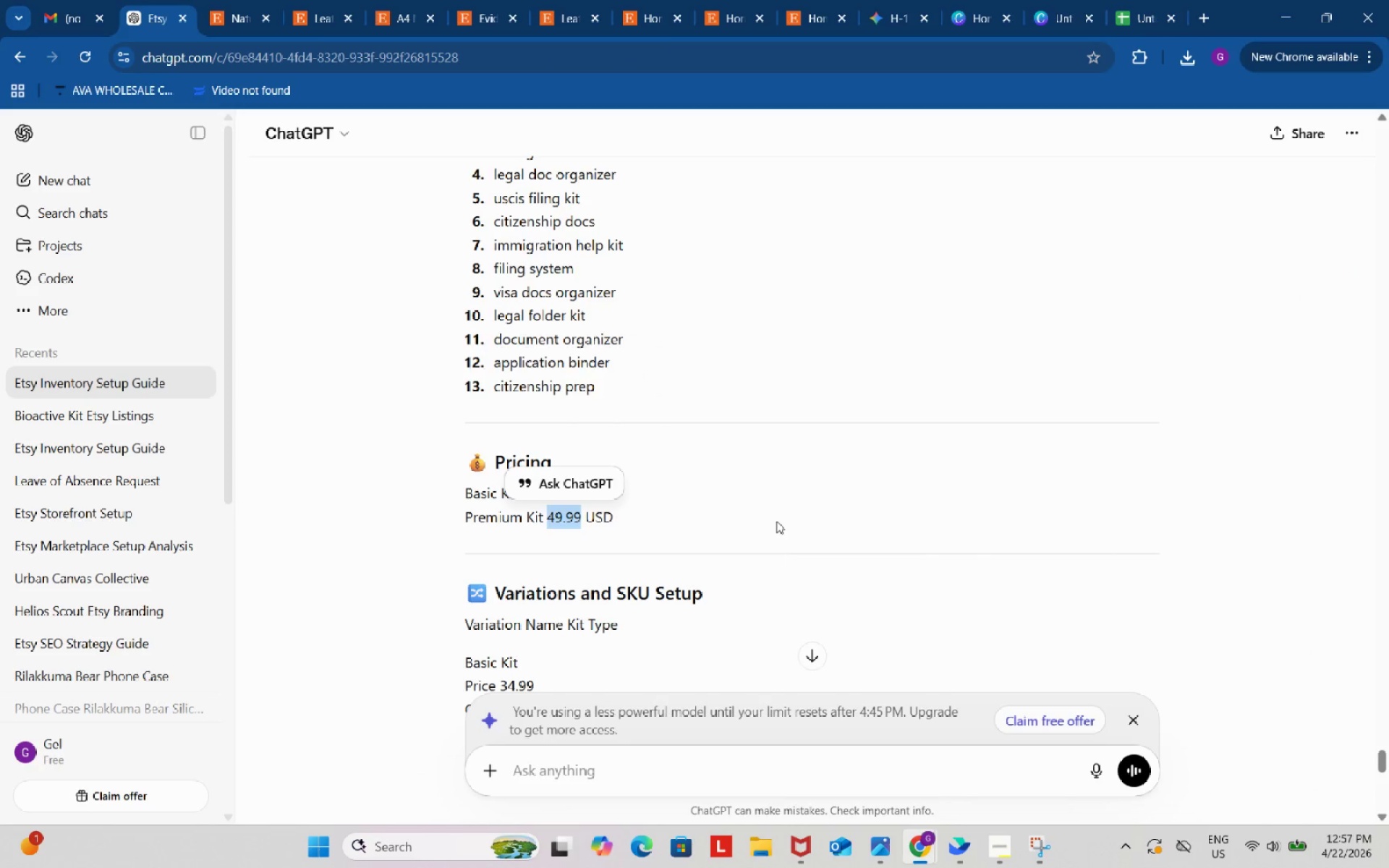 
scroll: coordinate [778, 517], scroll_direction: up, amount: 2.0
 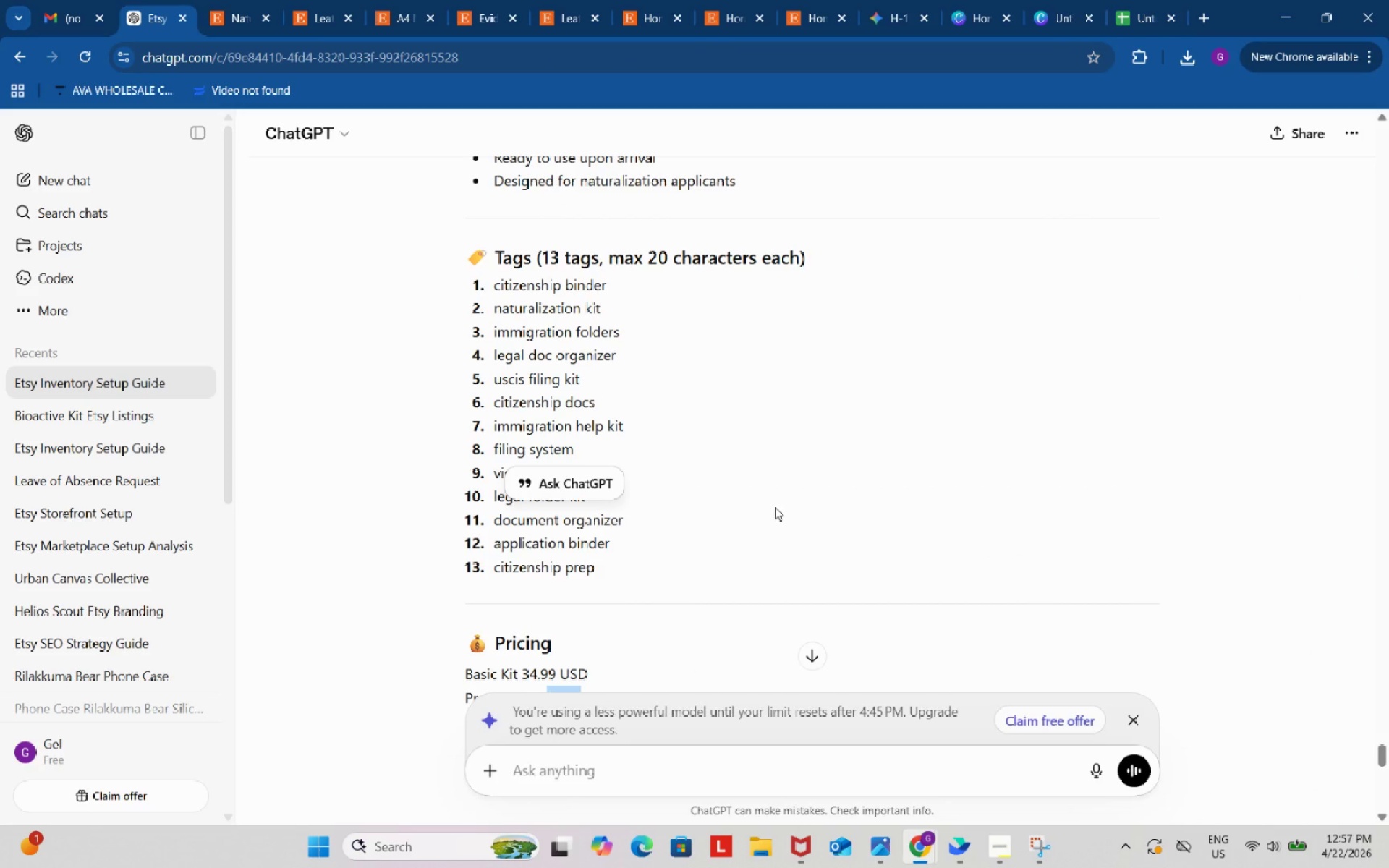 
left_click_drag(start_coordinate=[497, 283], to_coordinate=[626, 282])
 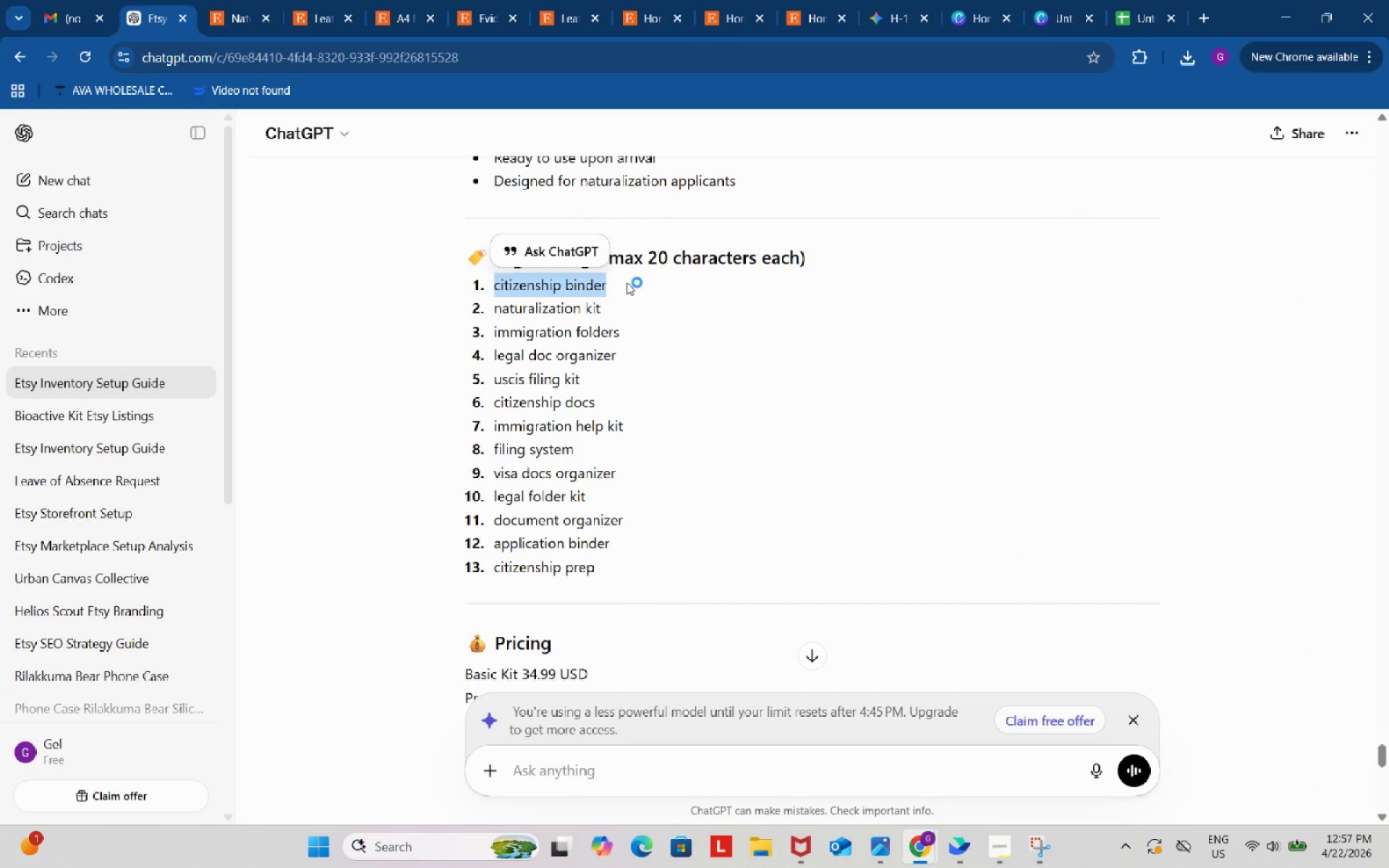 
key(Control+C)
 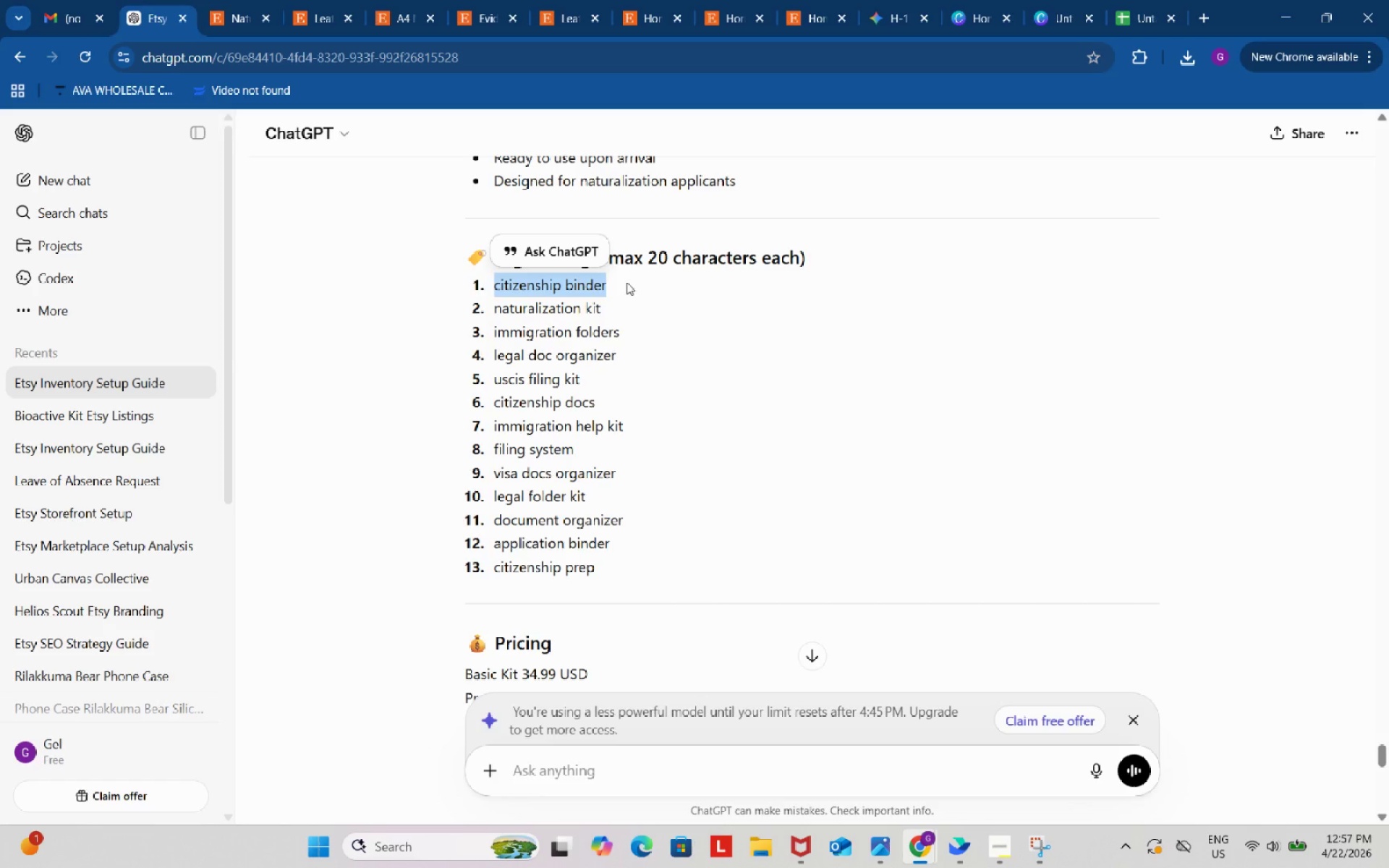 
wait(8.56)
 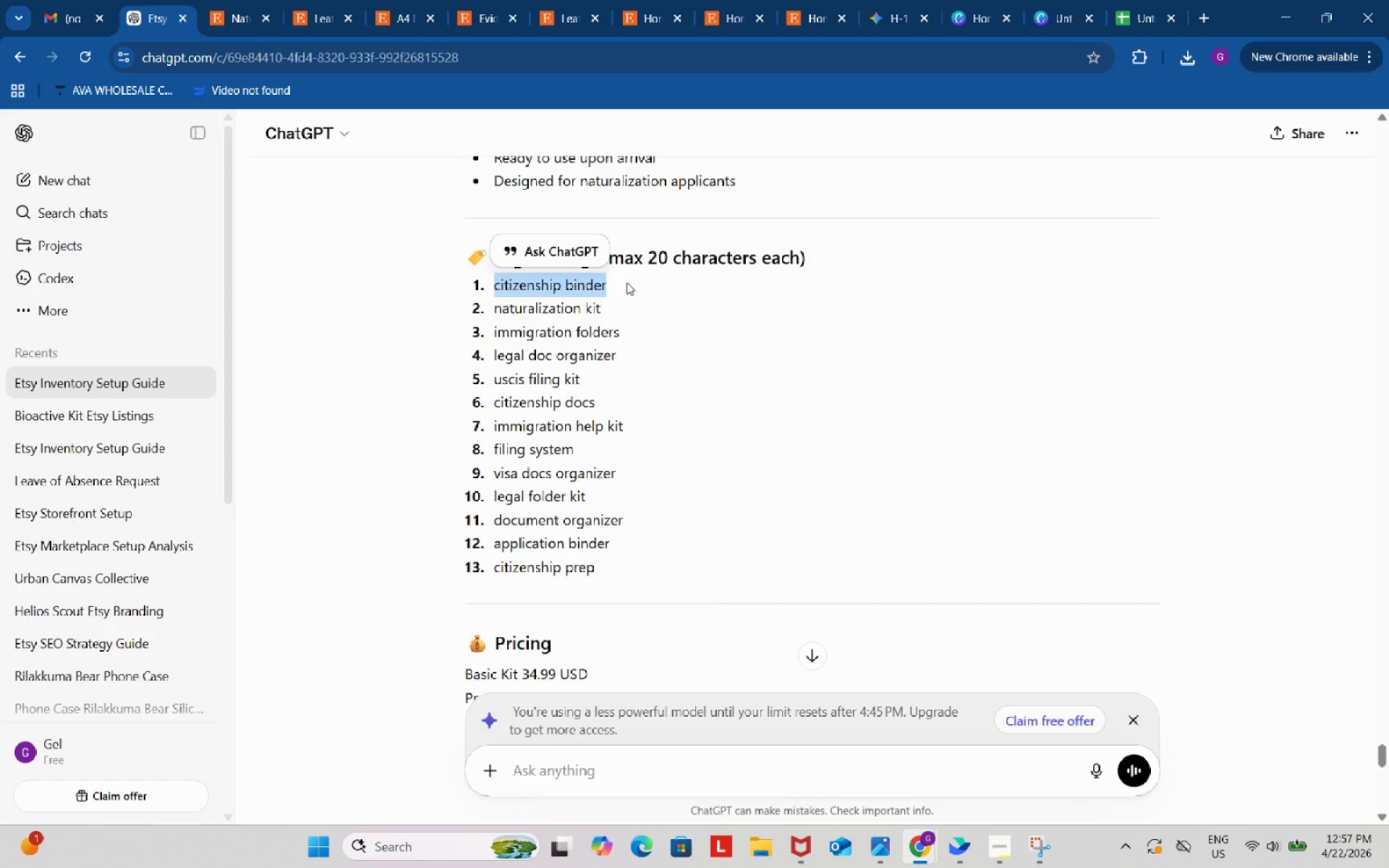 
key(Control+ControlLeft)
 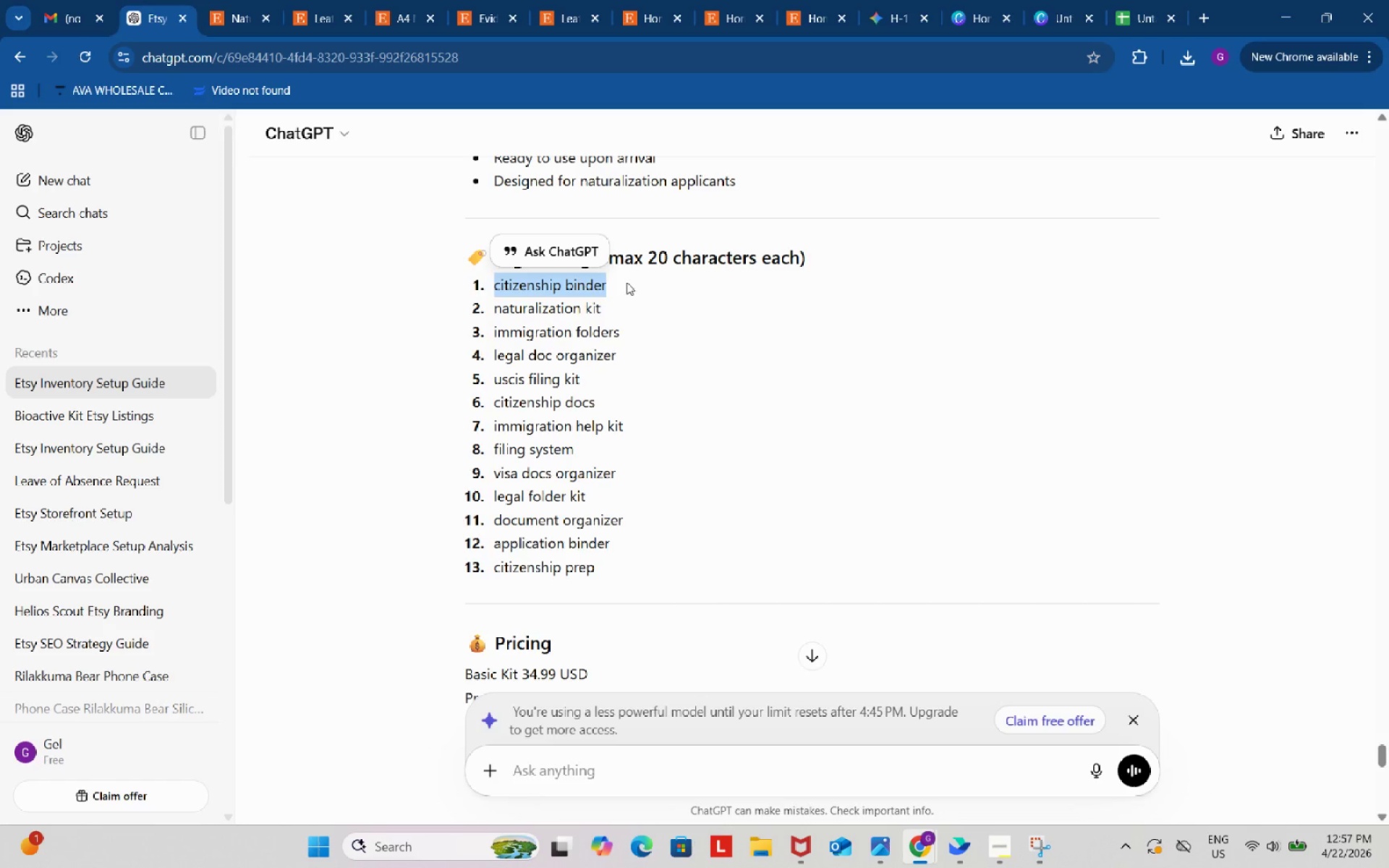 
key(Control+ControlLeft)
 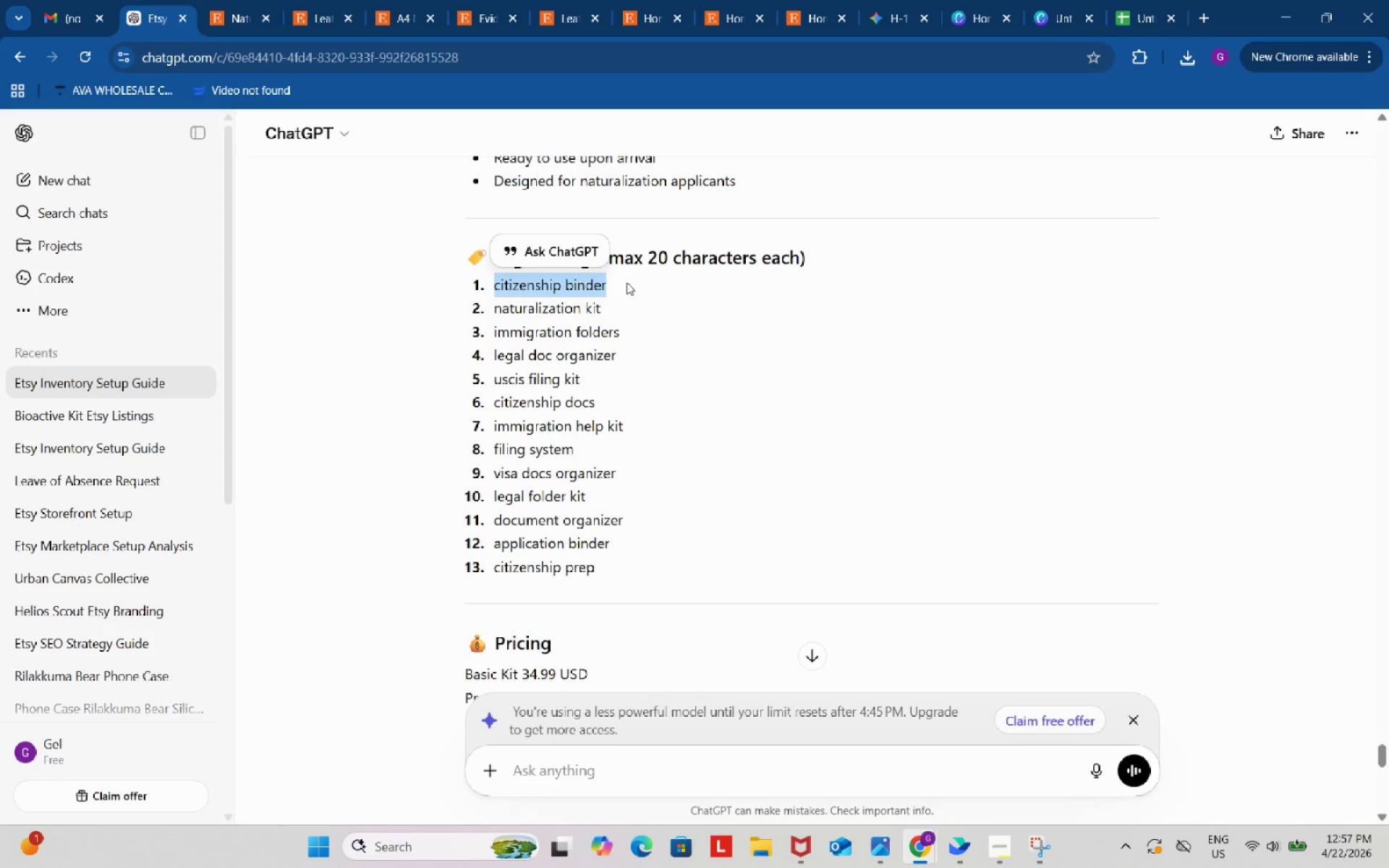 
key(Control+C)
 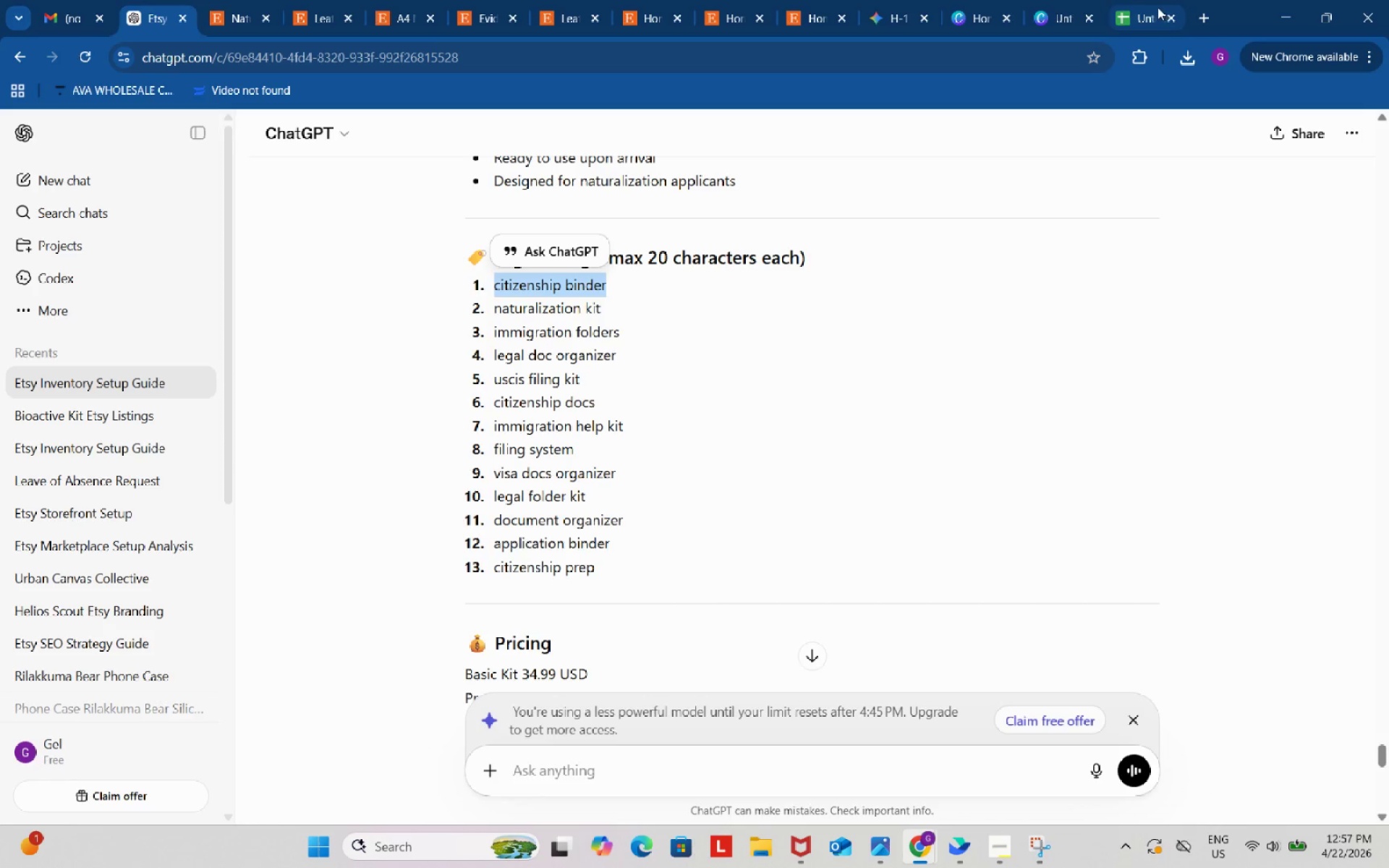 
left_click([1150, 7])
 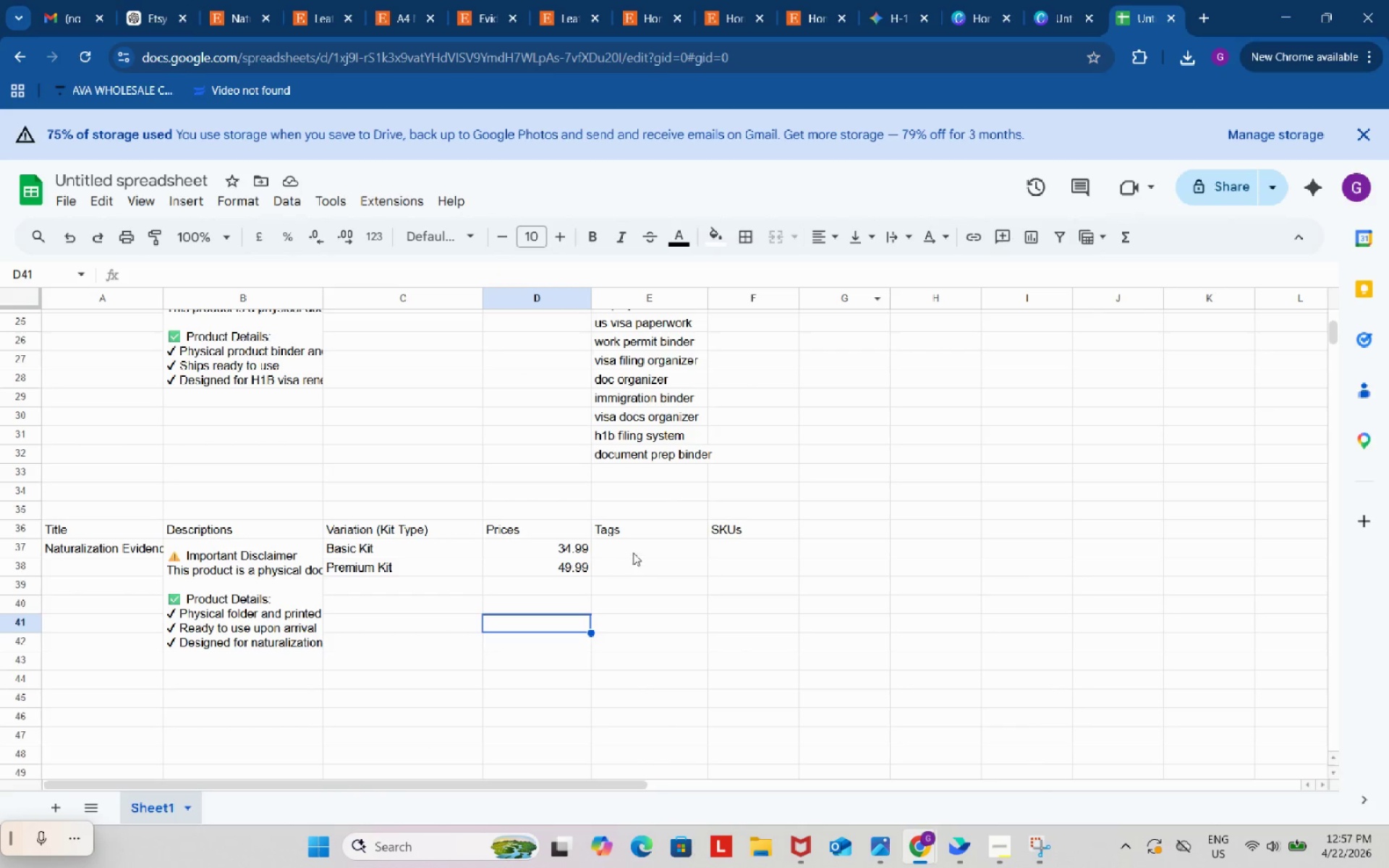 
left_click([633, 551])
 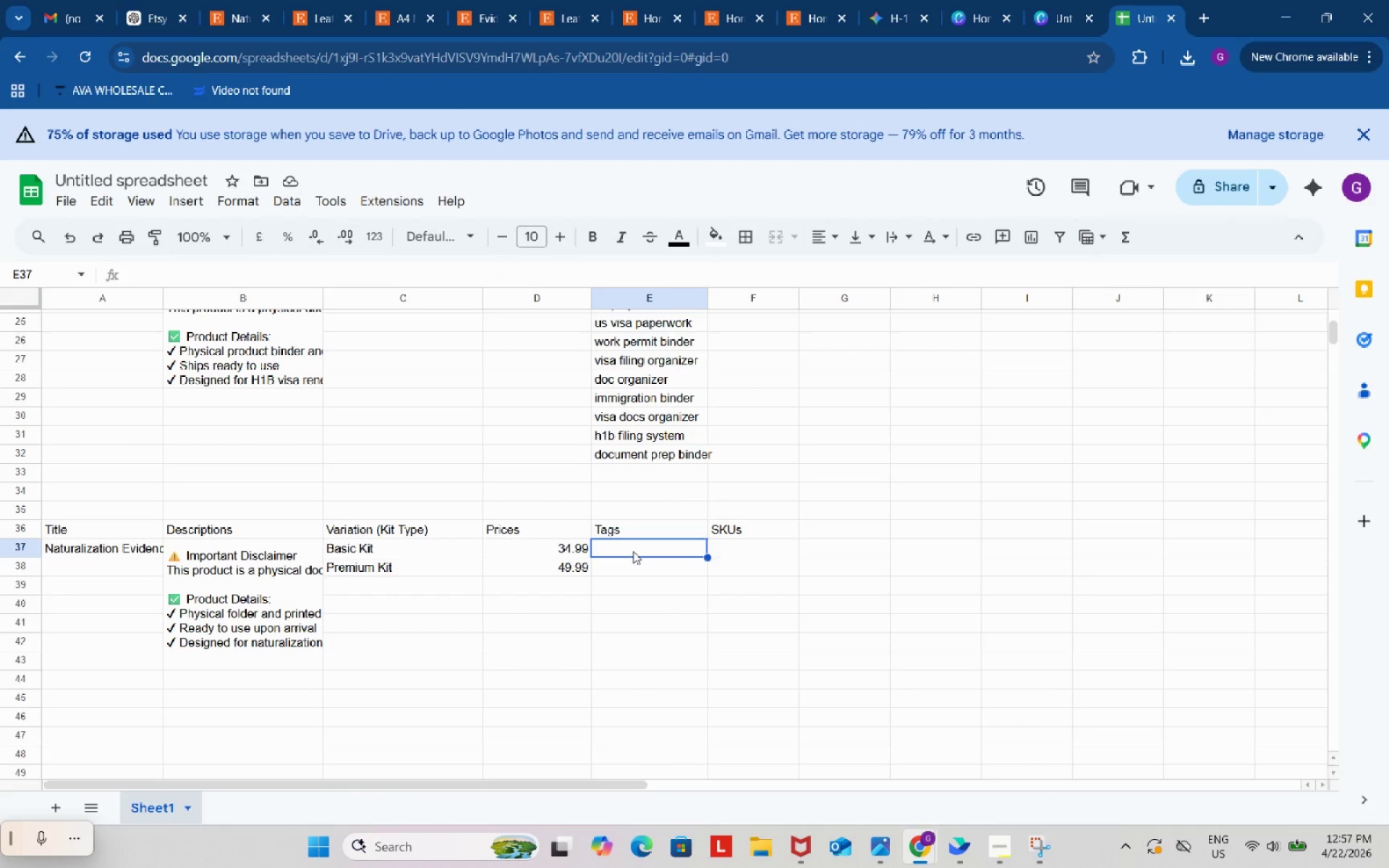 
left_click_drag(start_coordinate=[633, 551], to_coordinate=[642, 542])
 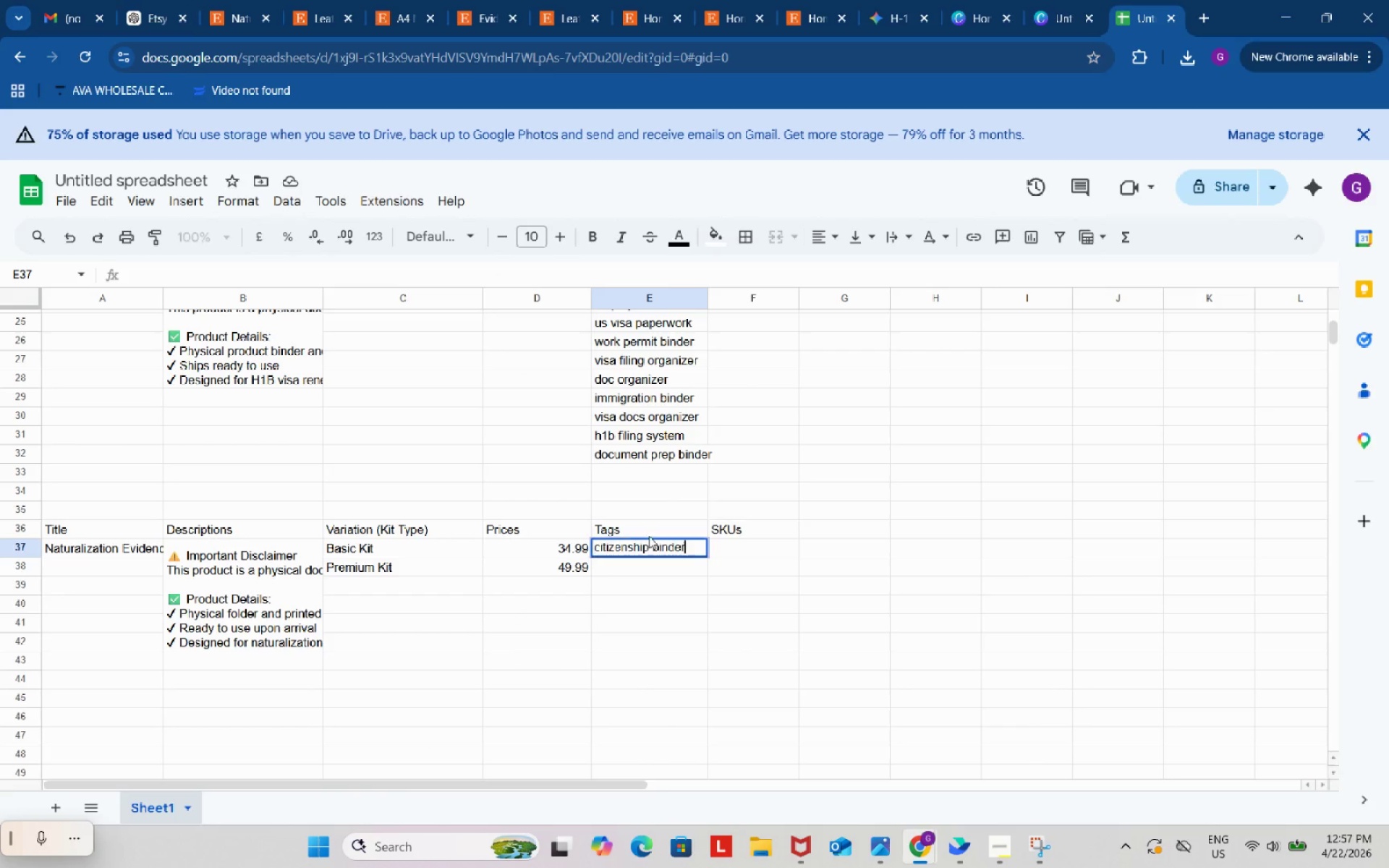 
key(Control+ControlLeft)
 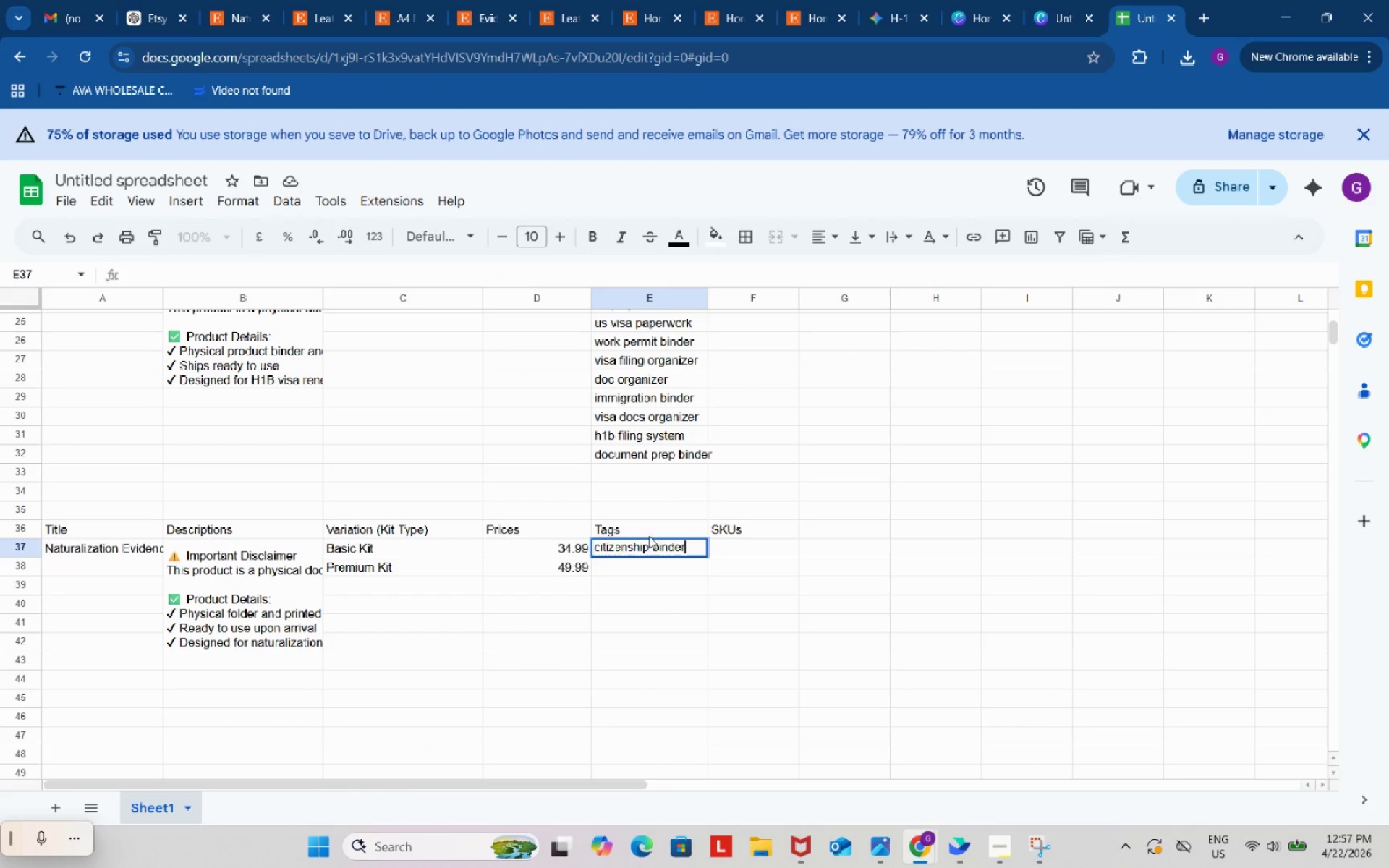 
key(Control+V)
 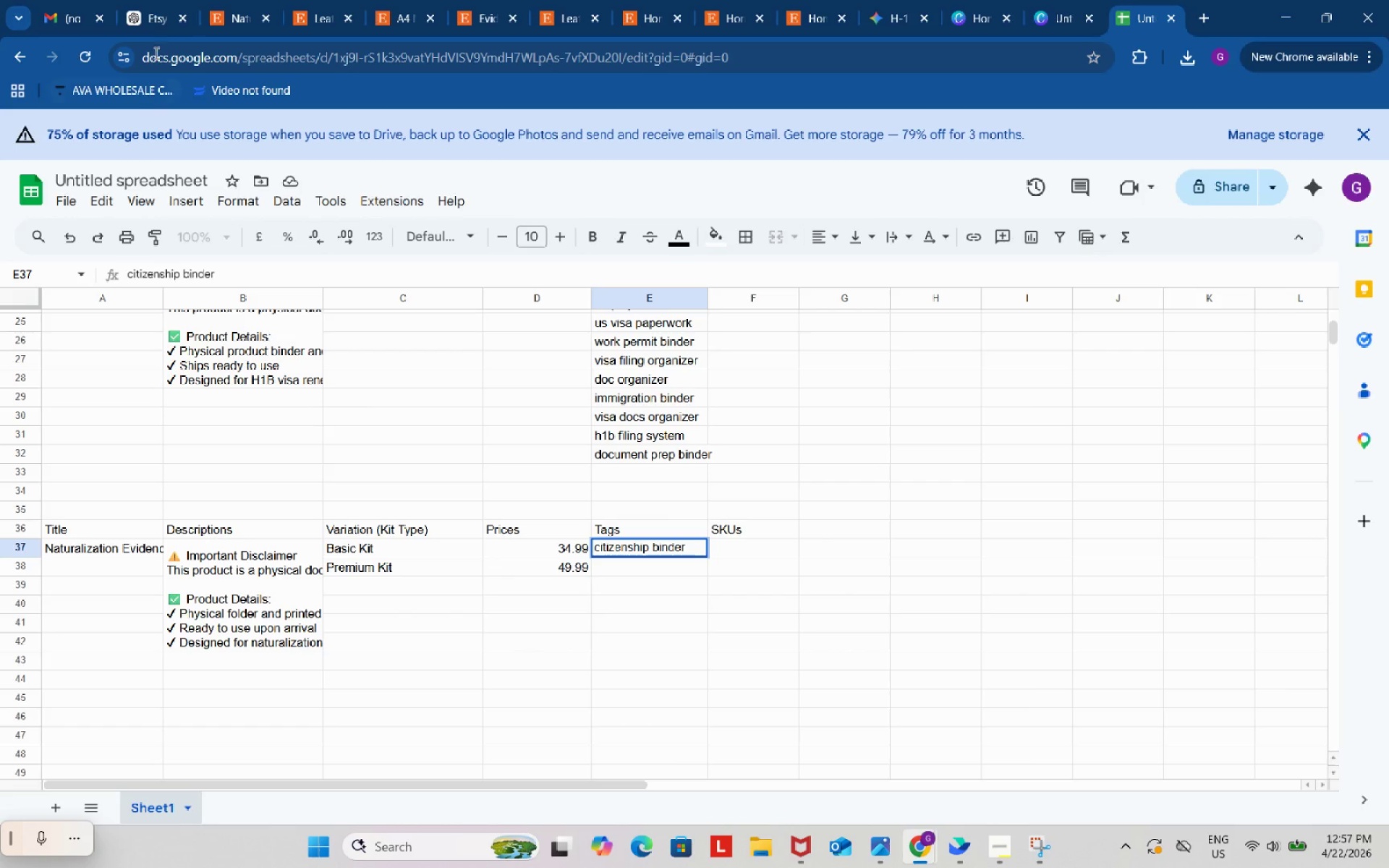 
left_click([150, 0])
 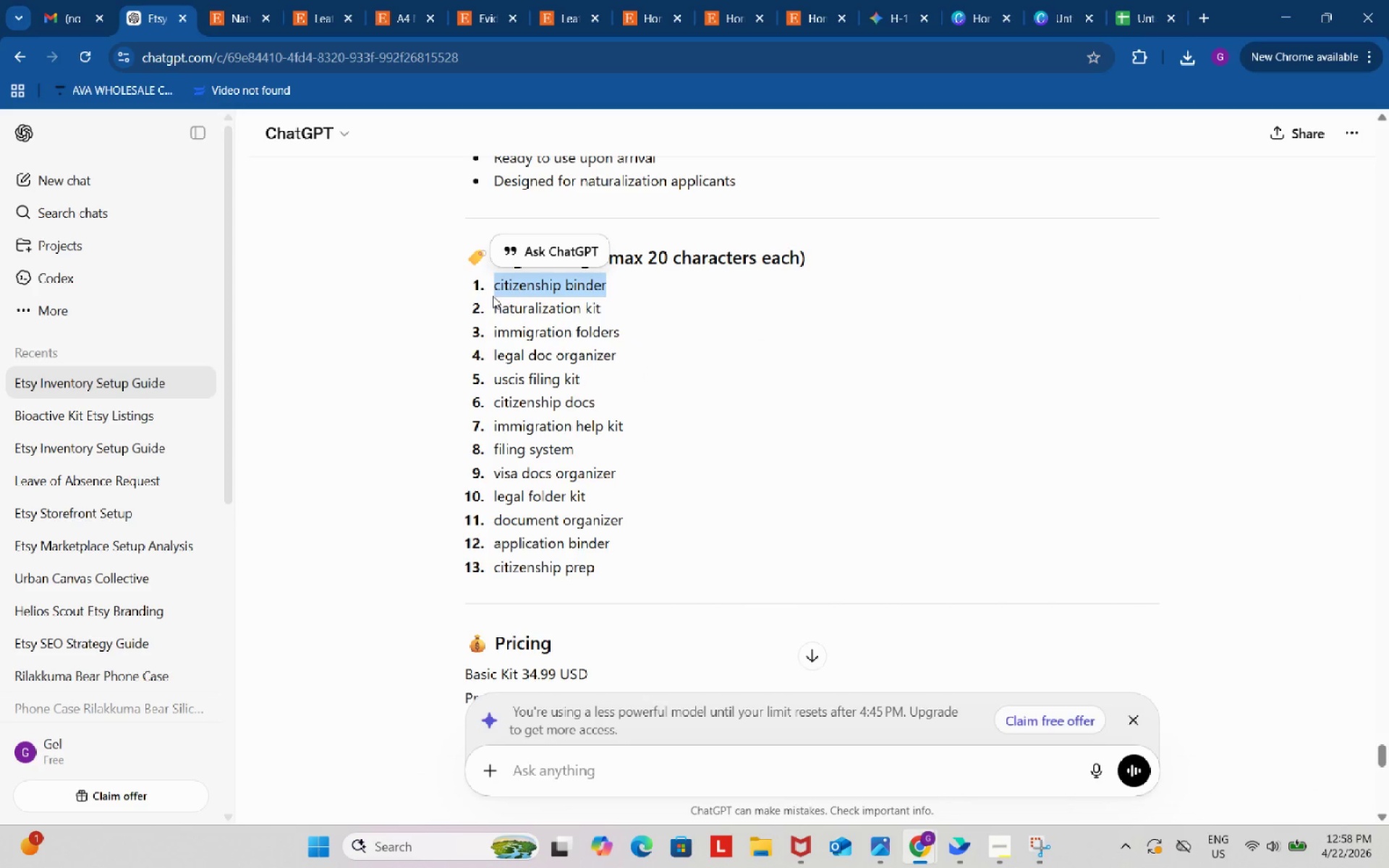 
left_click_drag(start_coordinate=[494, 301], to_coordinate=[607, 302])
 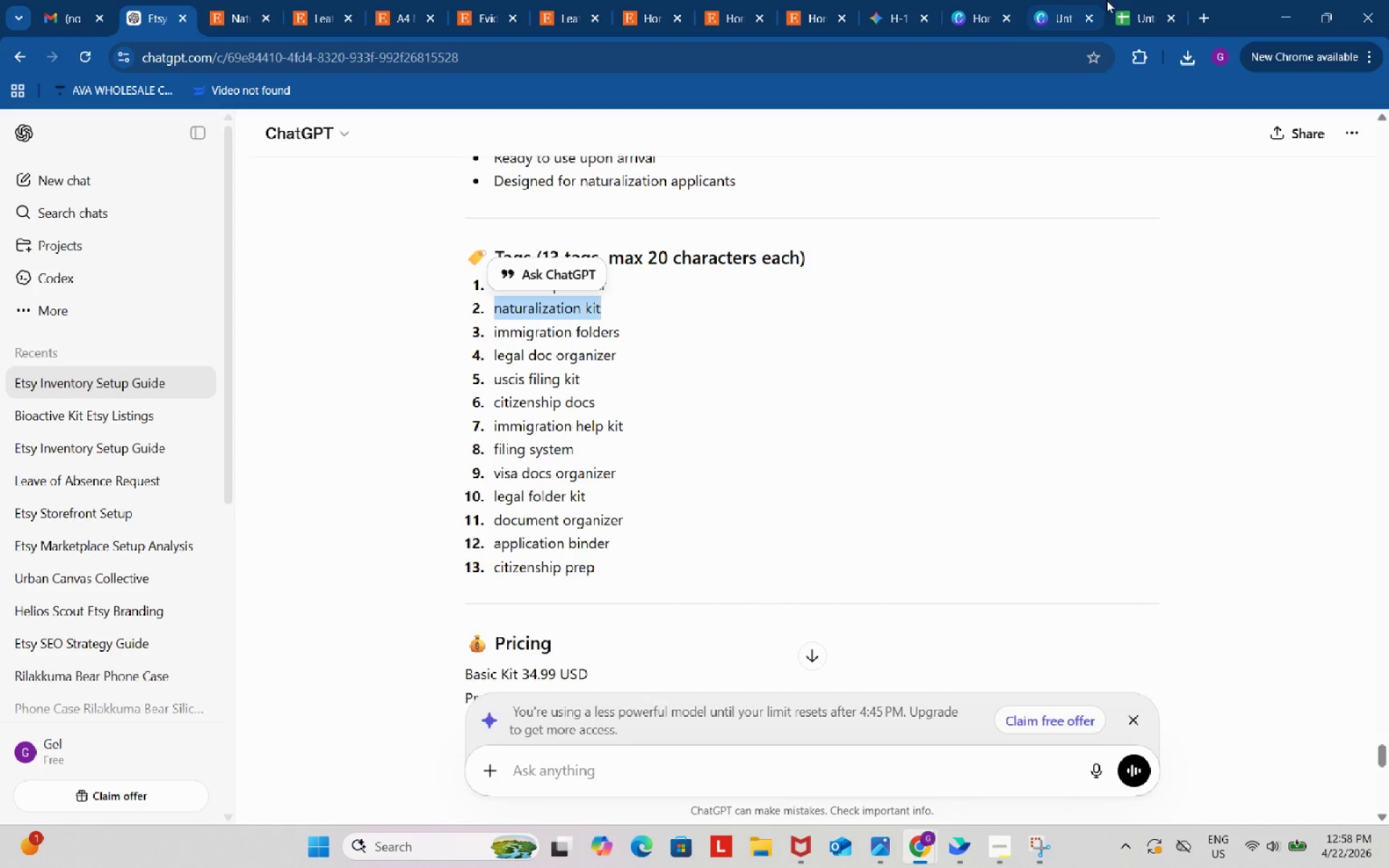 
key(Control+ControlLeft)
 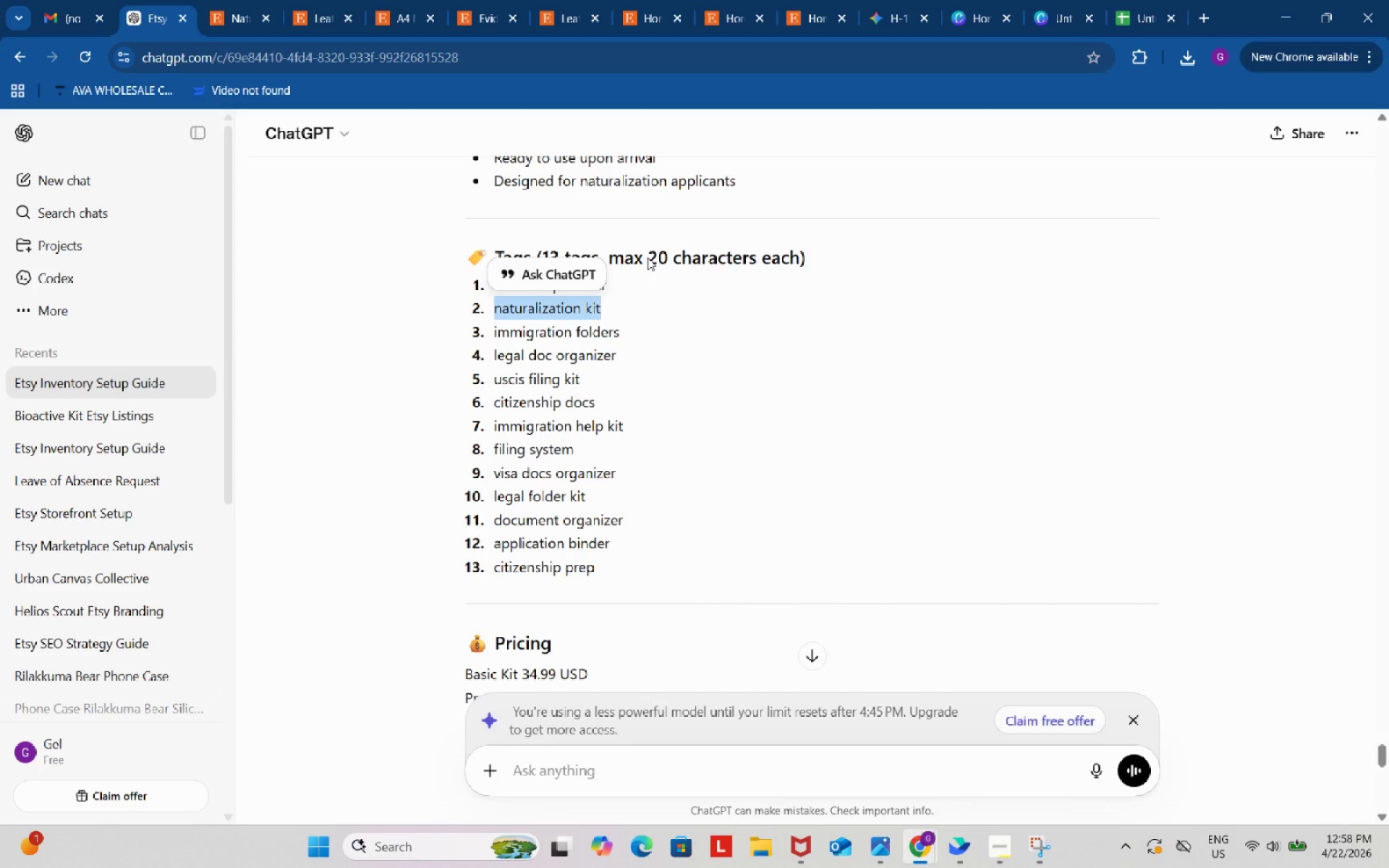 
key(Control+C)
 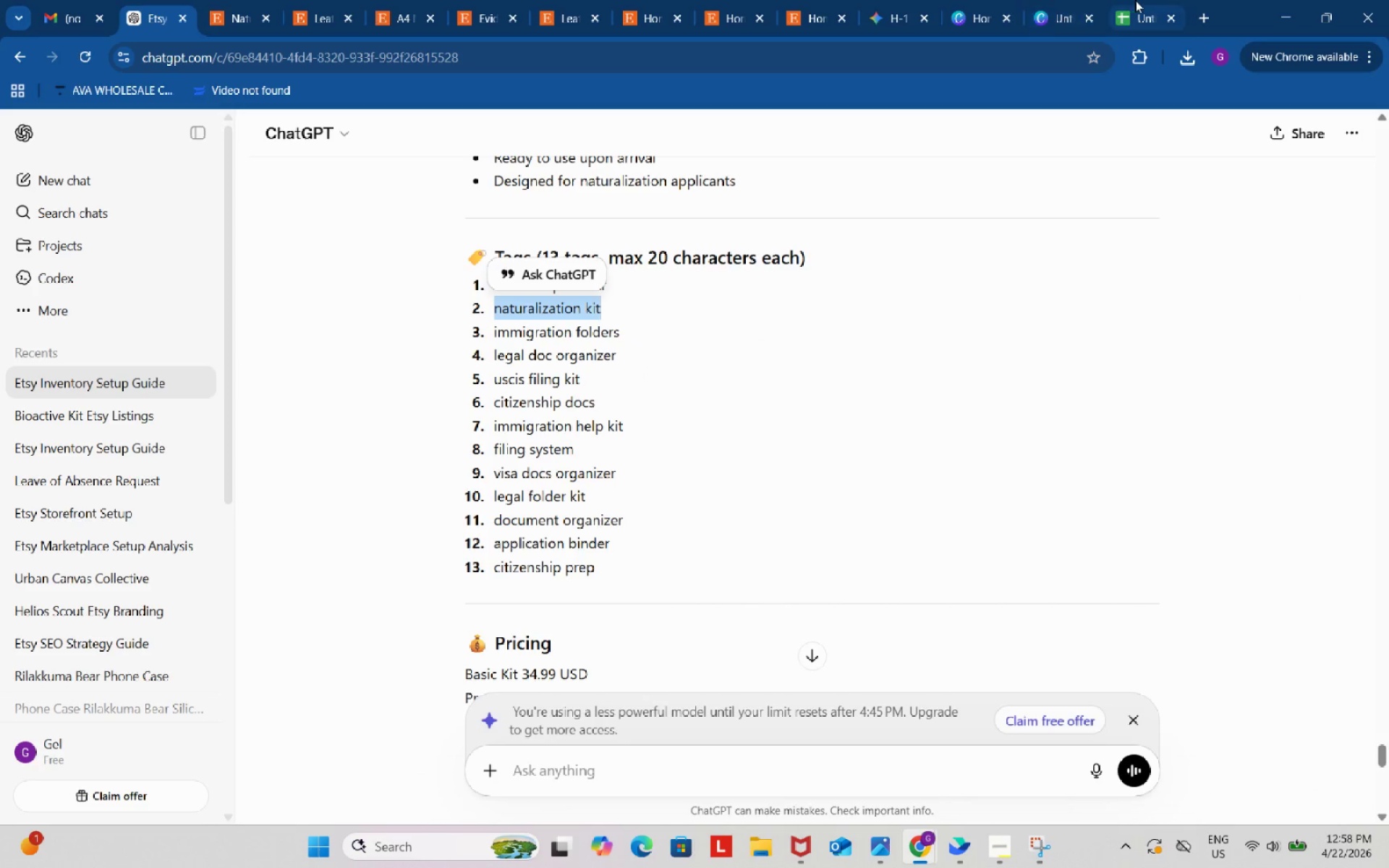 
left_click([1137, 0])
 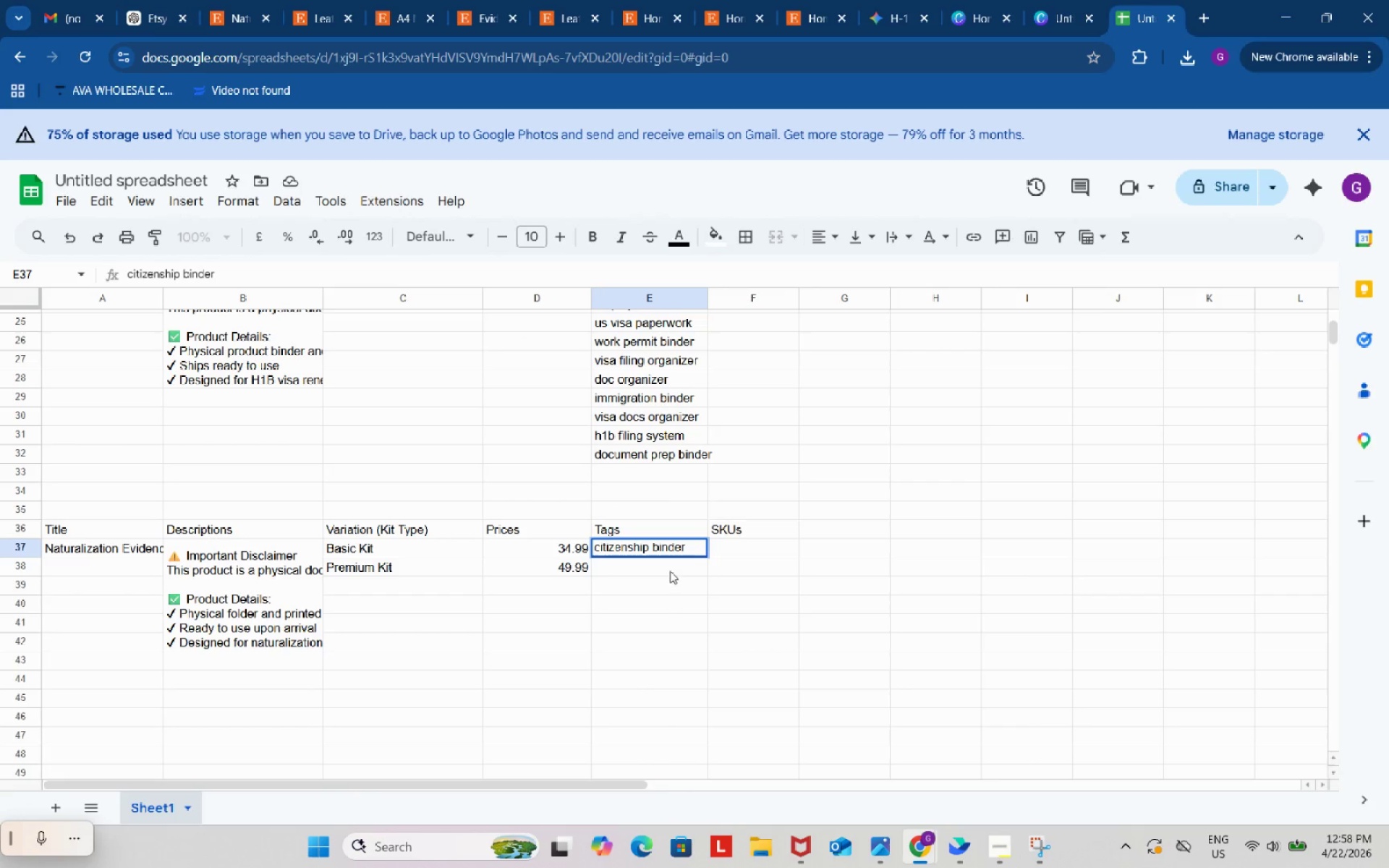 
double_click([670, 571])
 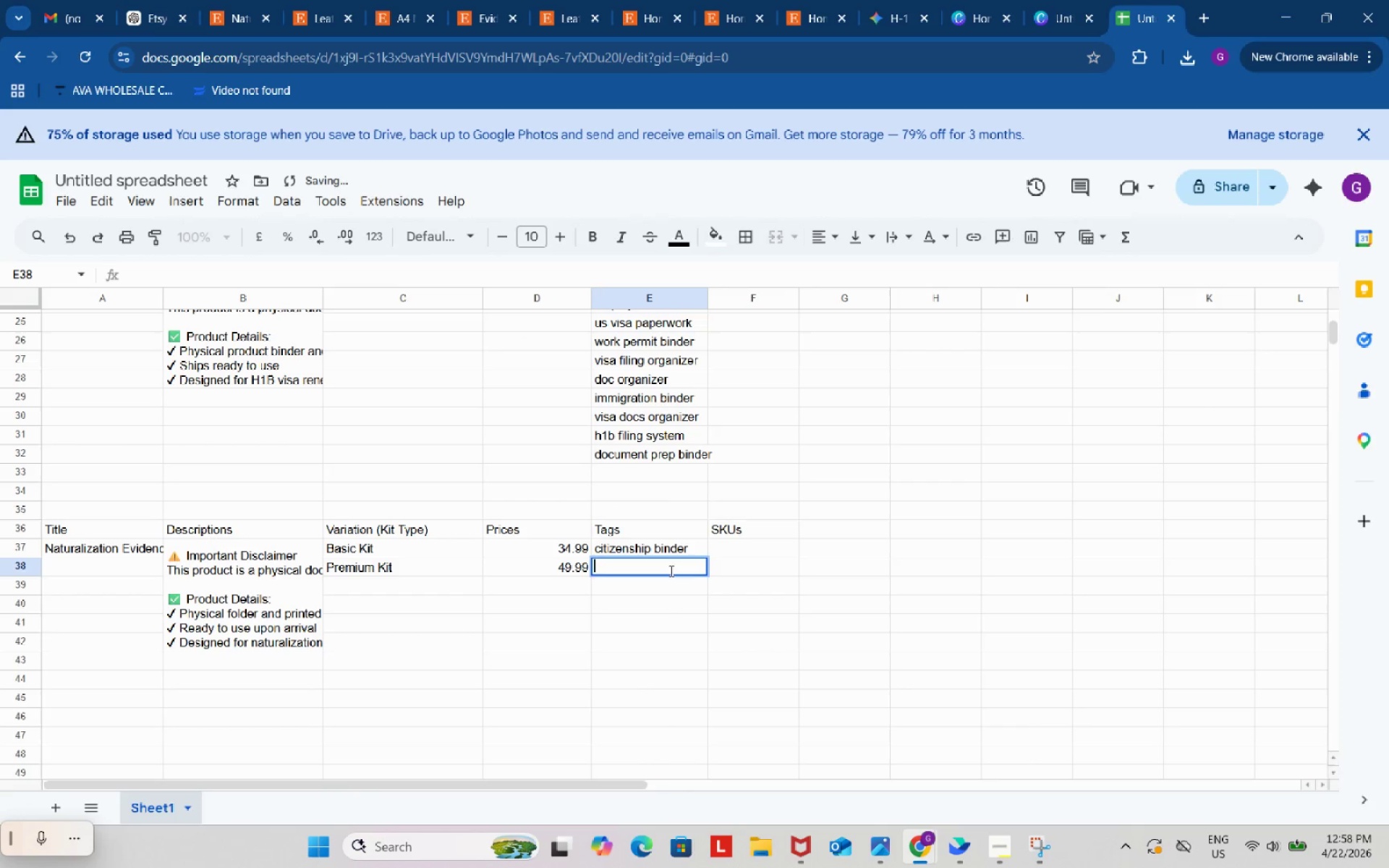 
key(Control+ControlLeft)
 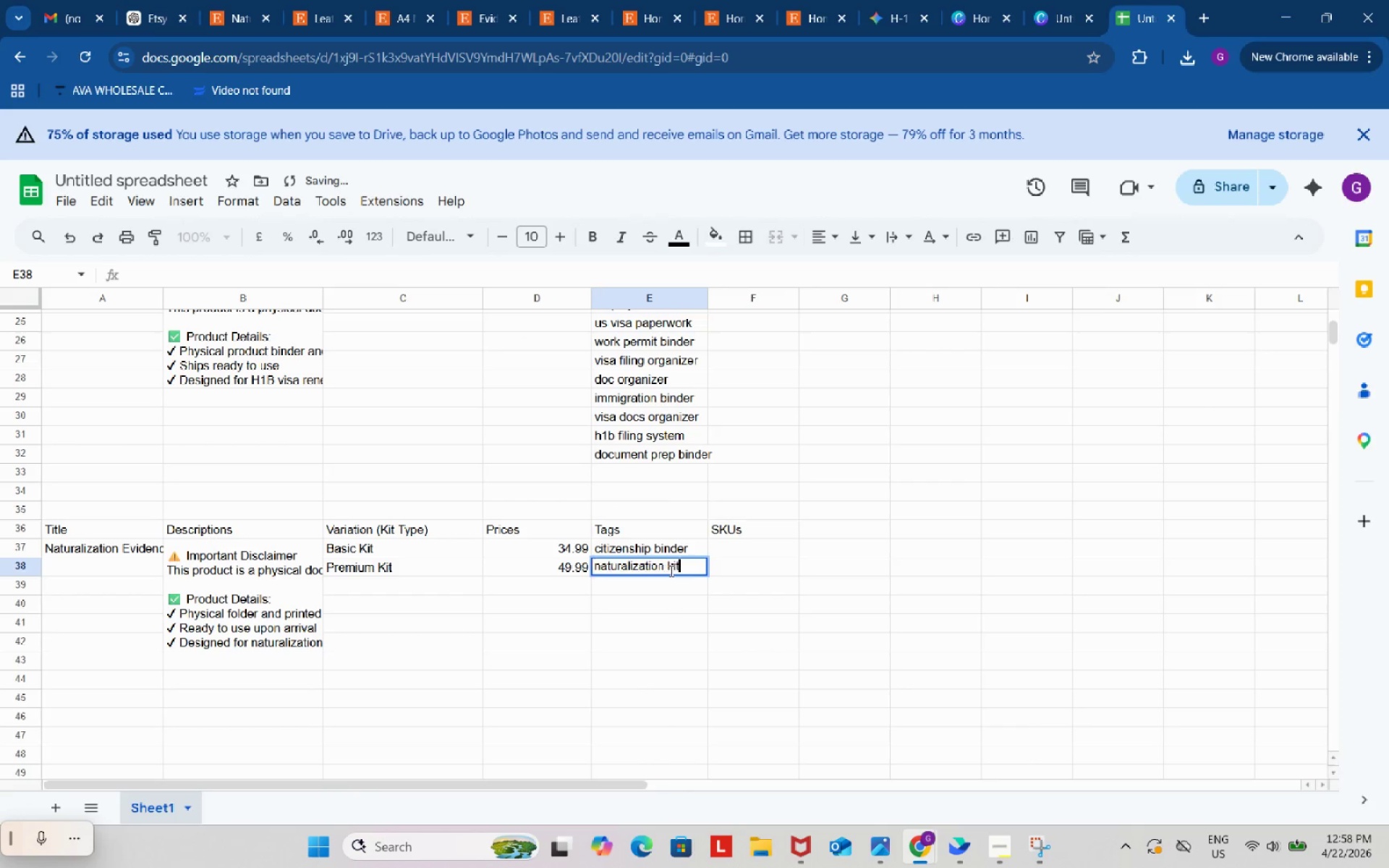 
key(Control+V)
 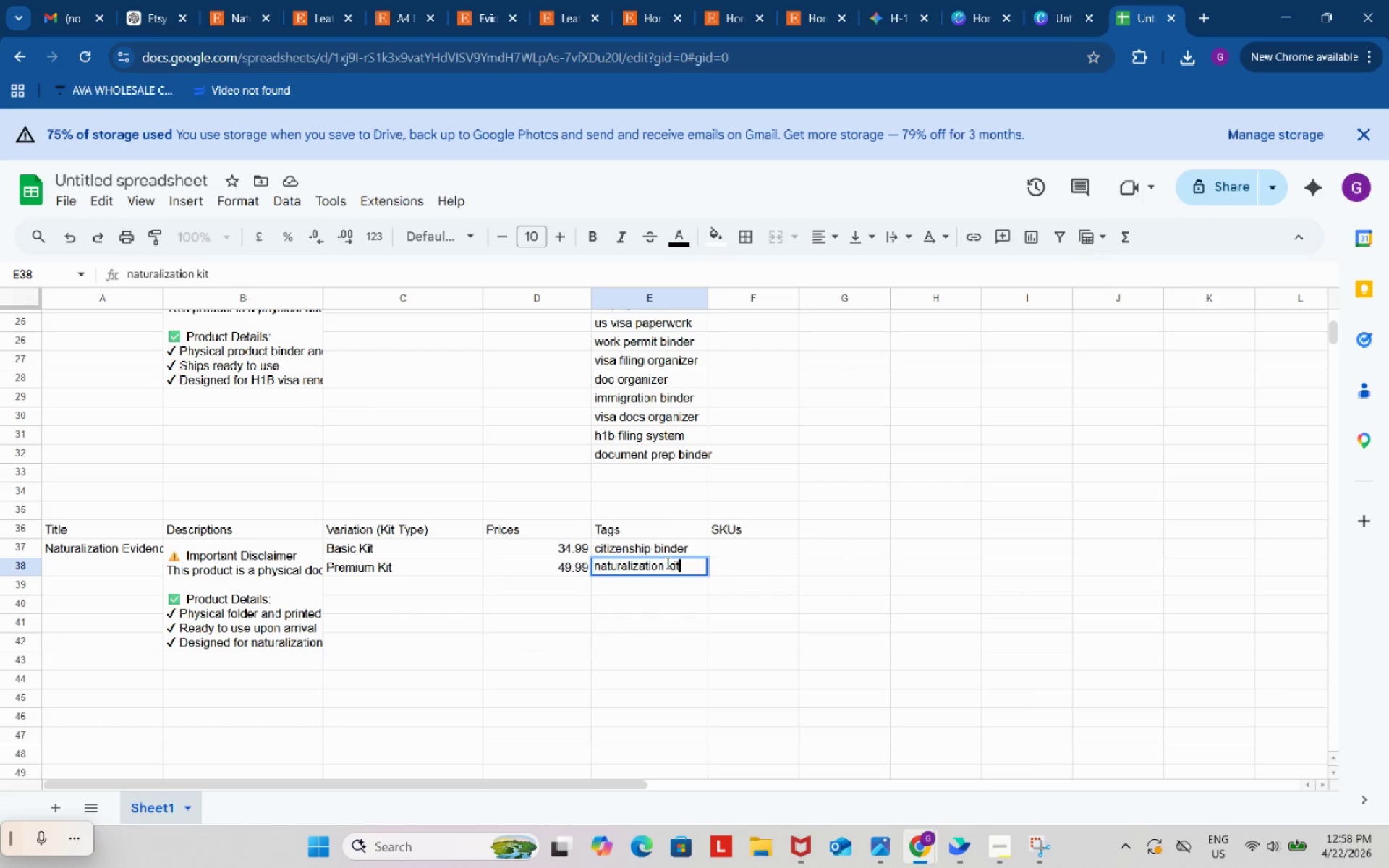 
wait(9.73)
 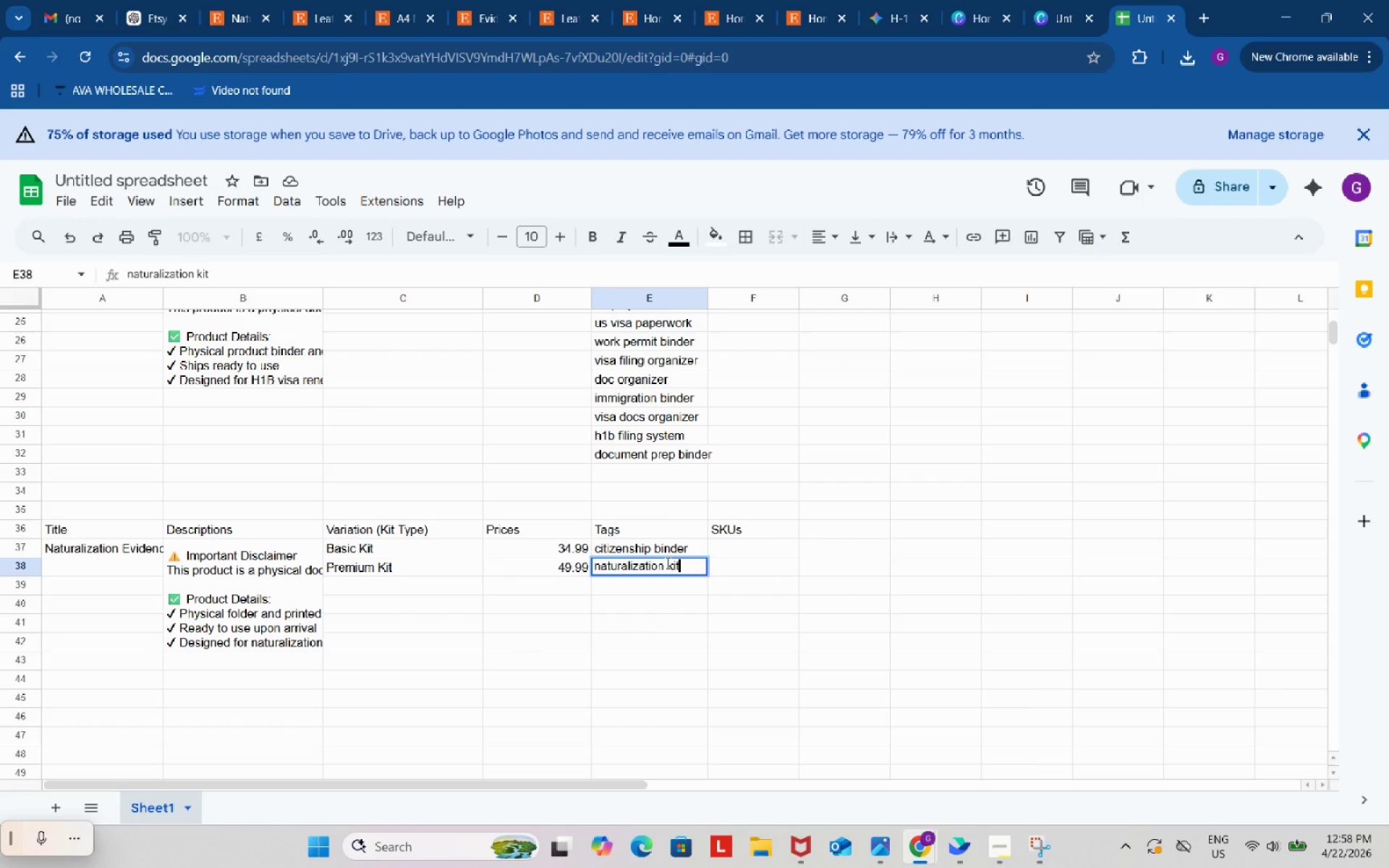 
left_click([155, 9])
 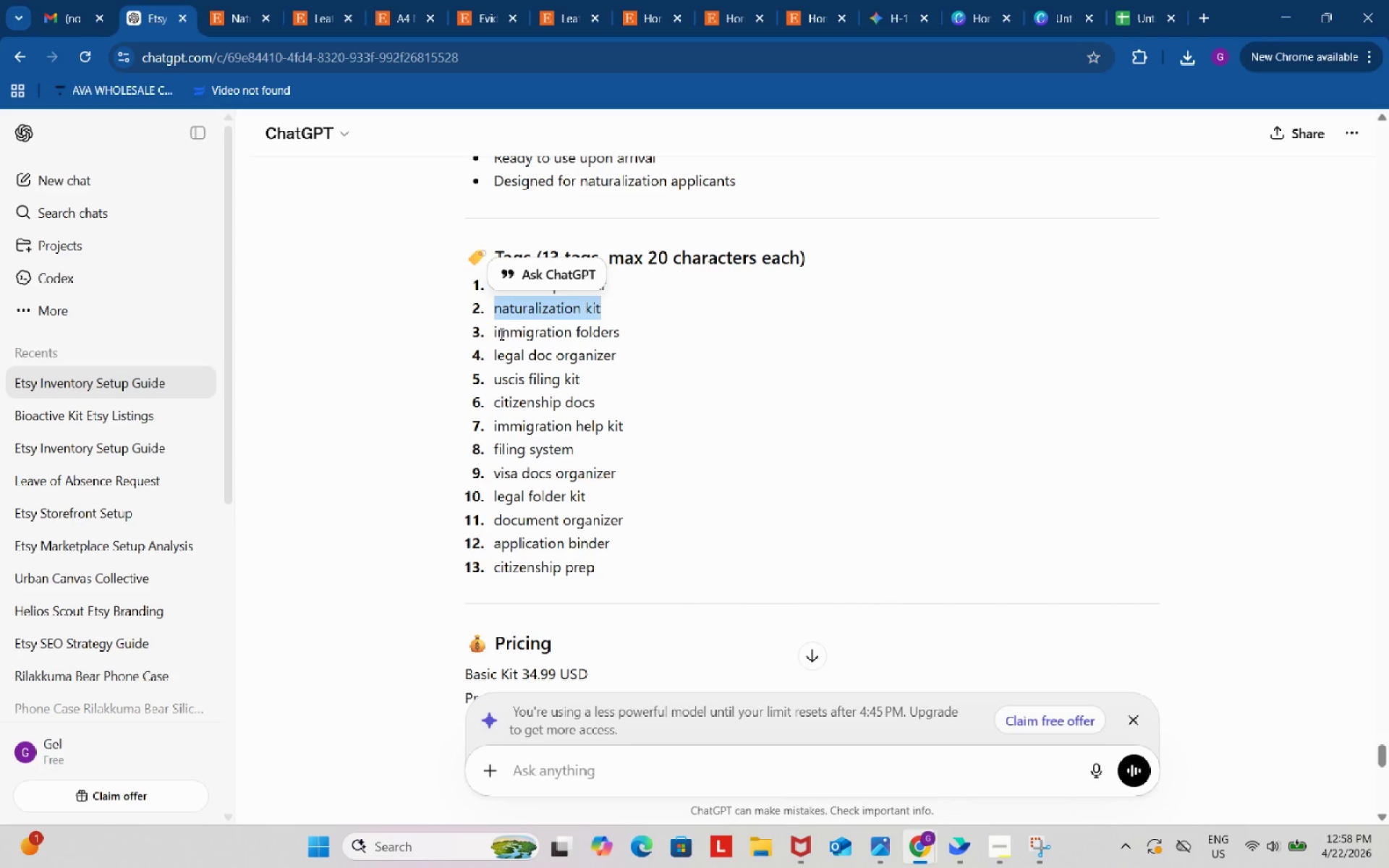 
left_click_drag(start_coordinate=[491, 328], to_coordinate=[653, 332])
 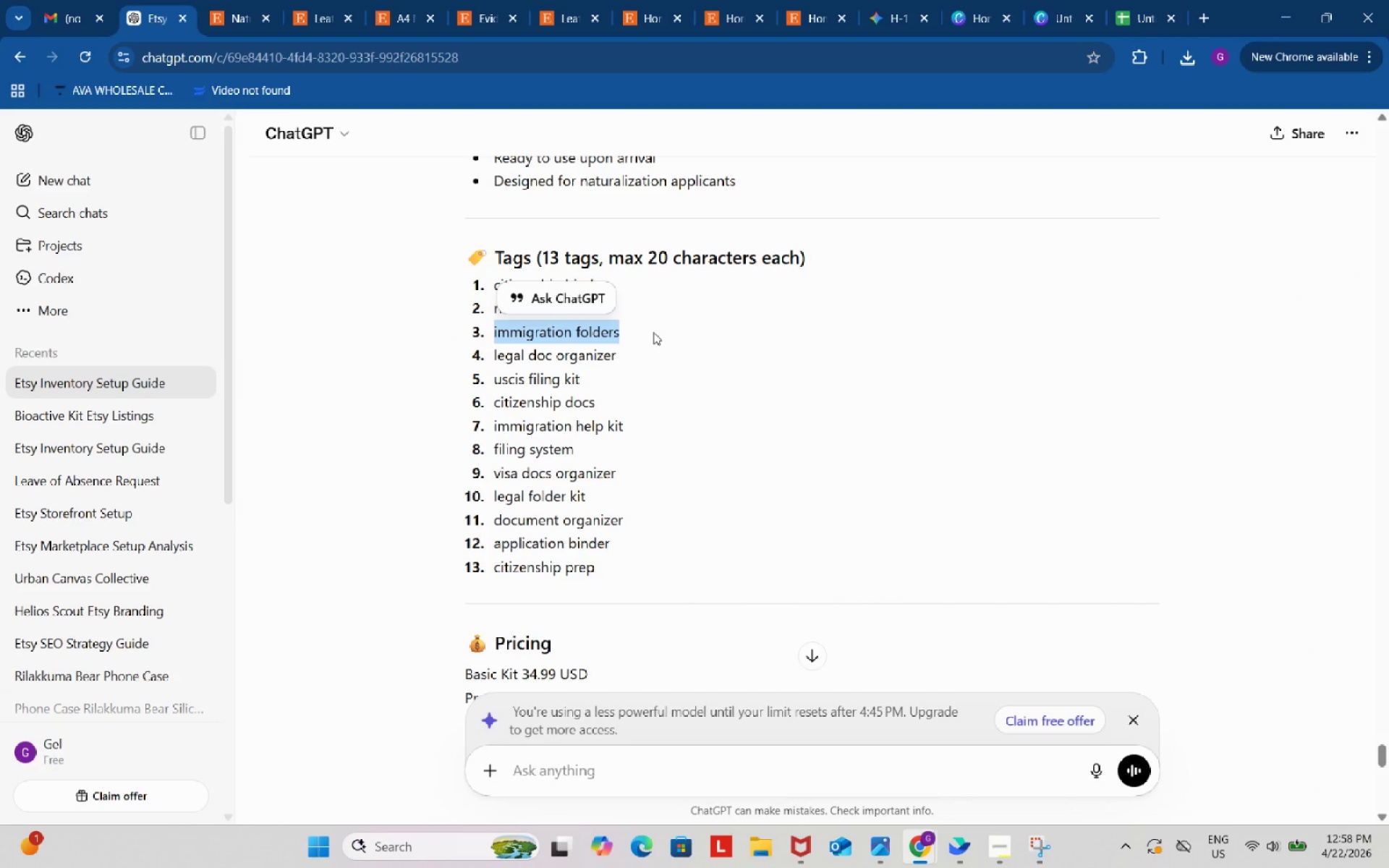 
key(Control+C)
 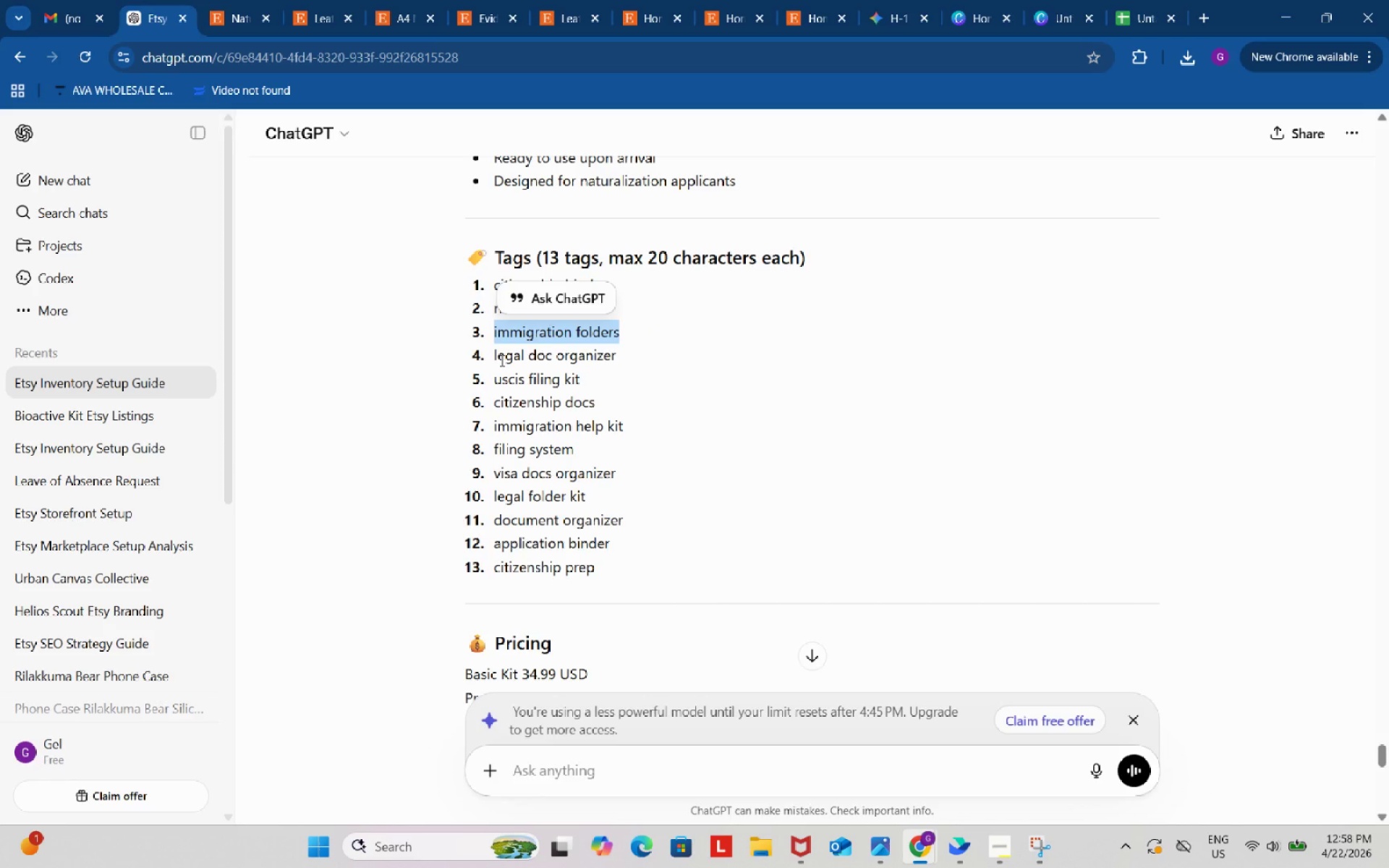 
wait(38.61)
 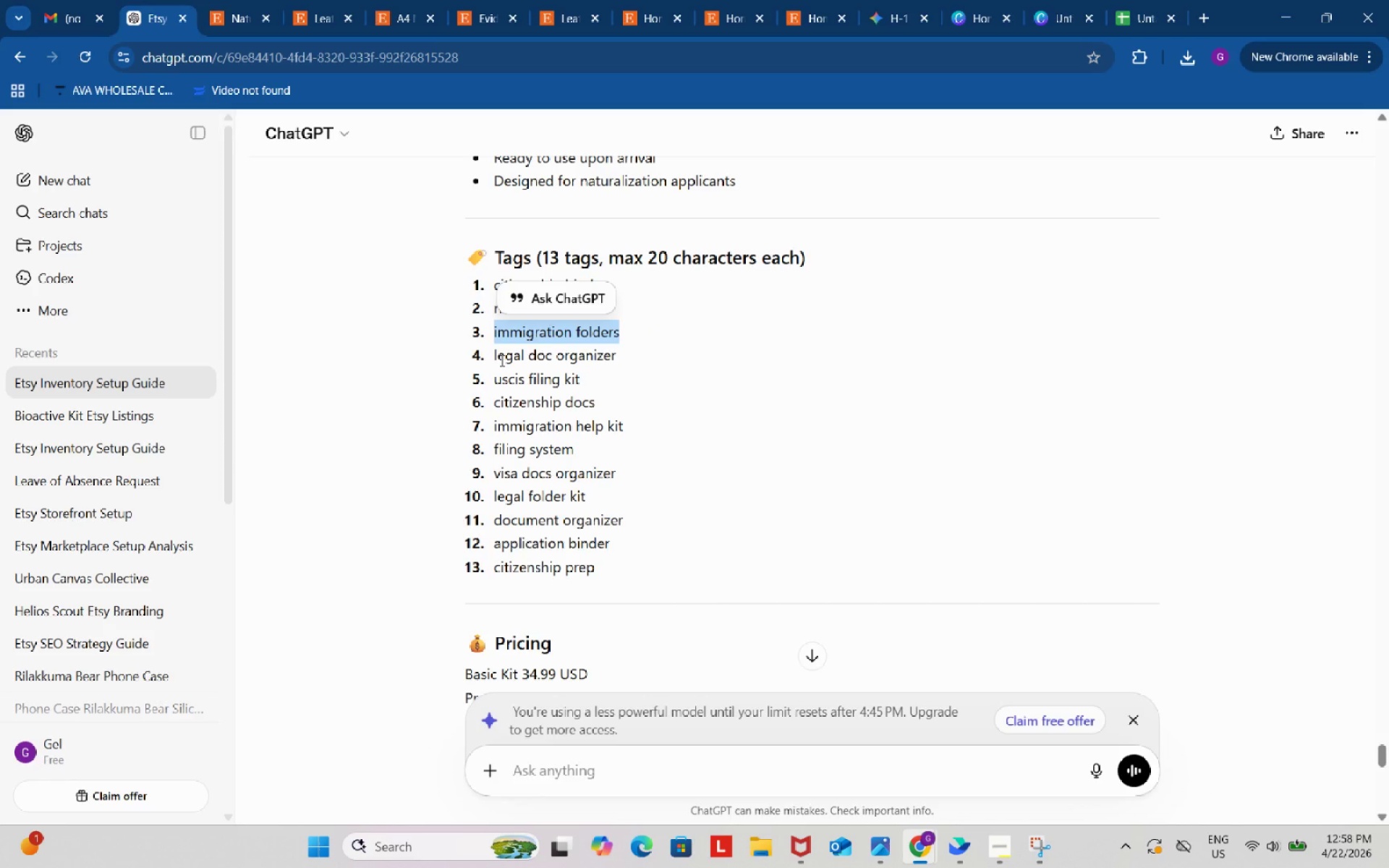 
left_click([1137, 0])
 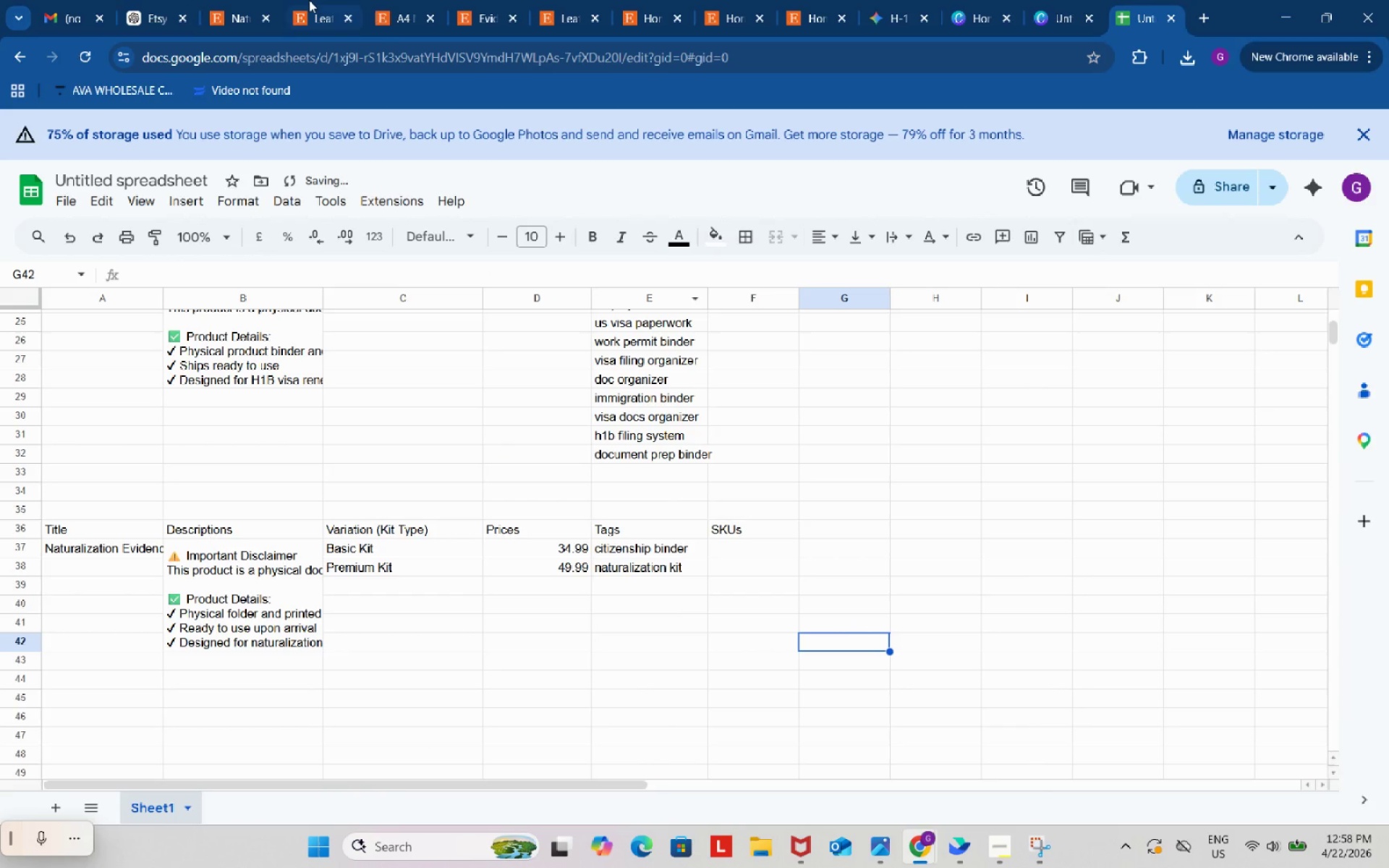 
left_click([168, 0])
 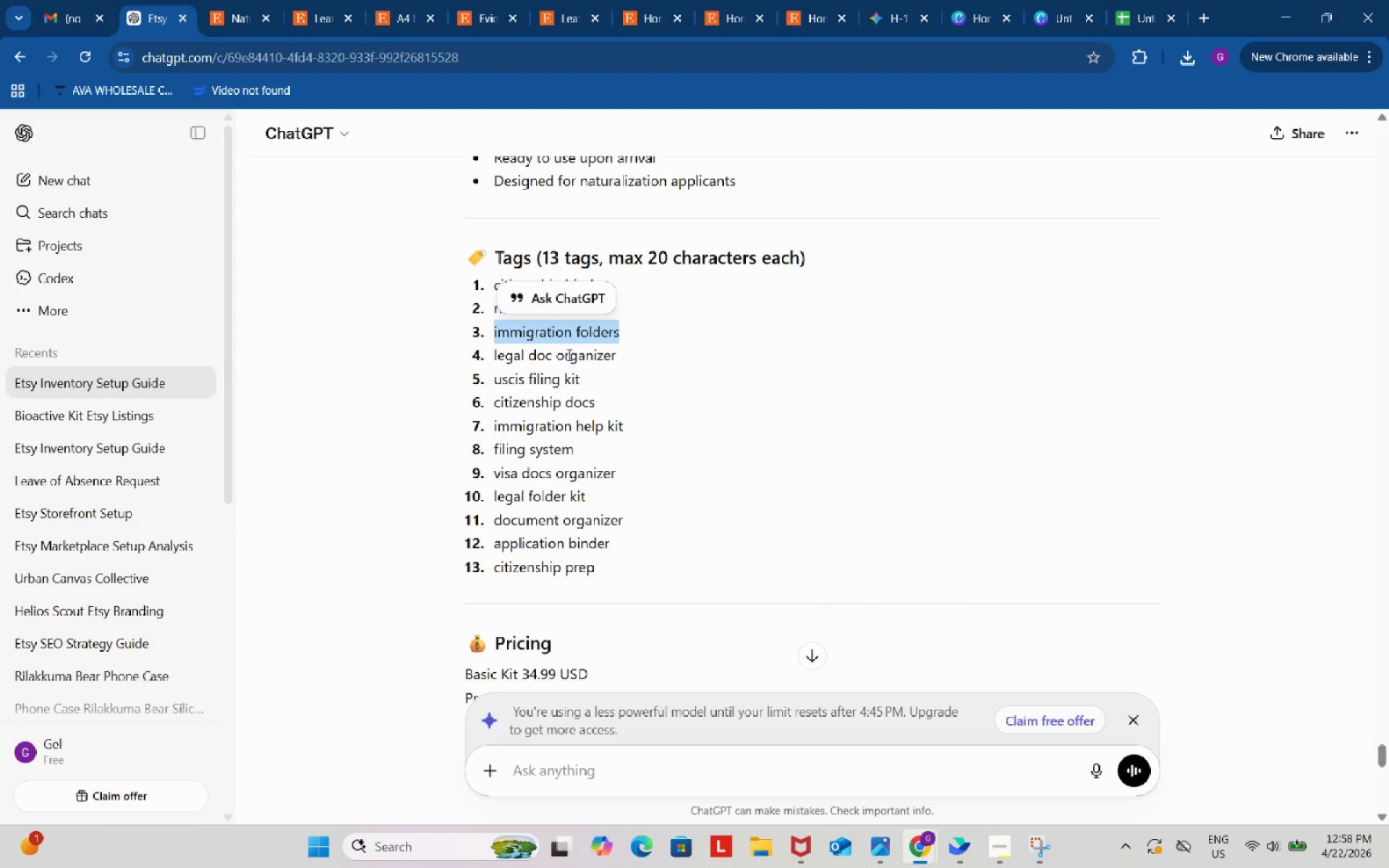 
left_click([569, 354])
 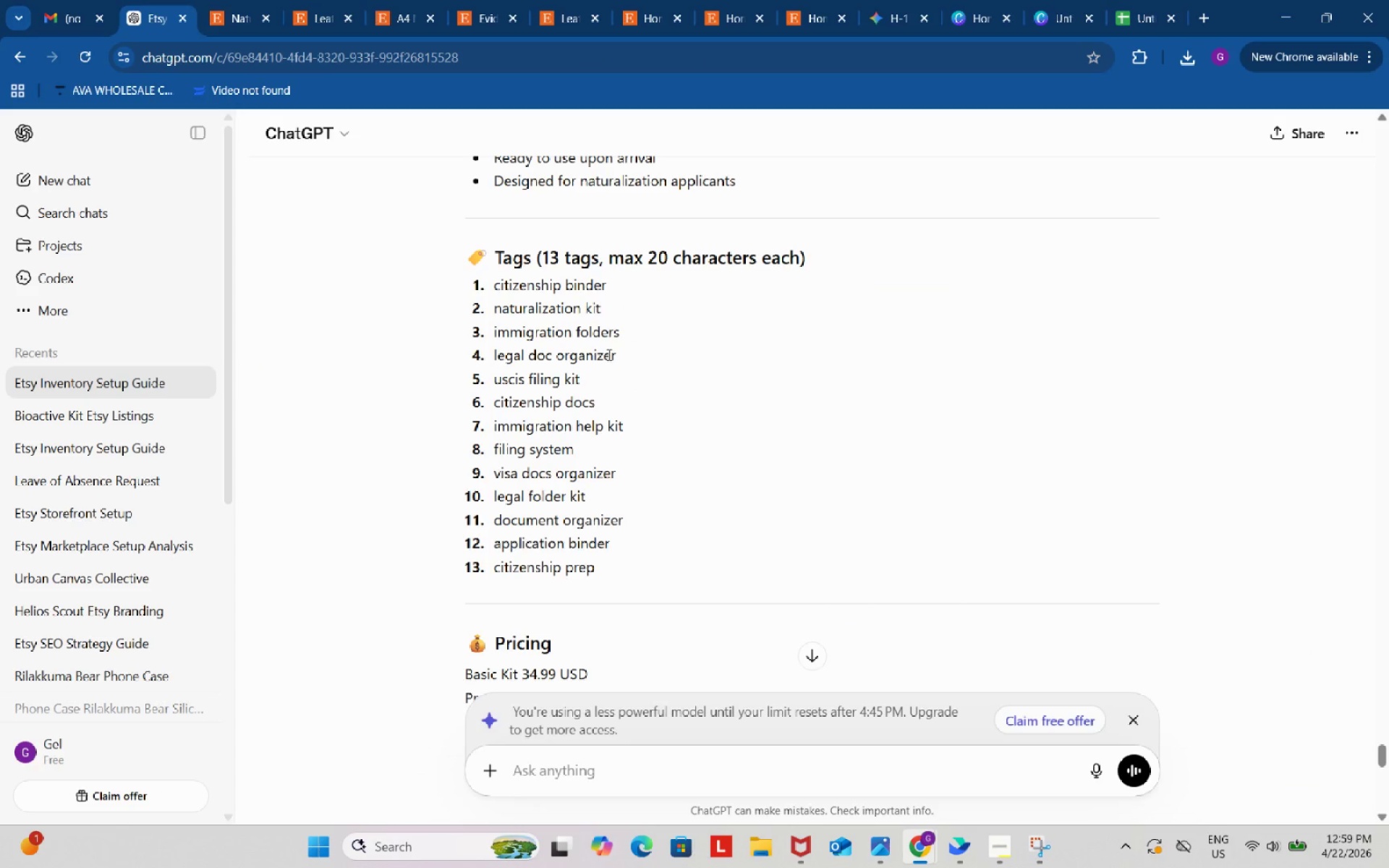 
left_click_drag(start_coordinate=[625, 354], to_coordinate=[491, 349])
 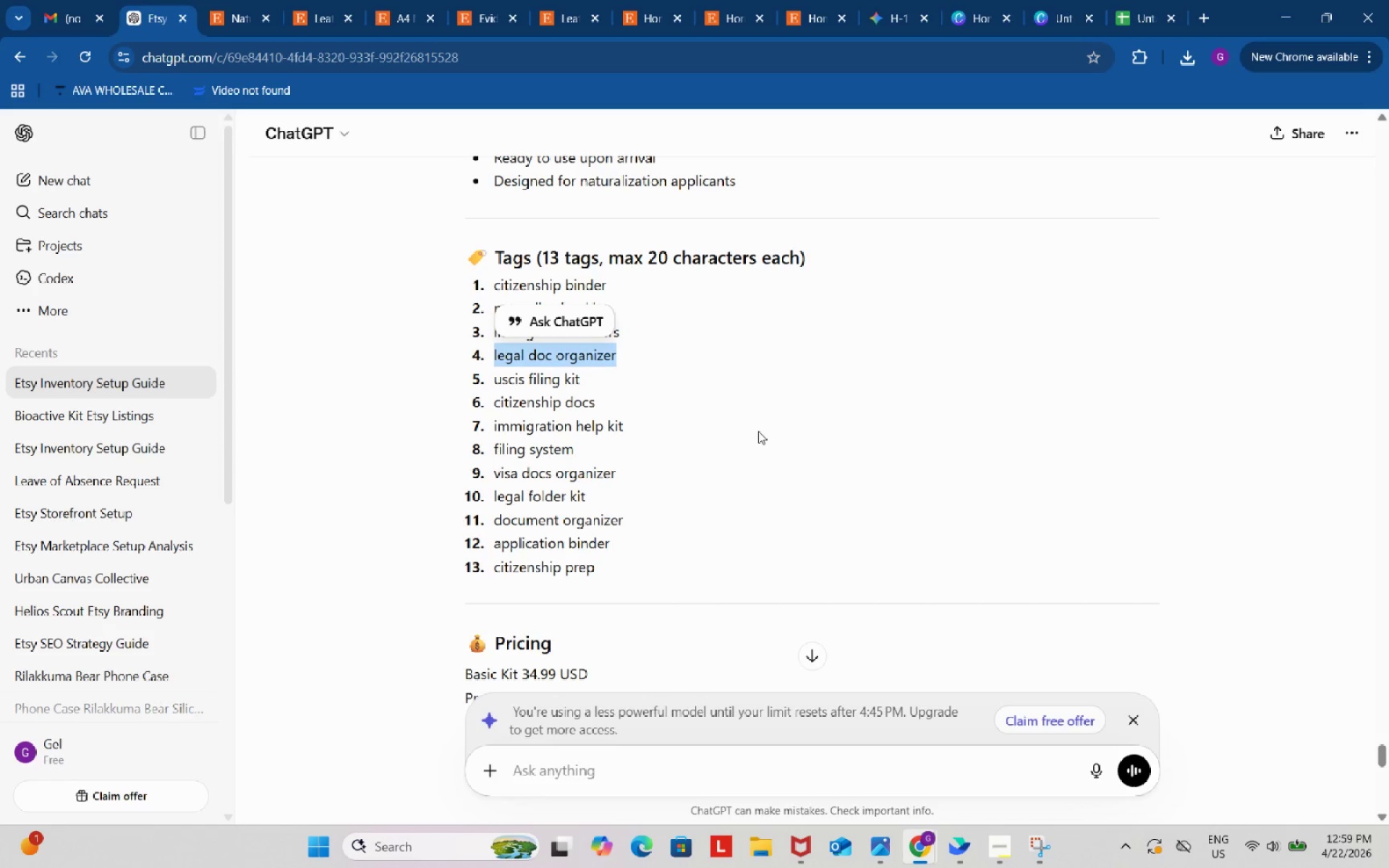 
key(Control+C)
 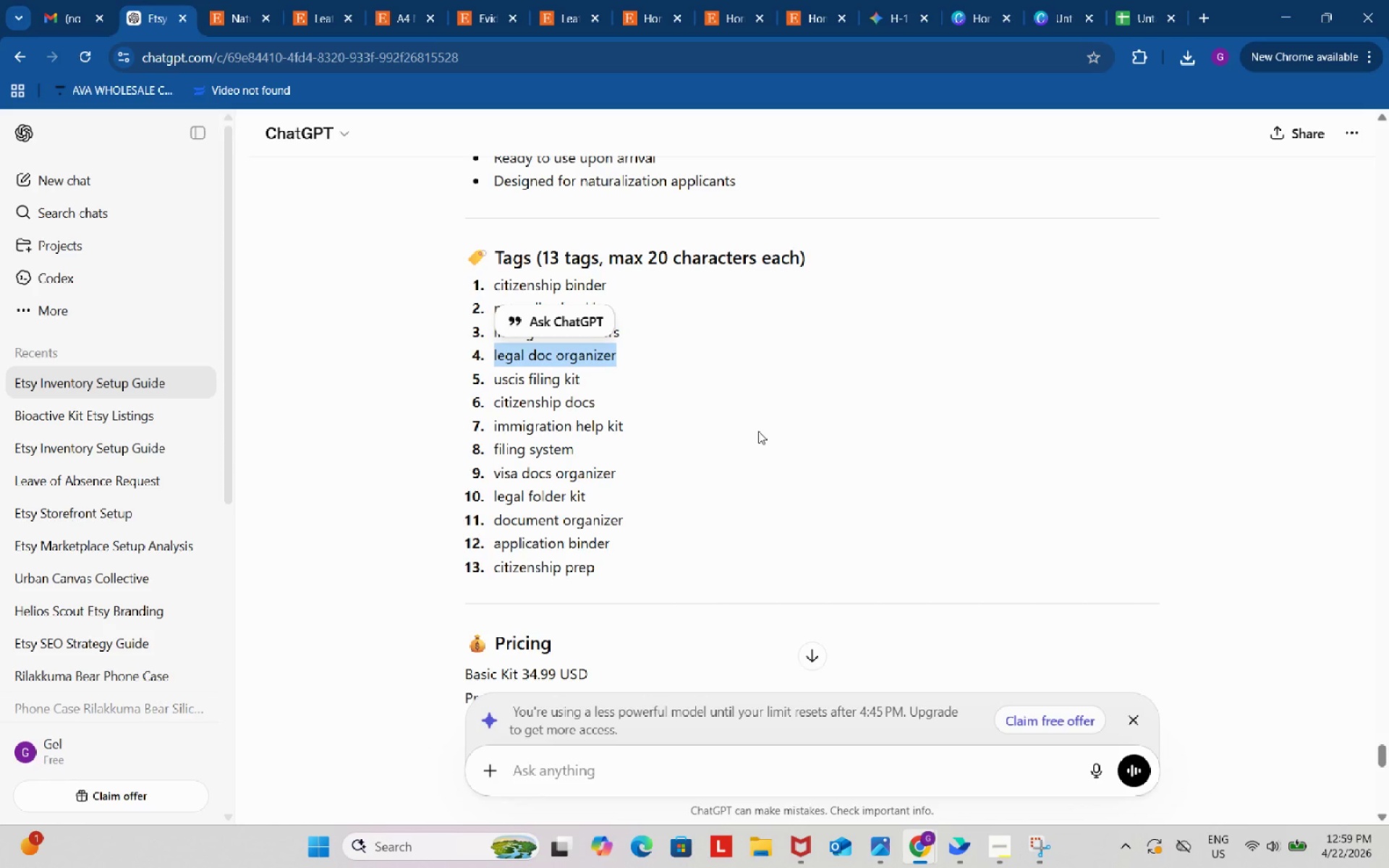 
key(Control+ControlLeft)
 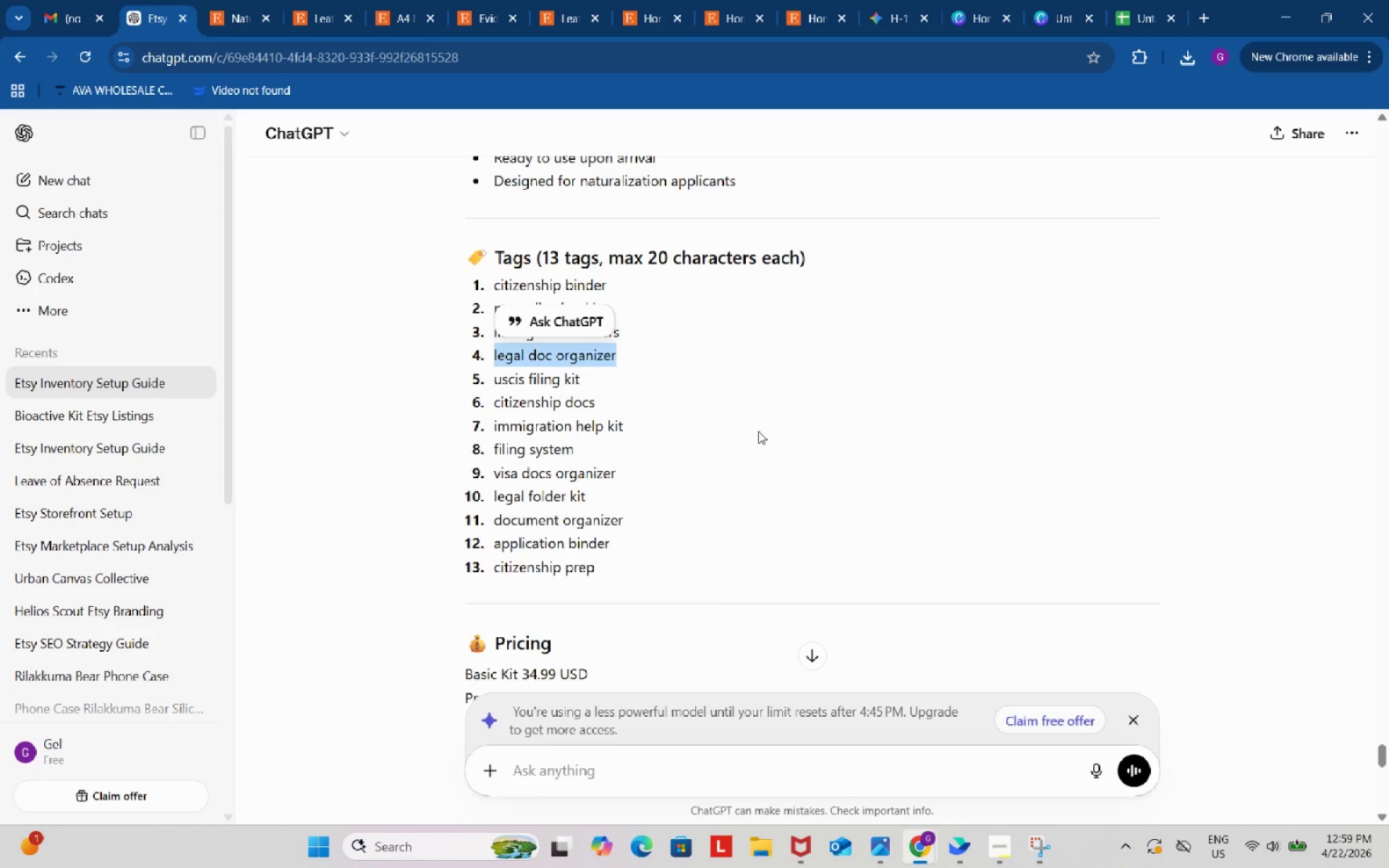 
key(Control+C)
 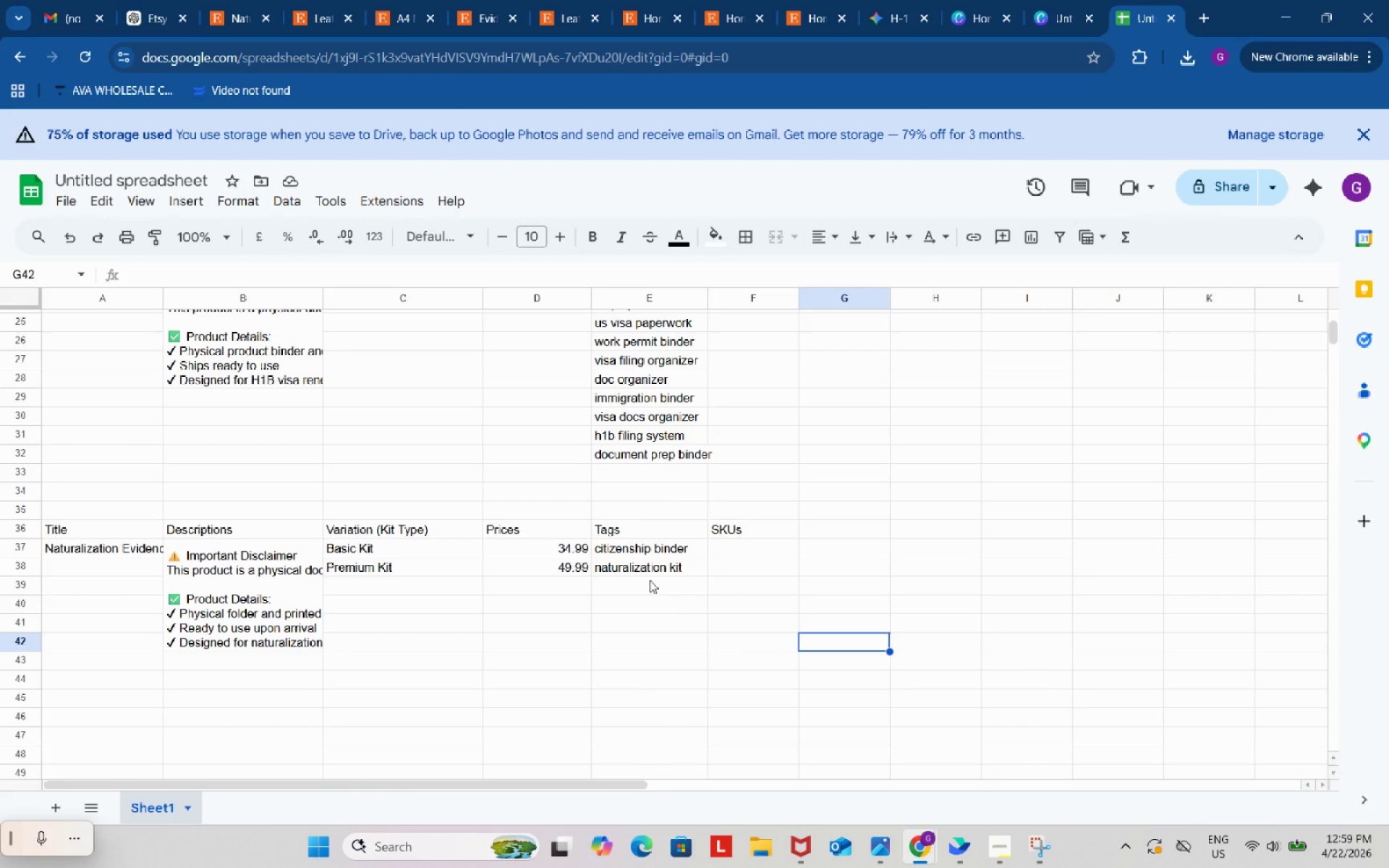 
double_click([655, 585])
 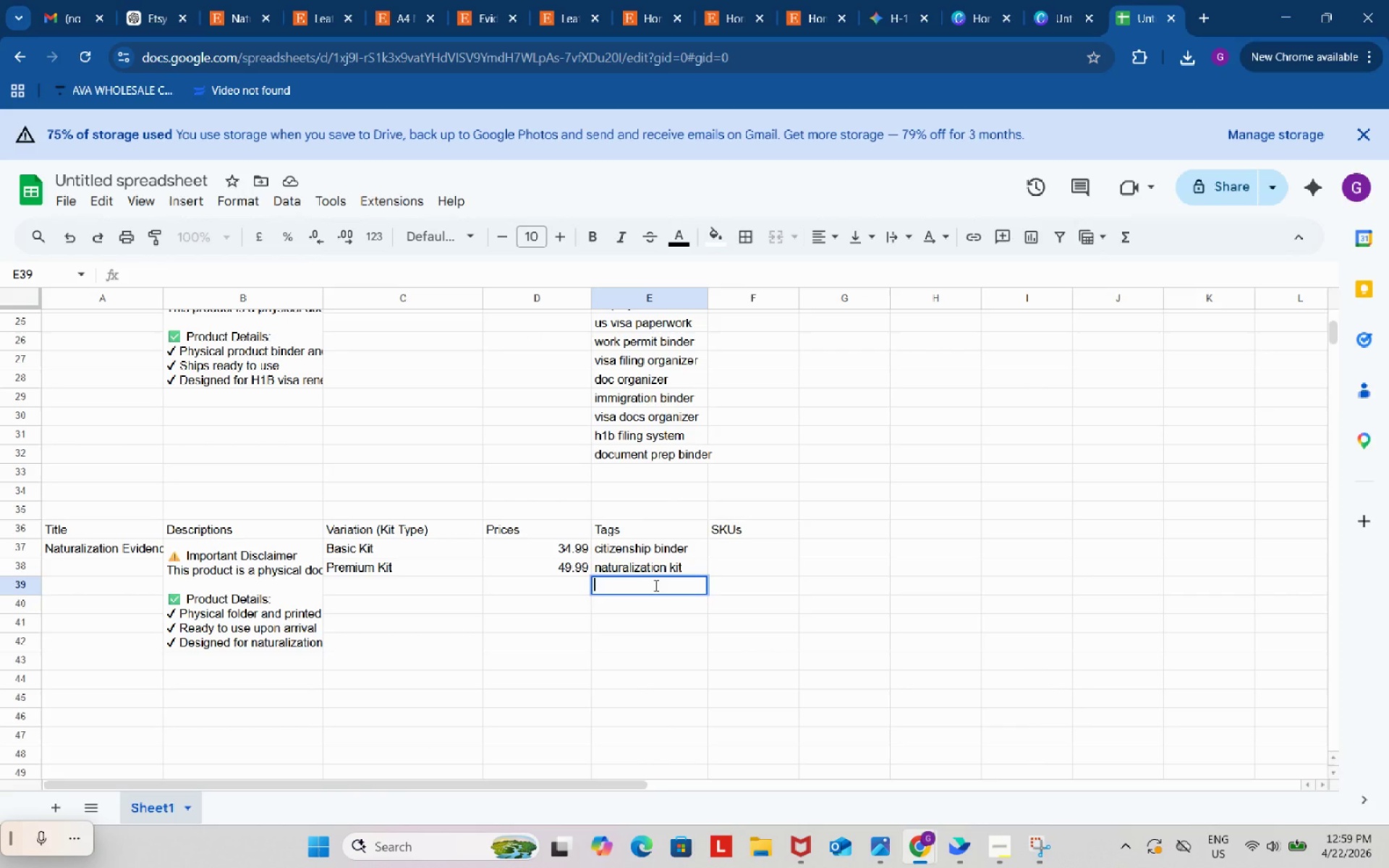 
key(Control+ControlLeft)
 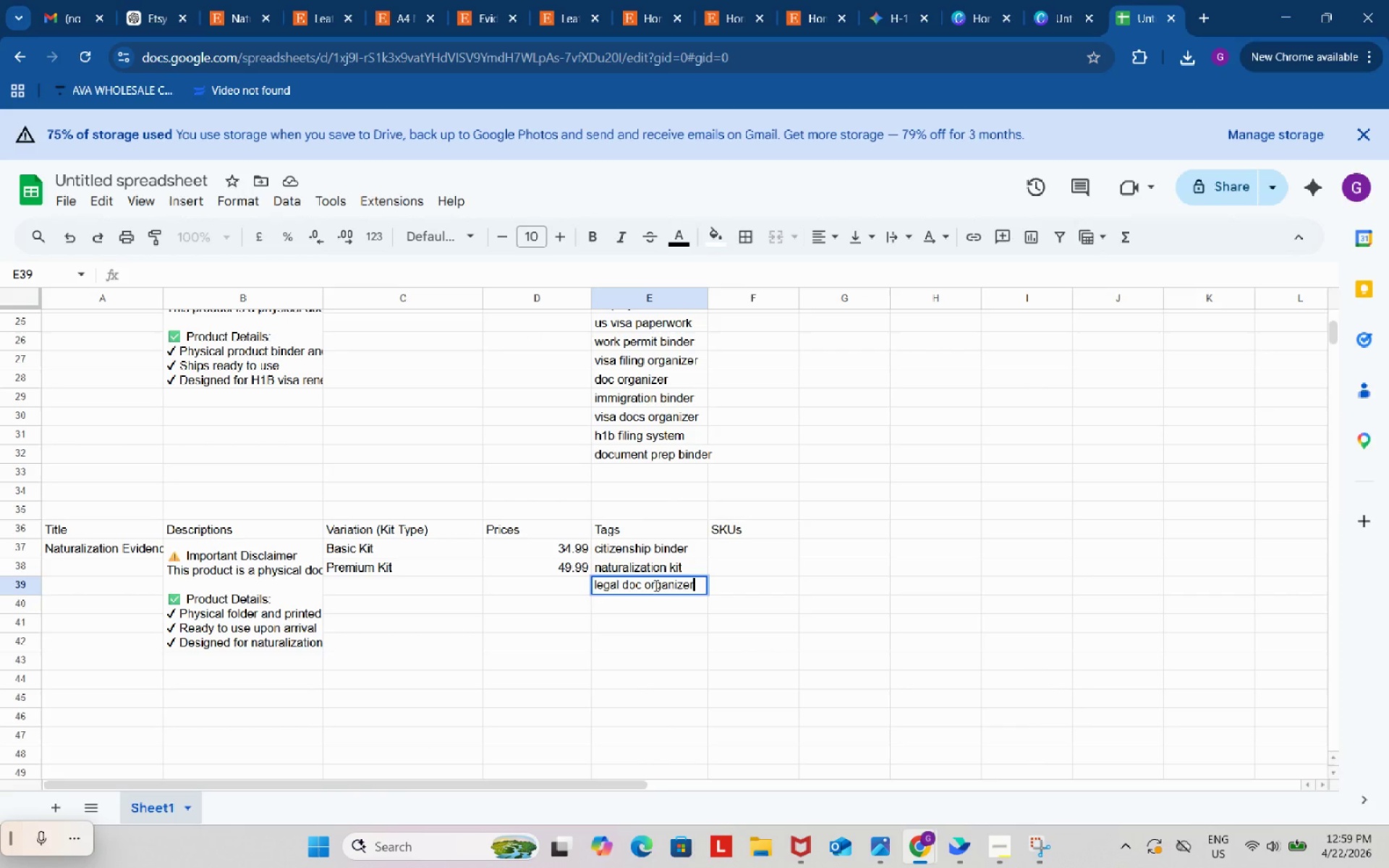 
key(Control+V)
 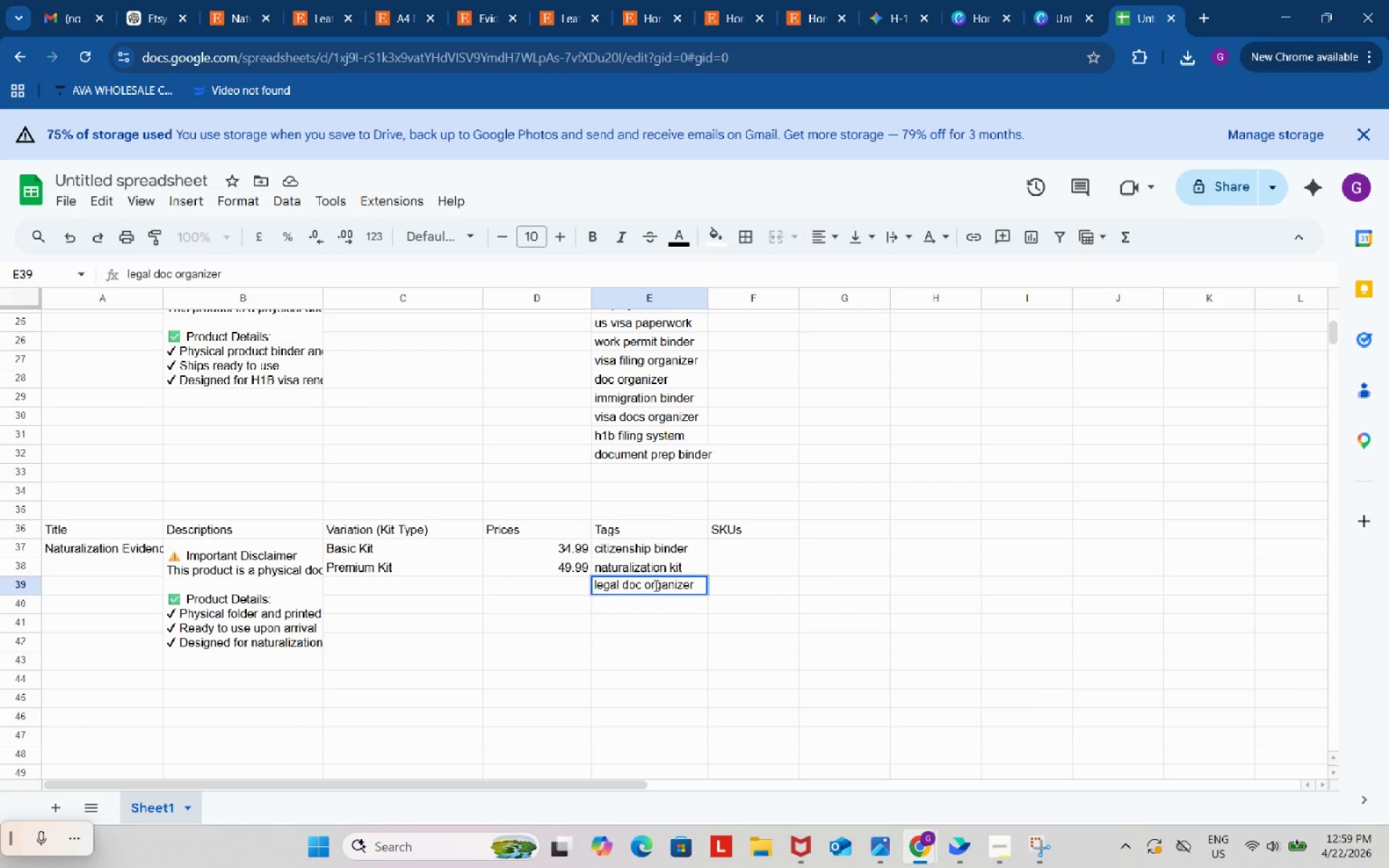 
wait(10.5)
 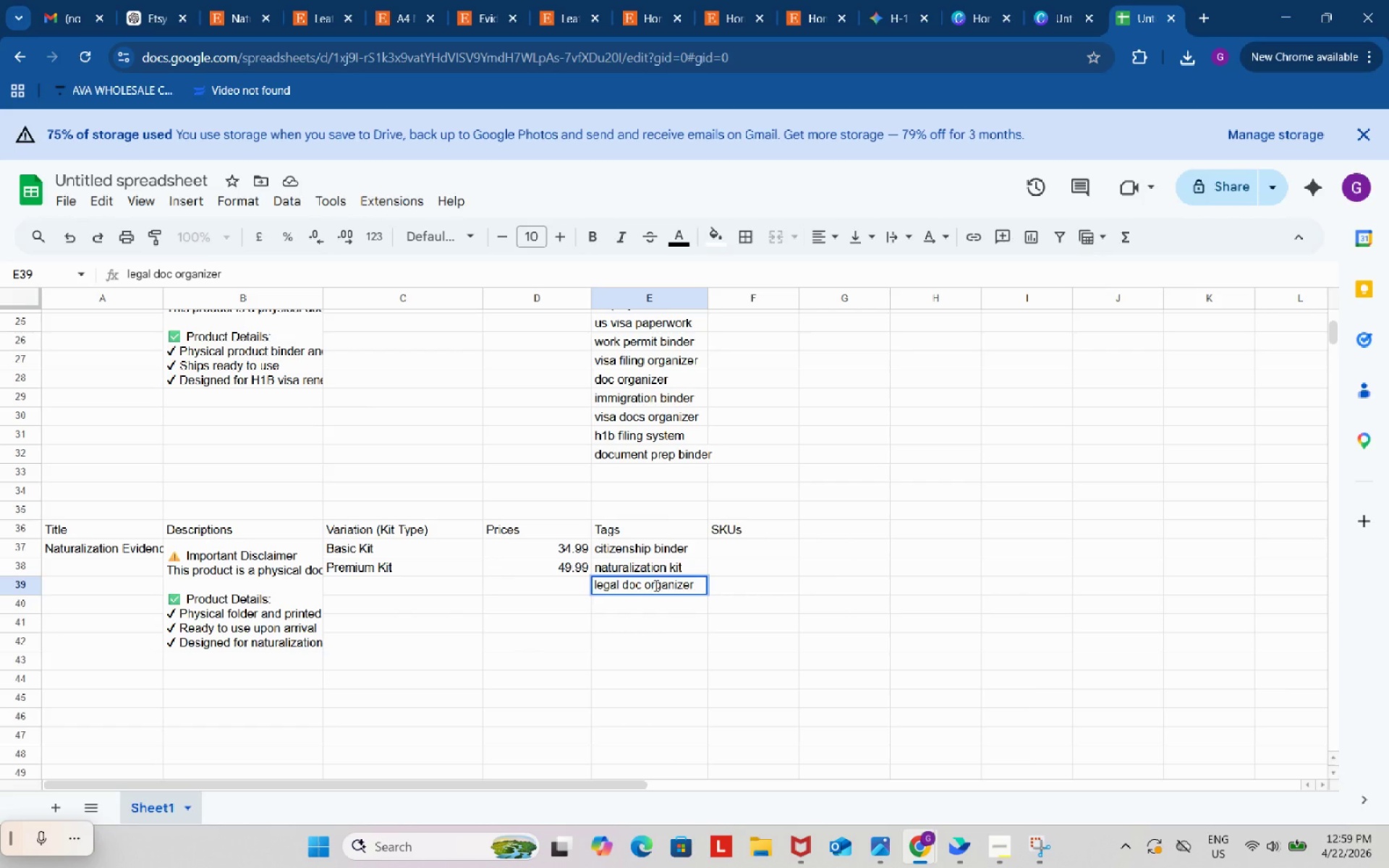 
left_click([147, 0])
 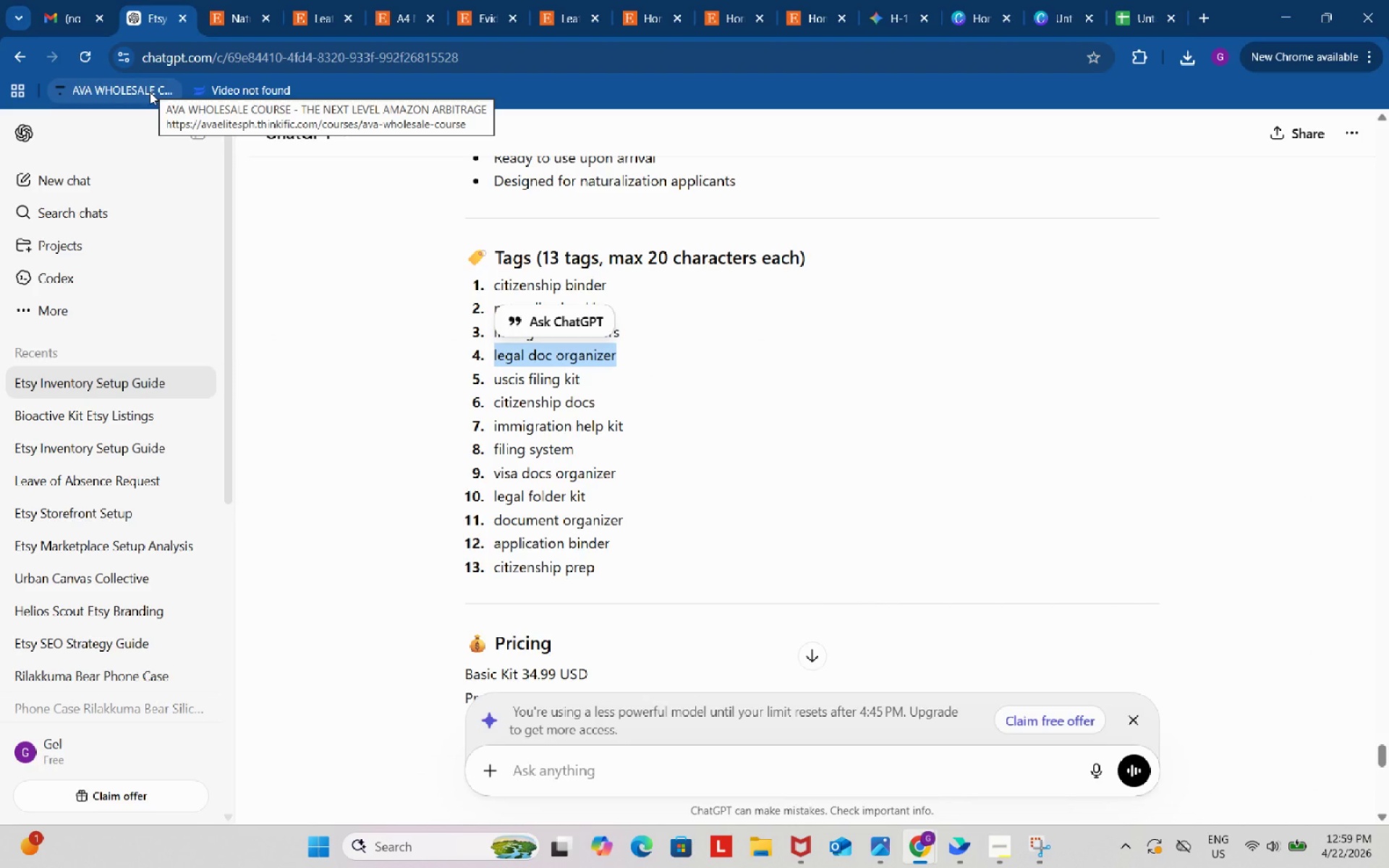 
wait(11.67)
 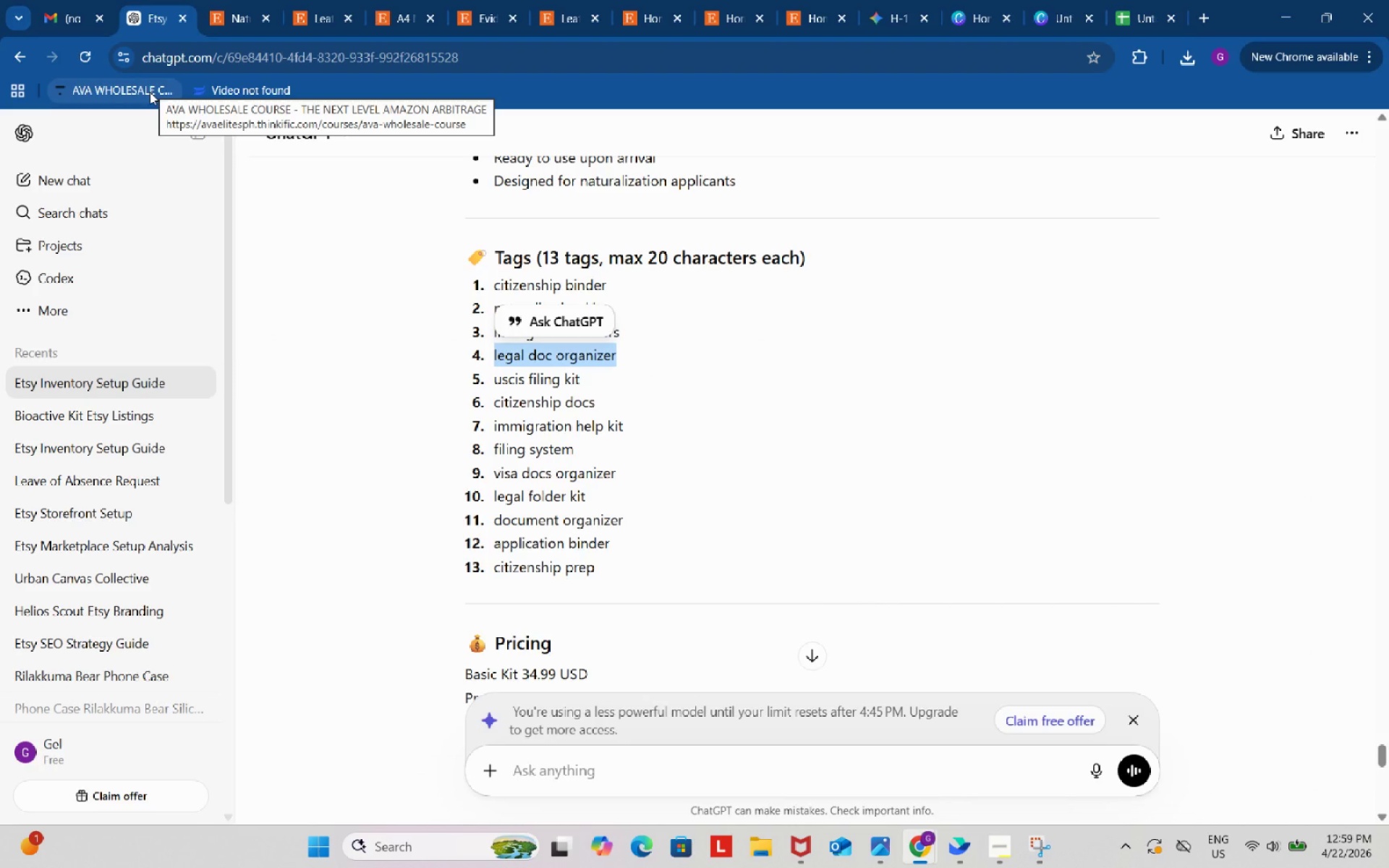 
left_click_drag(start_coordinate=[496, 379], to_coordinate=[588, 379])
 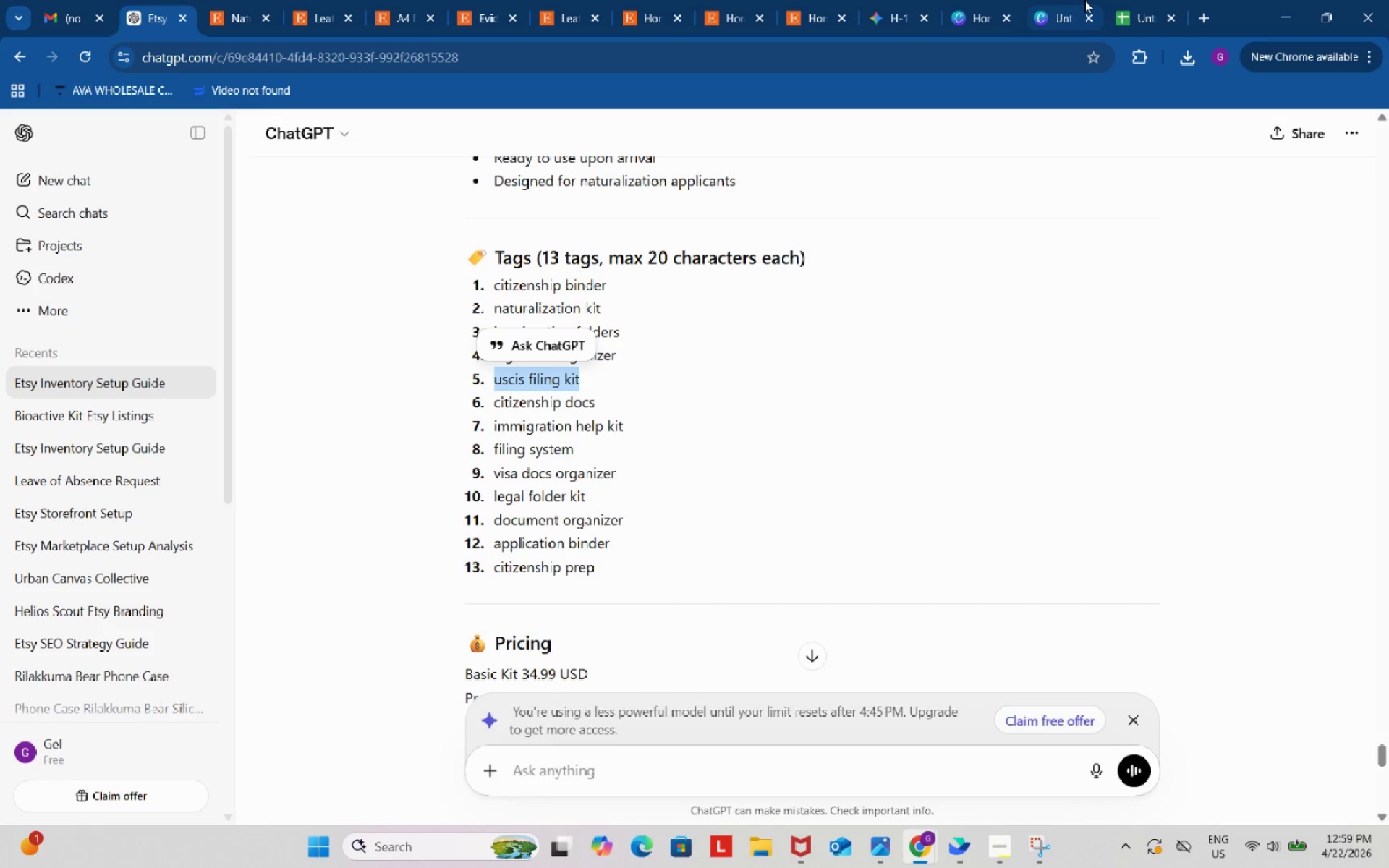 
key(Control+ControlLeft)
 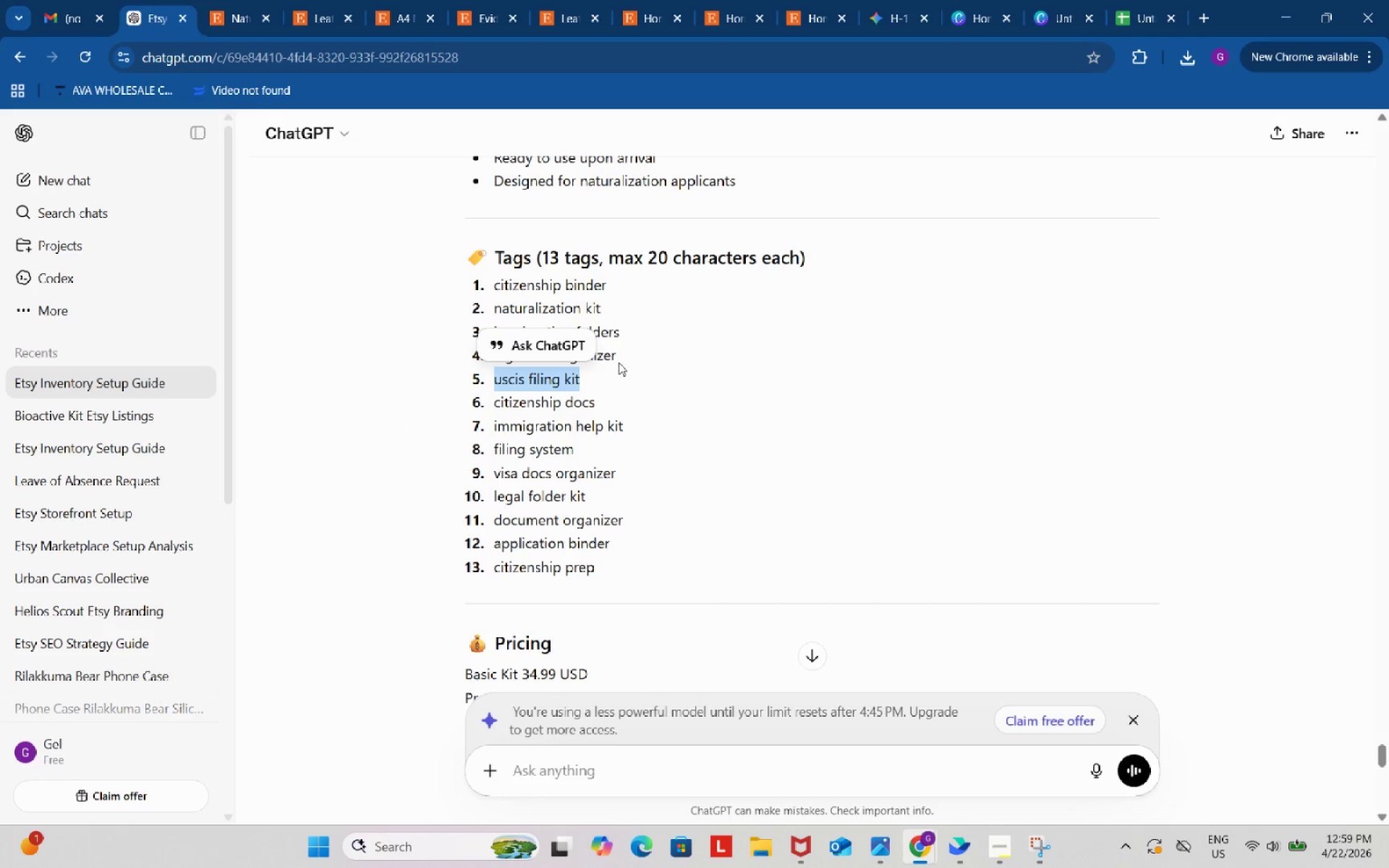 
key(Control+C)
 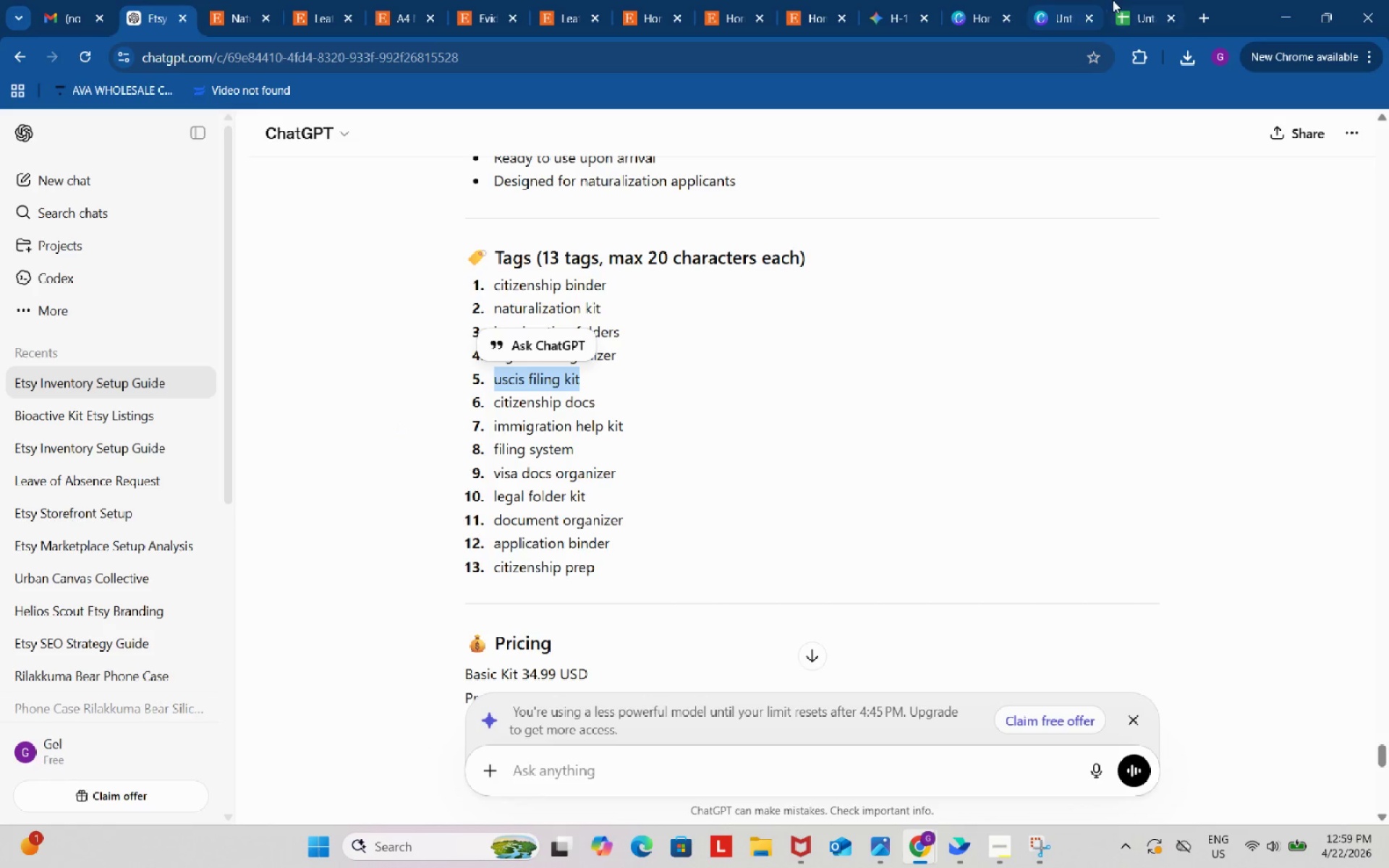 
left_click([1120, 0])
 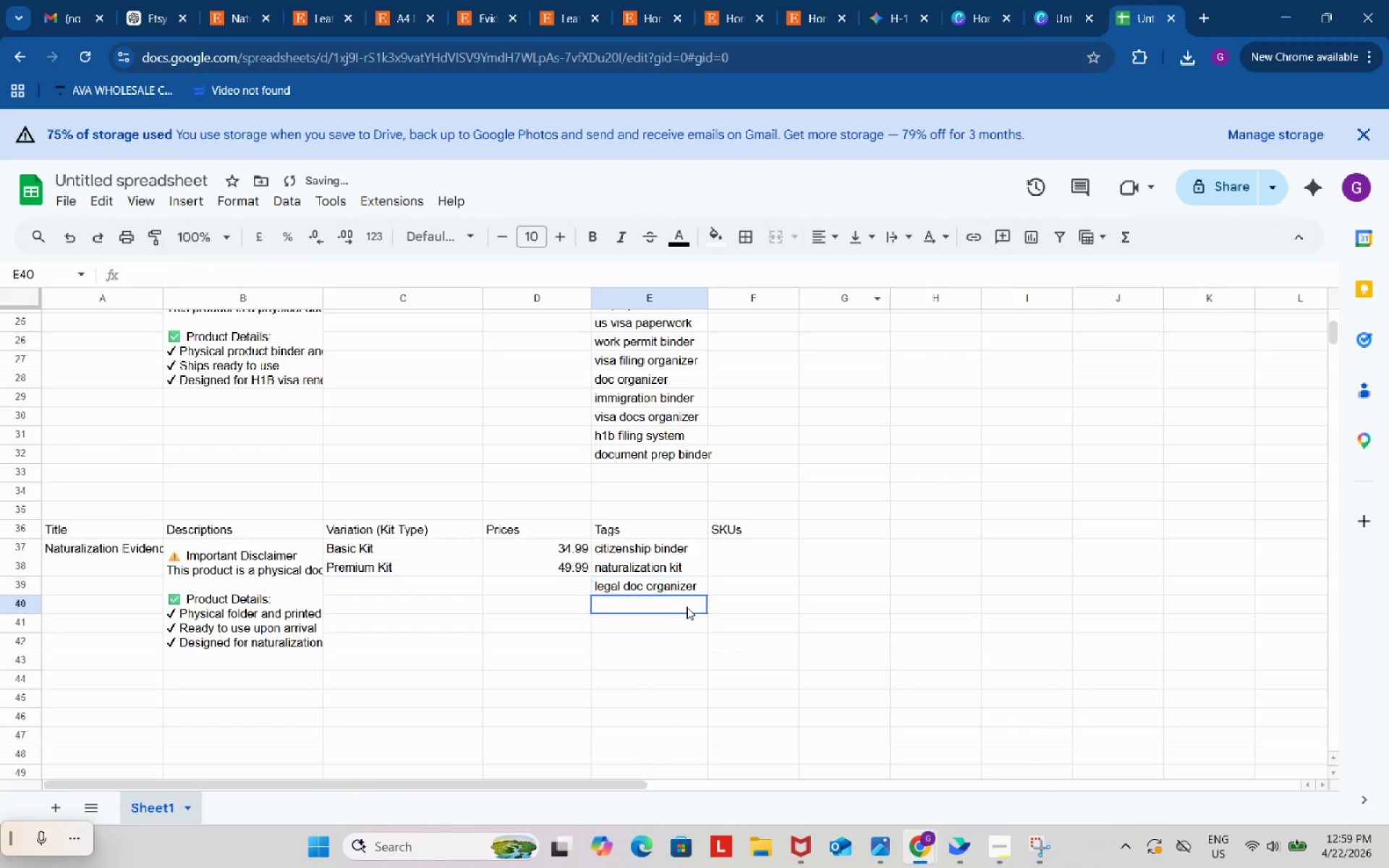 
double_click([687, 607])
 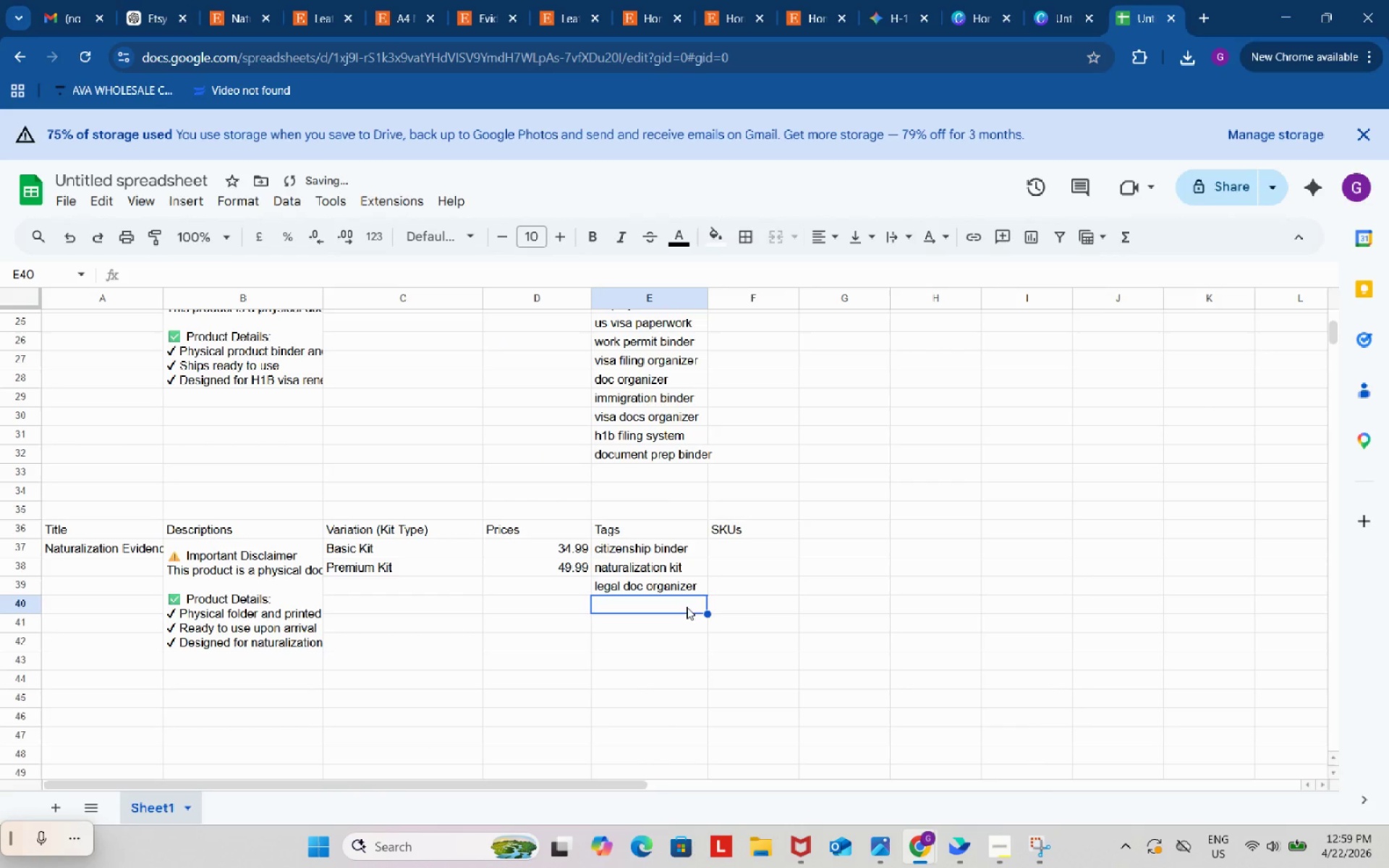 
key(Control+ControlLeft)
 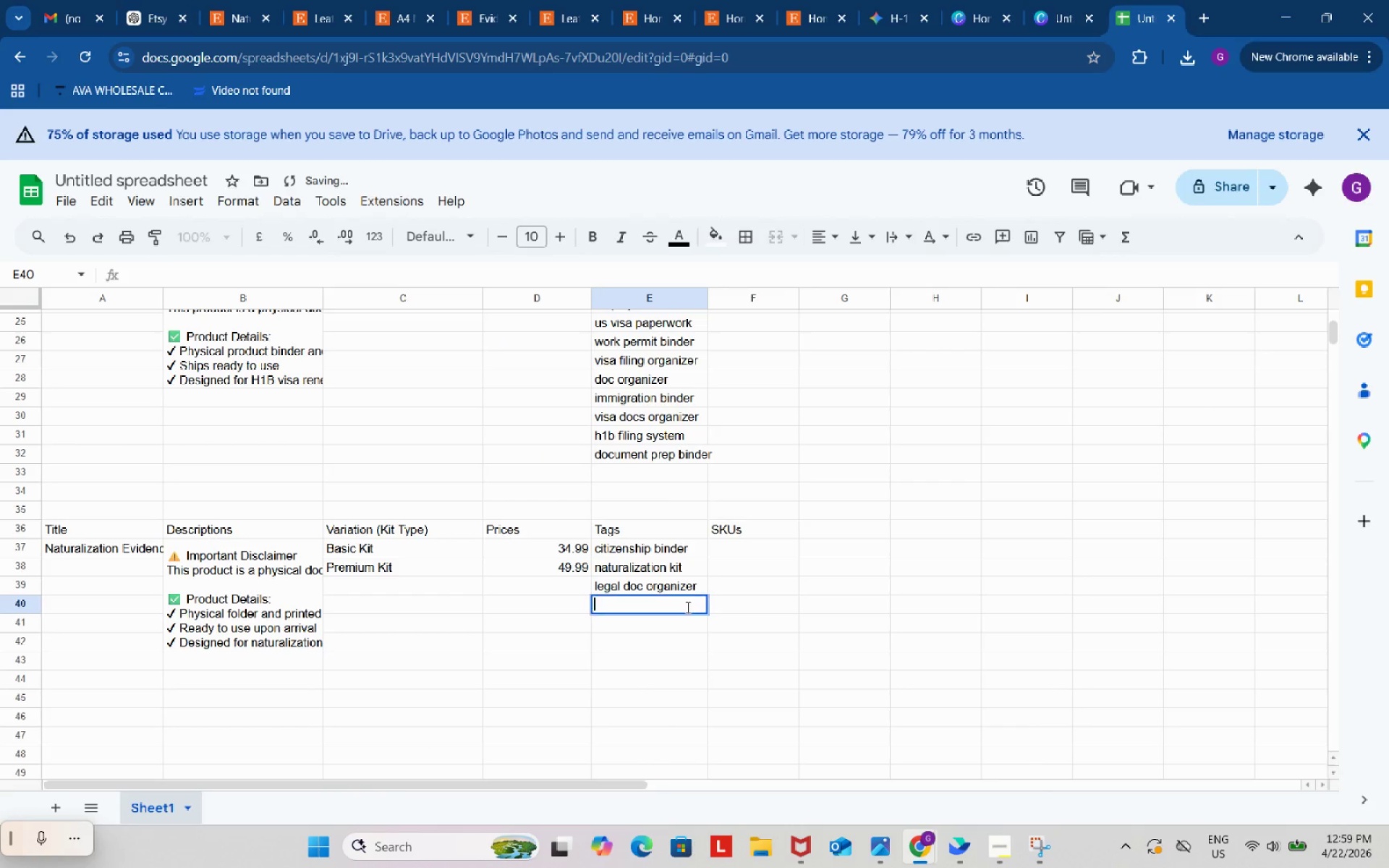 
key(Control+V)
 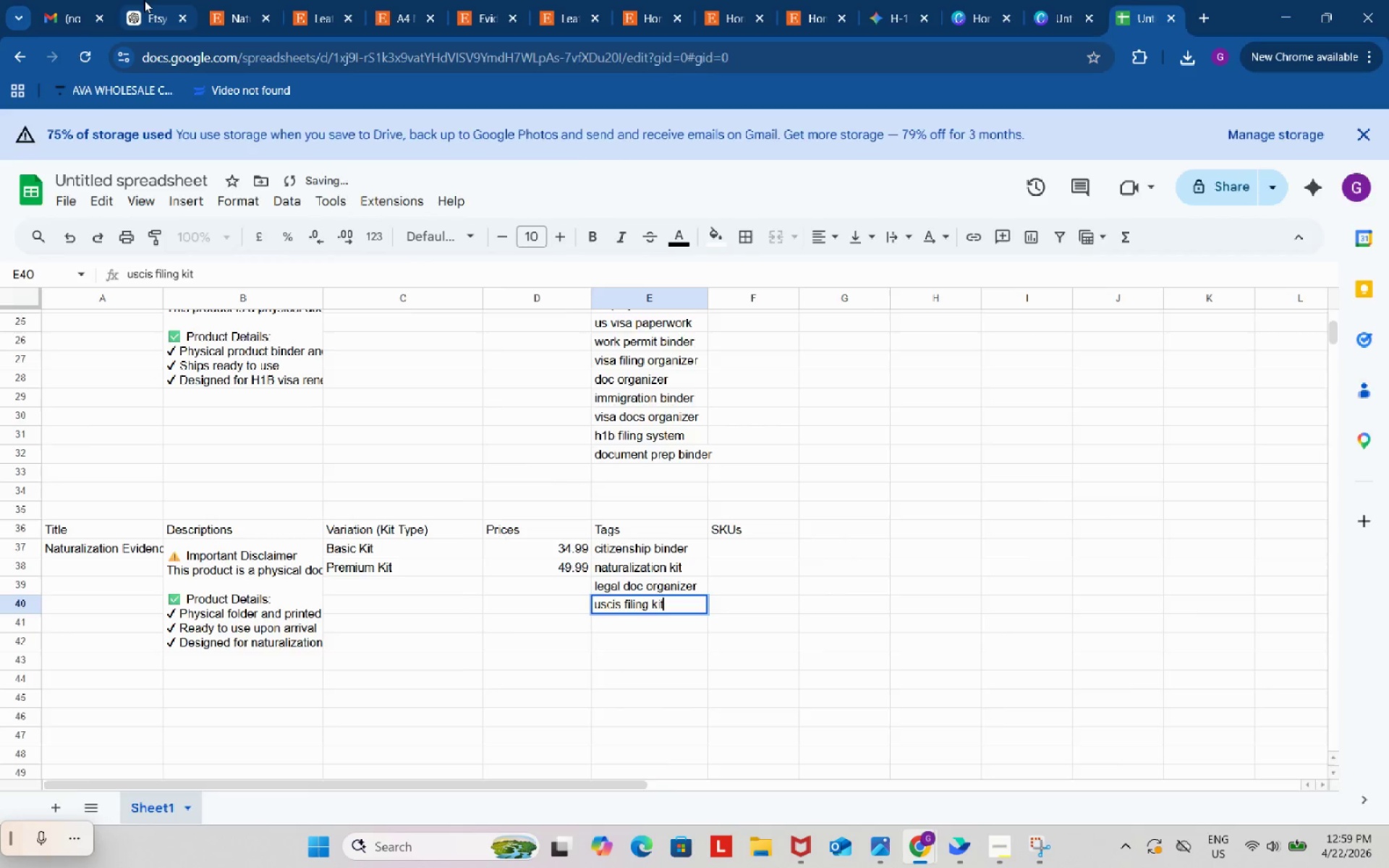 
left_click([142, 0])
 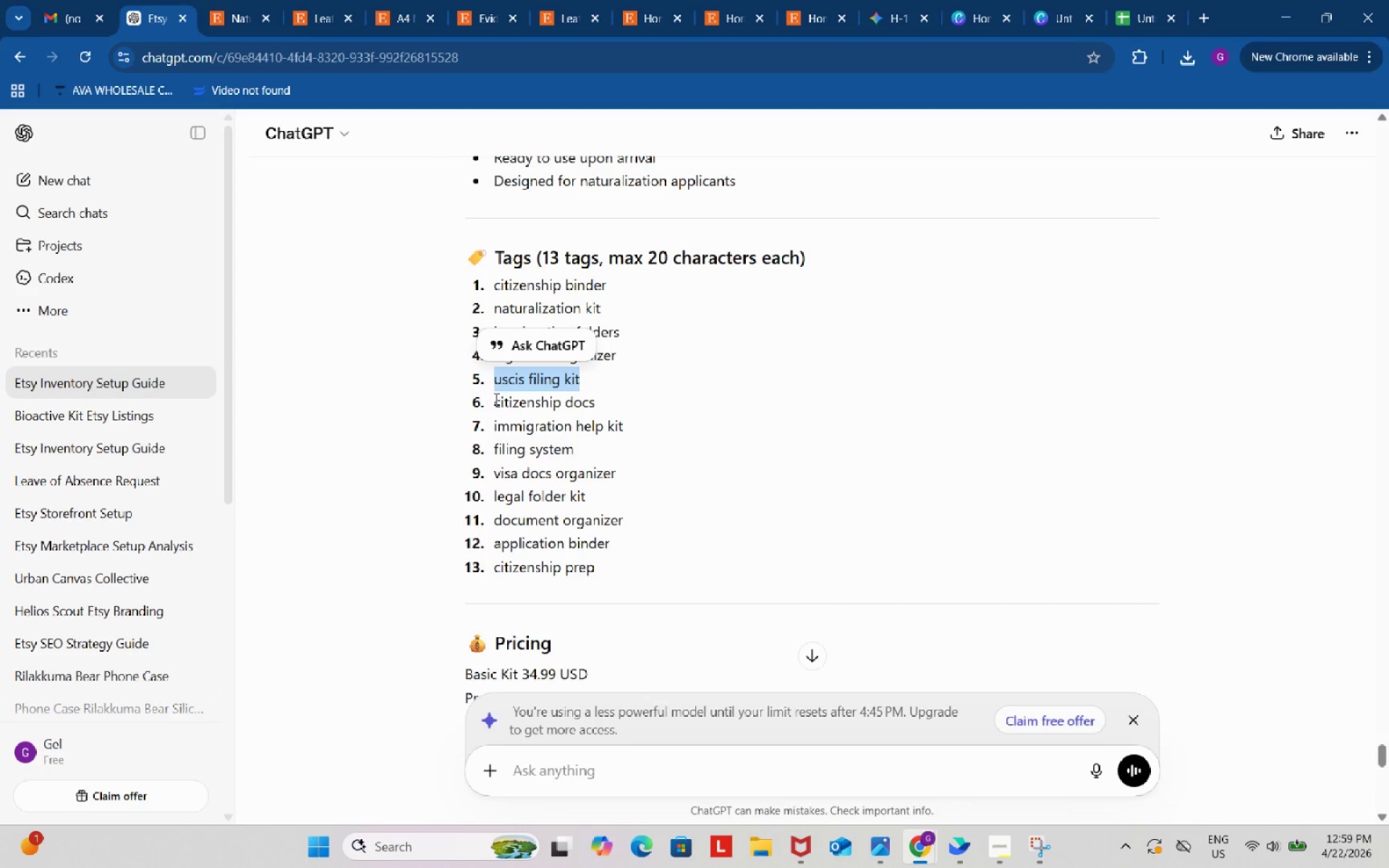 
left_click_drag(start_coordinate=[494, 398], to_coordinate=[597, 400])
 